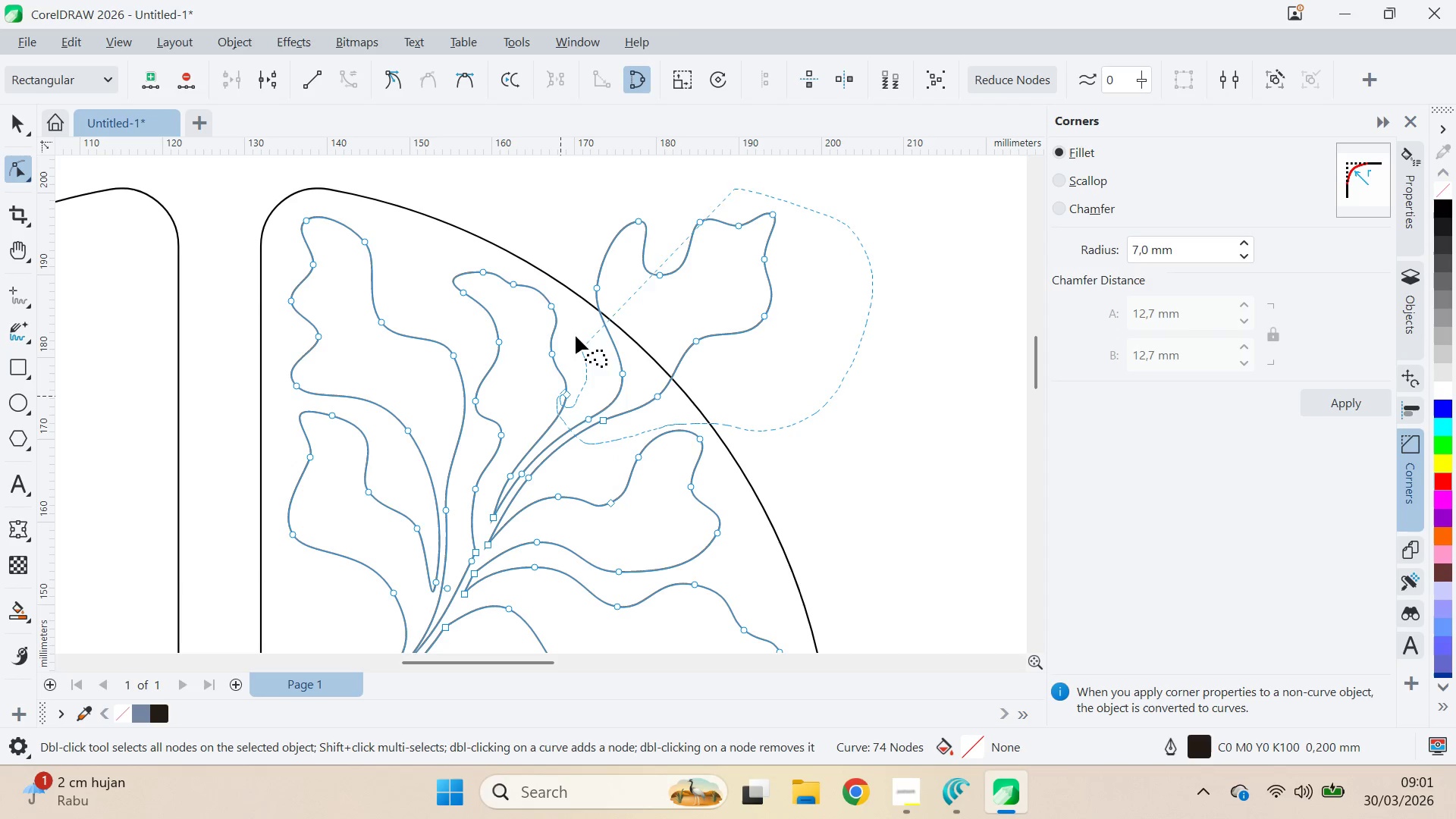 
hold_key(key=AltLeft, duration=1.14)
 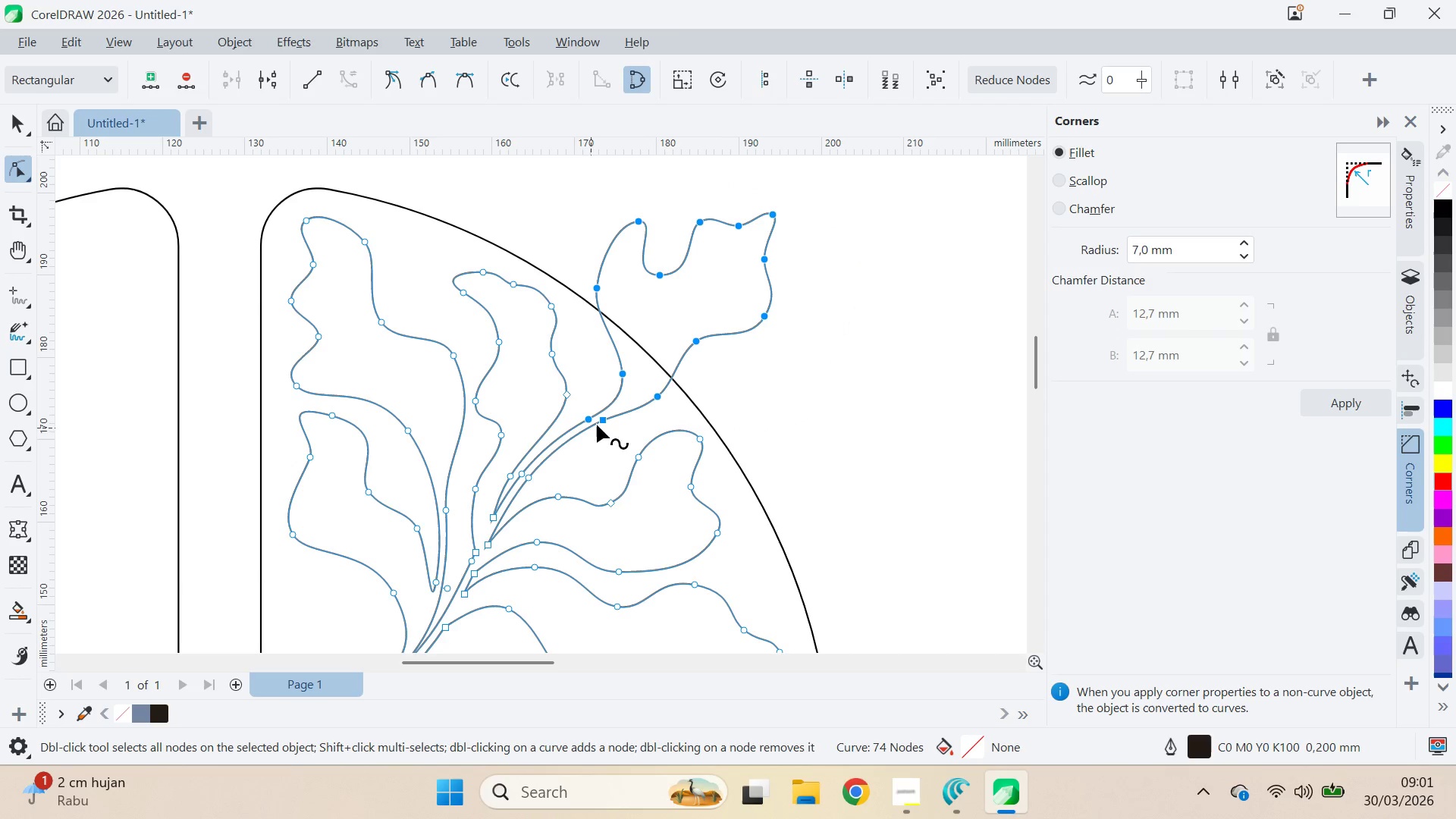 
left_click_drag(start_coordinate=[601, 420], to_coordinate=[579, 472])
 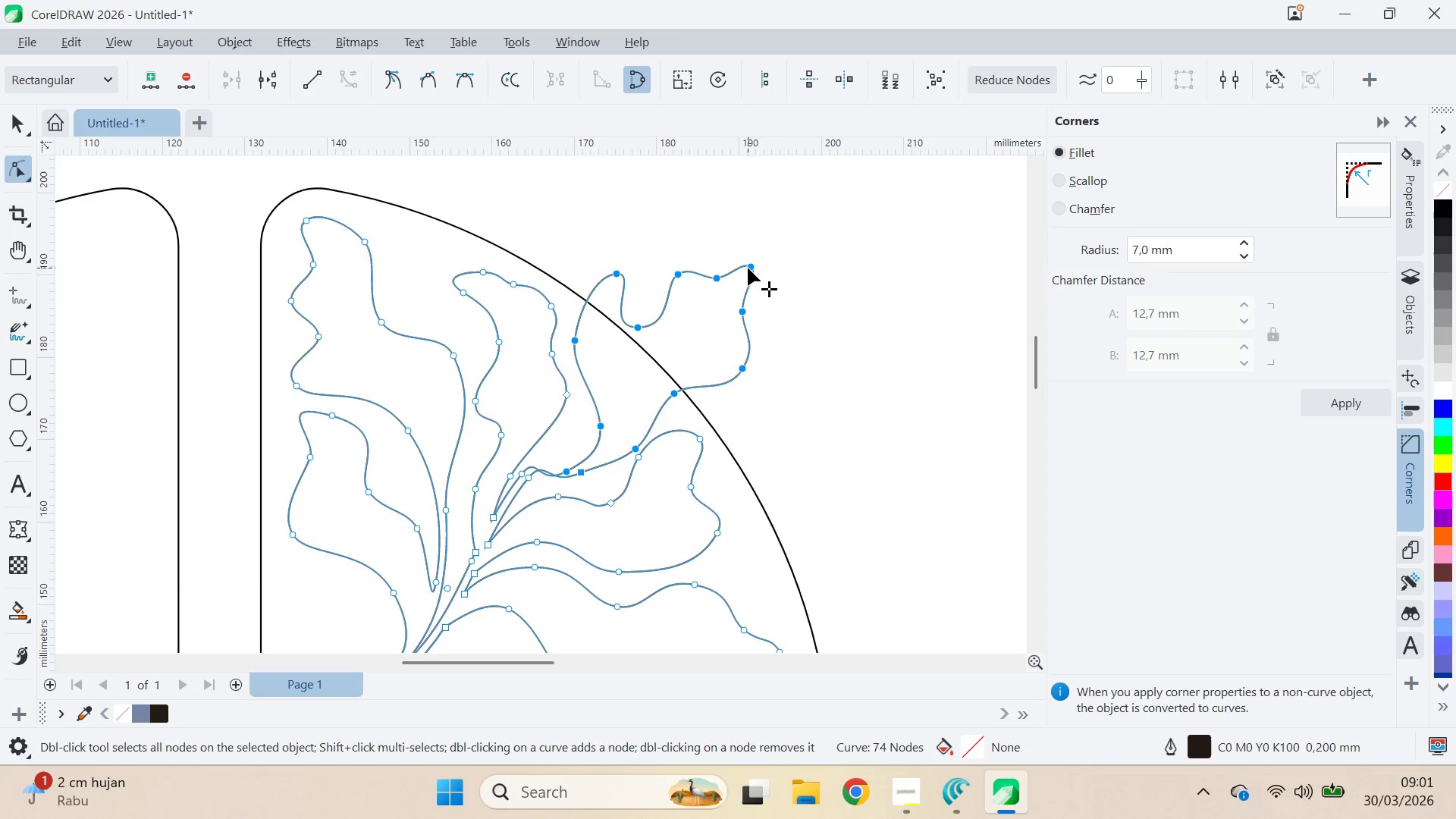 
left_click_drag(start_coordinate=[755, 268], to_coordinate=[653, 368])
 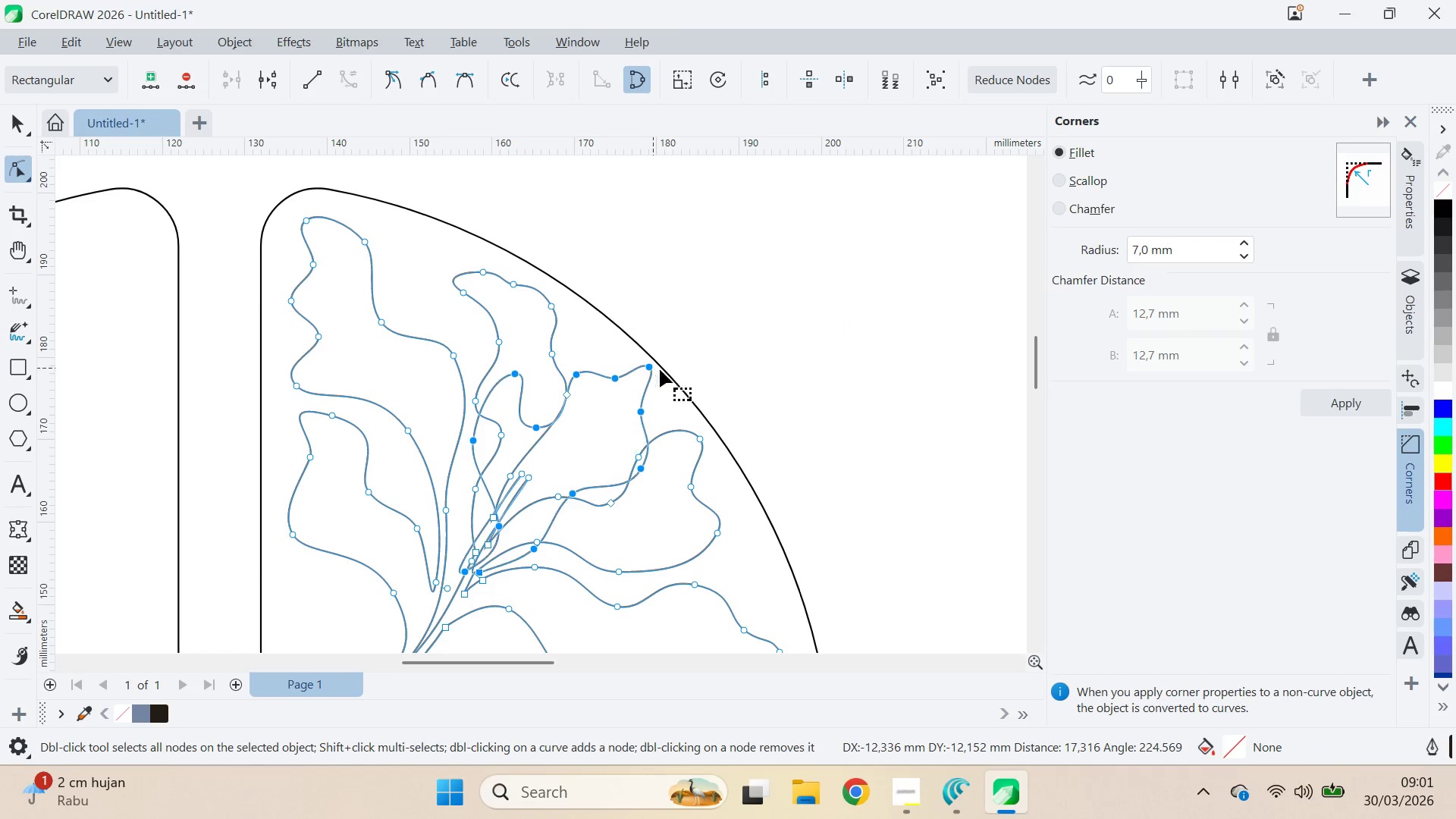 
key(Control+Z)
 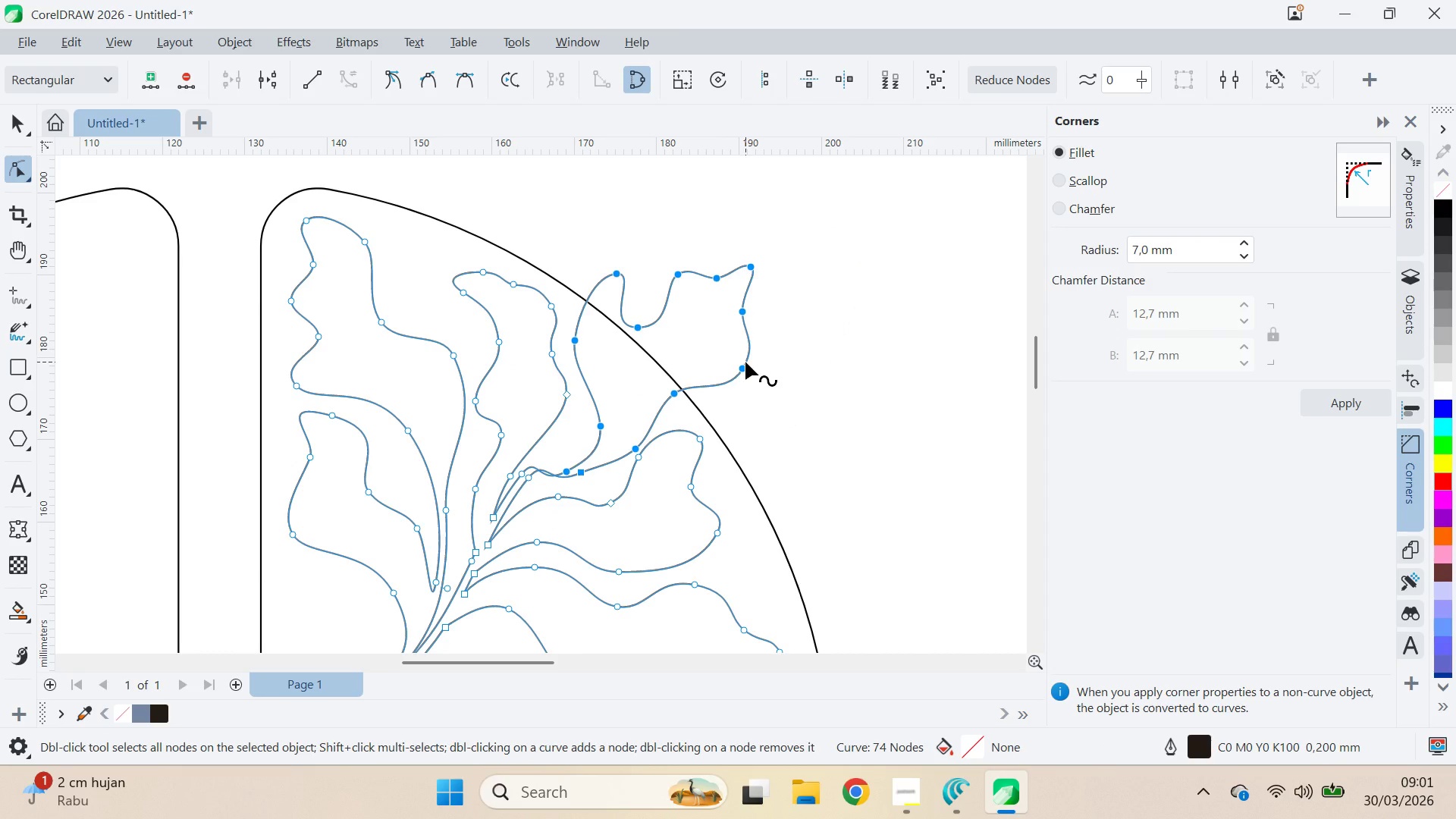 
key(Control+Z)
 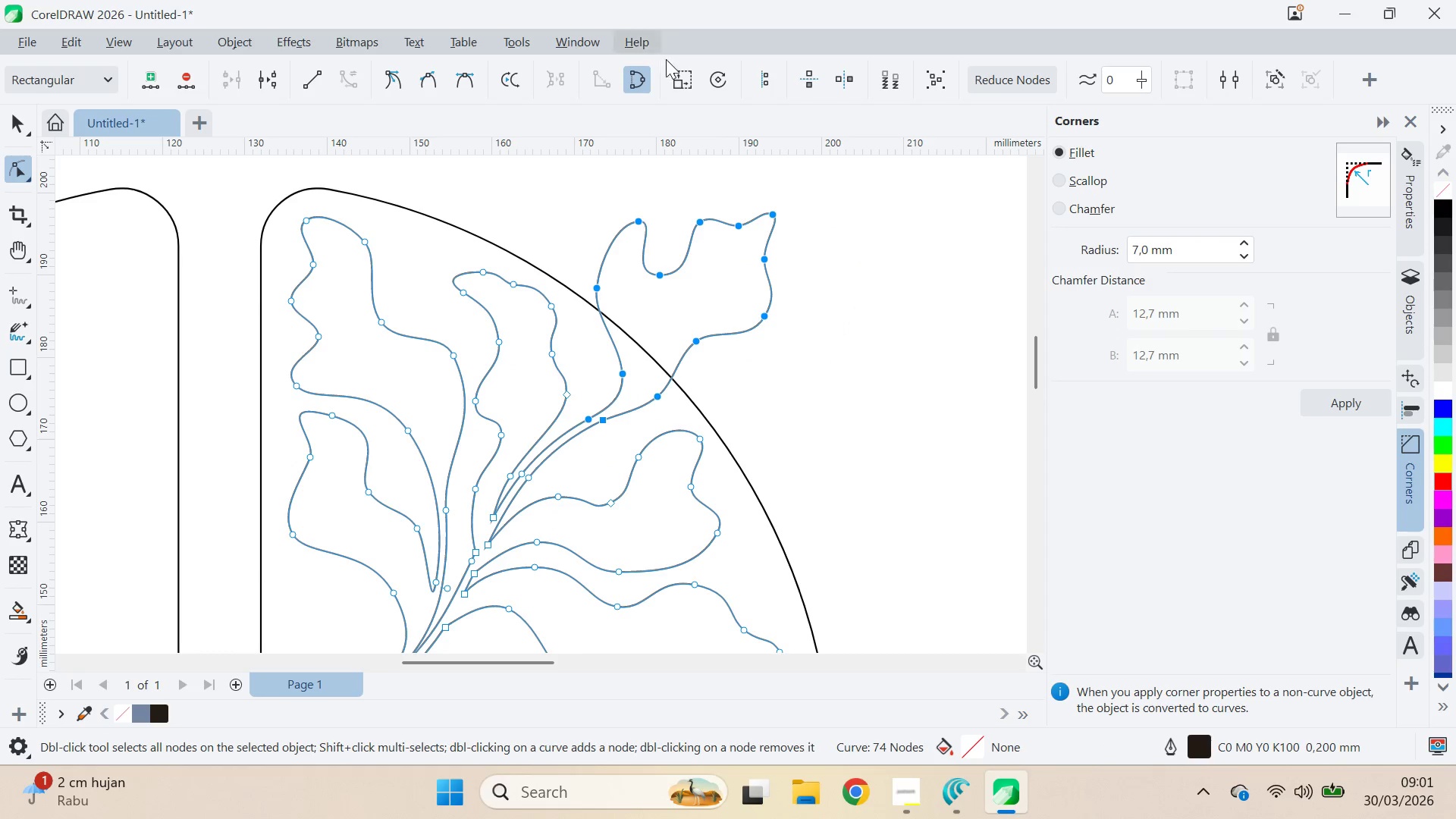 
left_click([686, 77])
 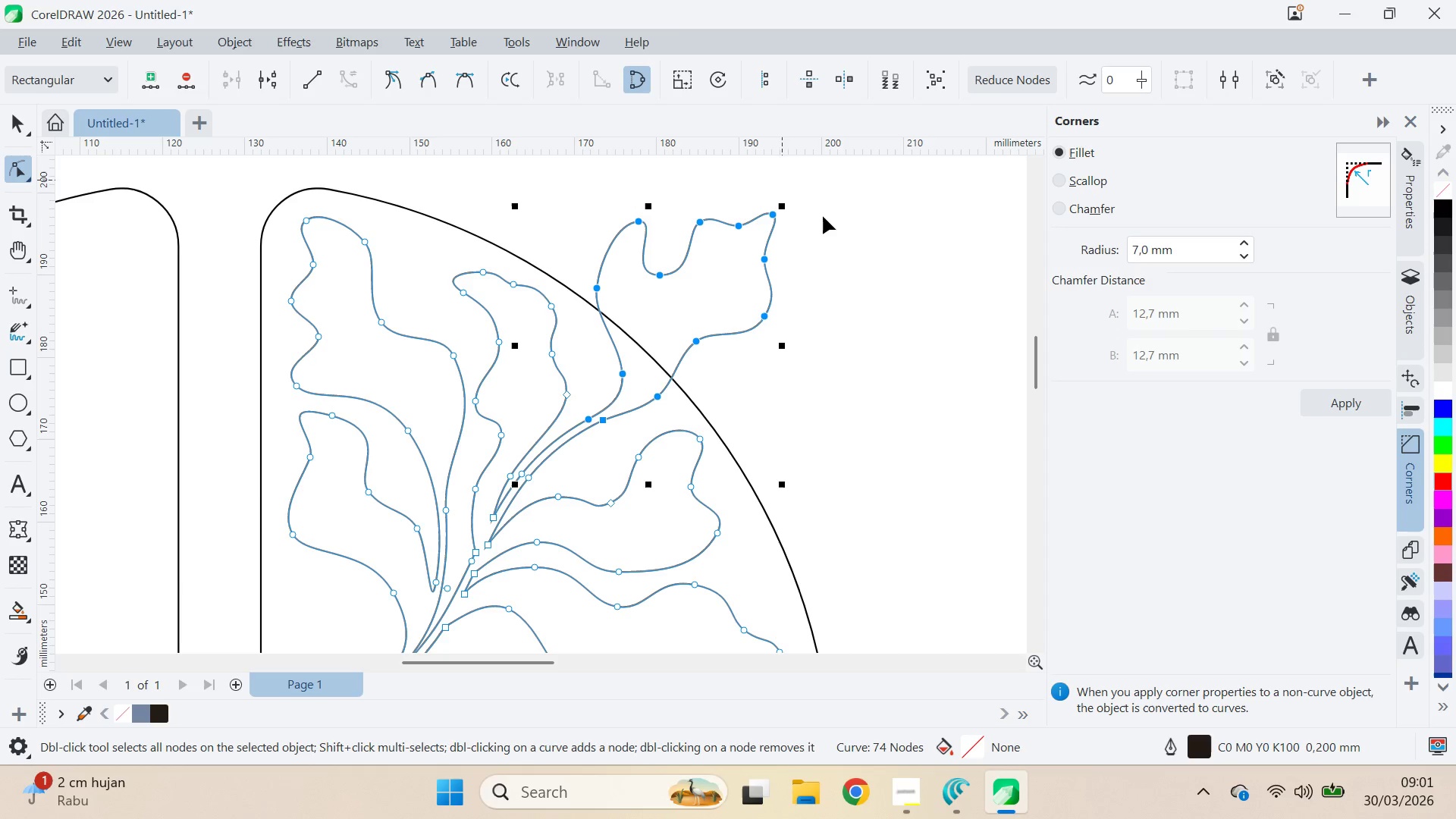 
hold_key(key=ShiftLeft, duration=0.72)
left_click_drag(start_coordinate=[784, 201], to_coordinate=[698, 326])
 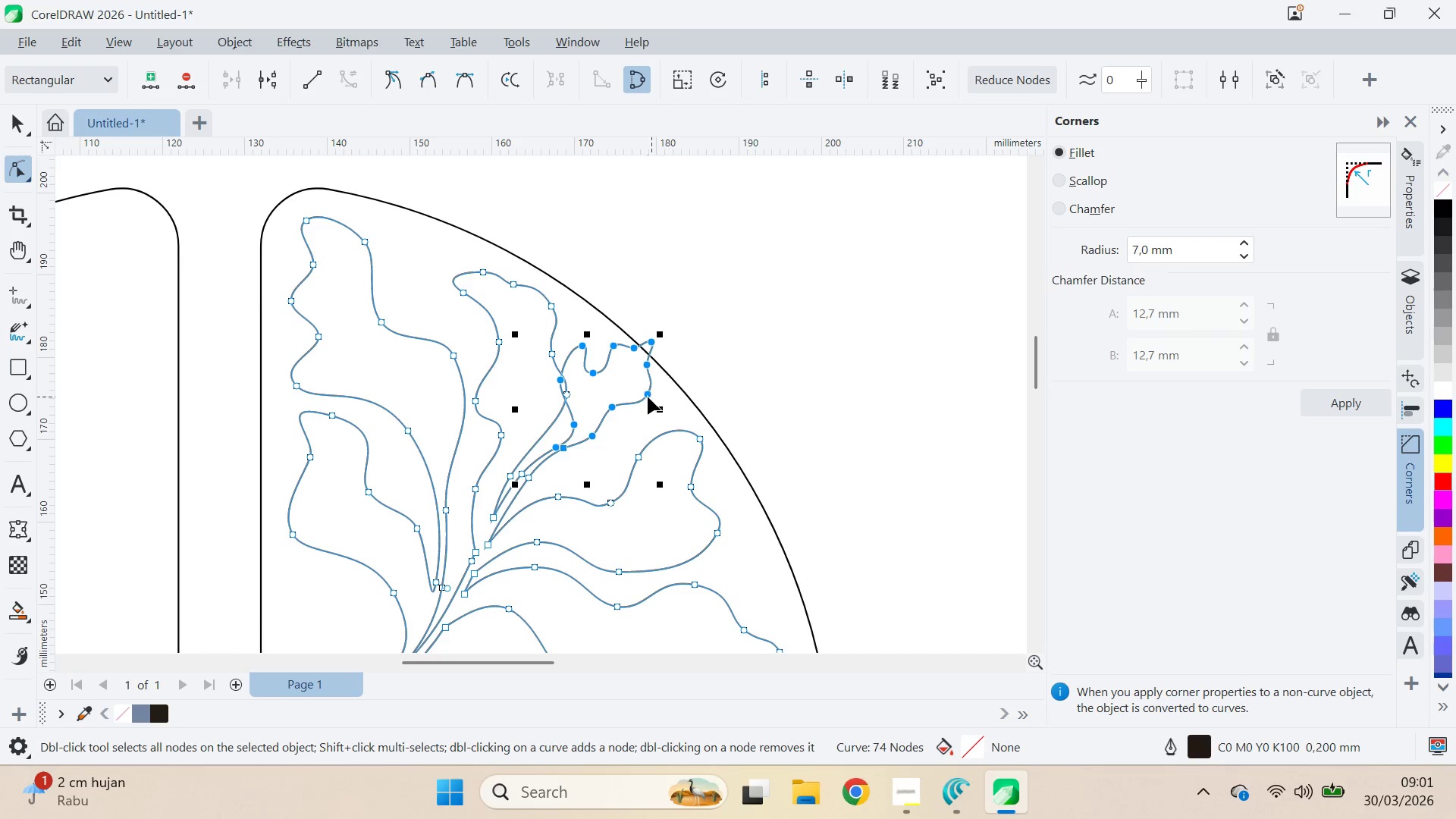 
left_click_drag(start_coordinate=[648, 397], to_coordinate=[660, 420])
 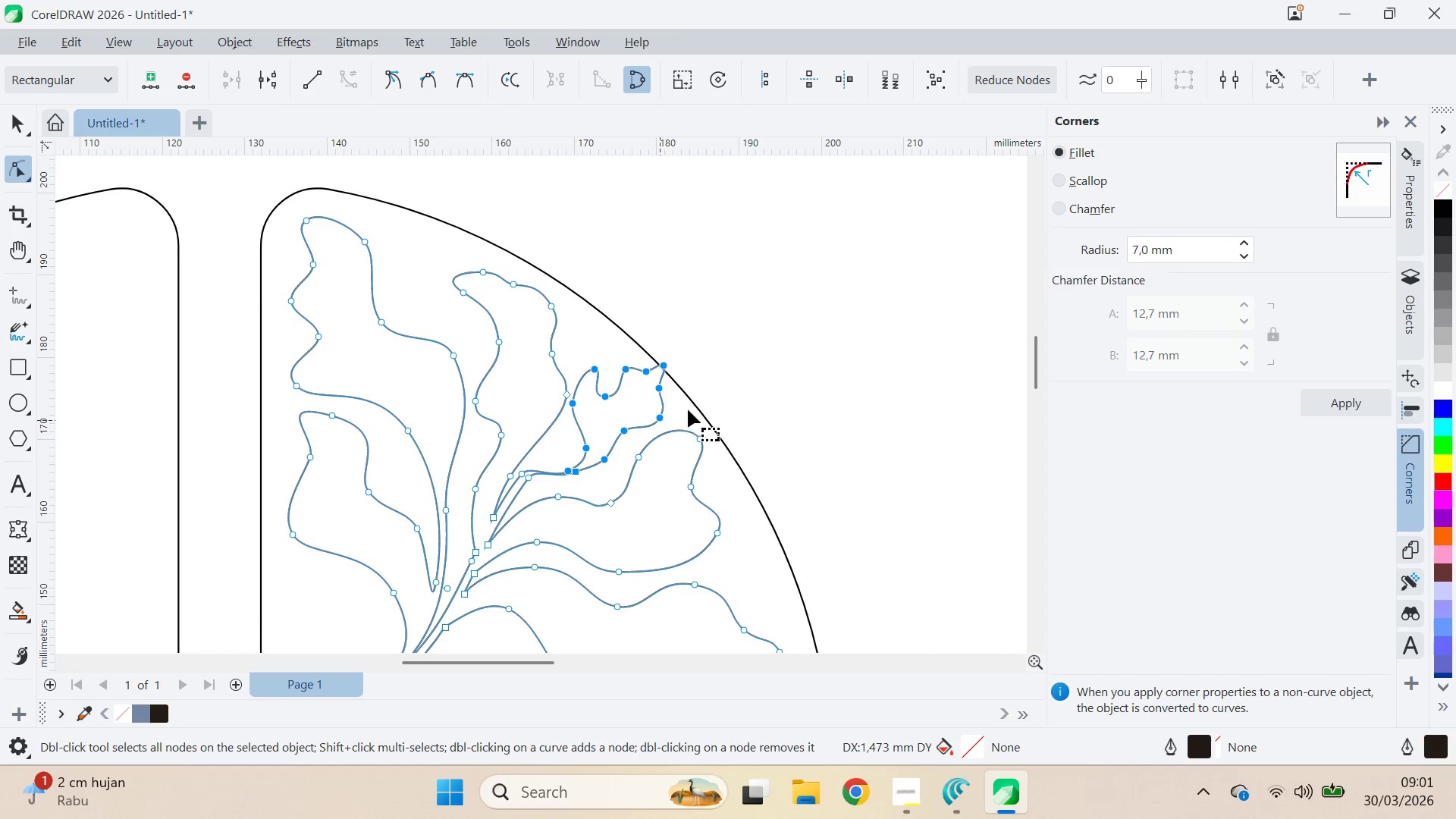 
key(Control+Z)
 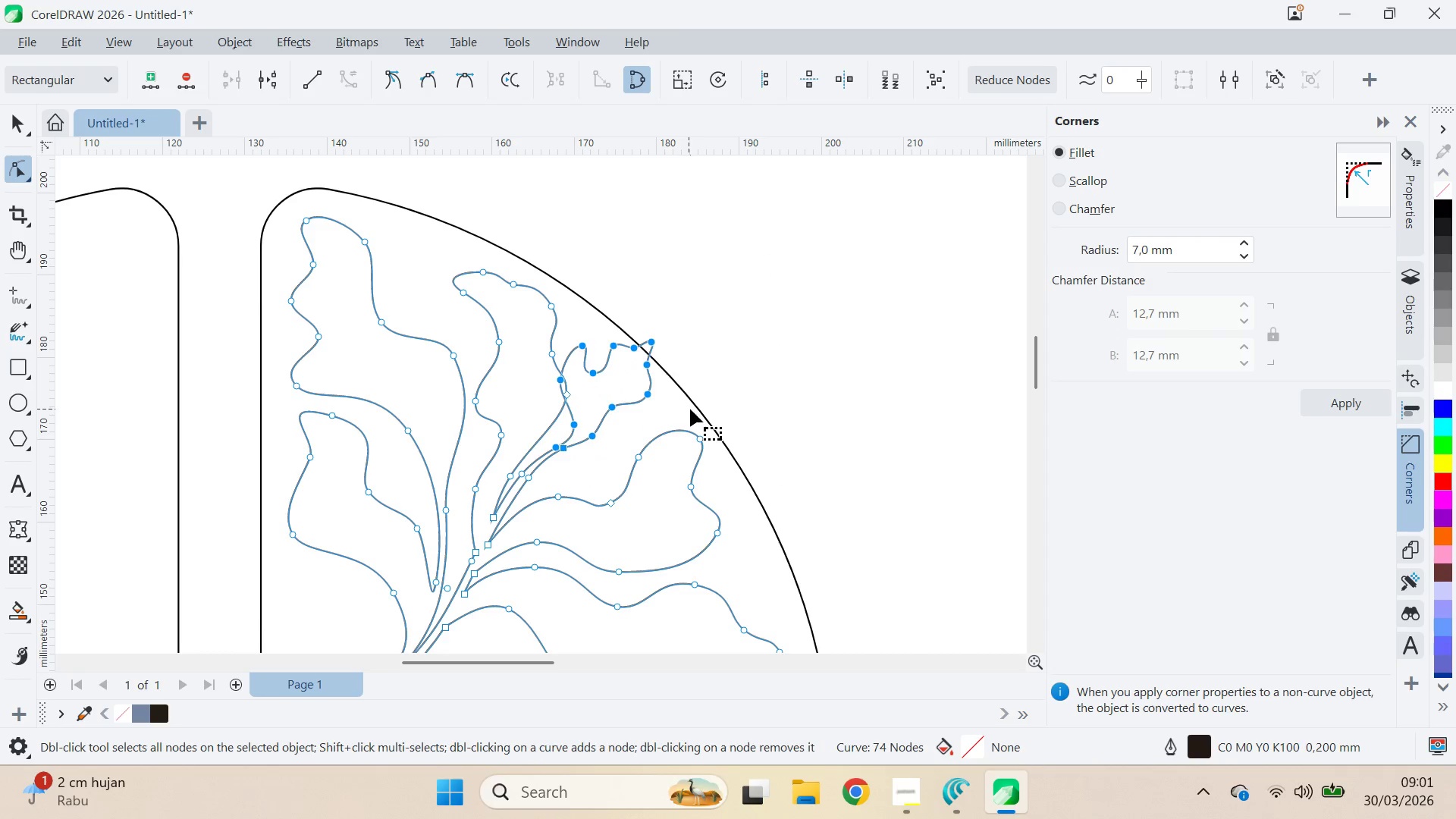 
key(Control+Z)
 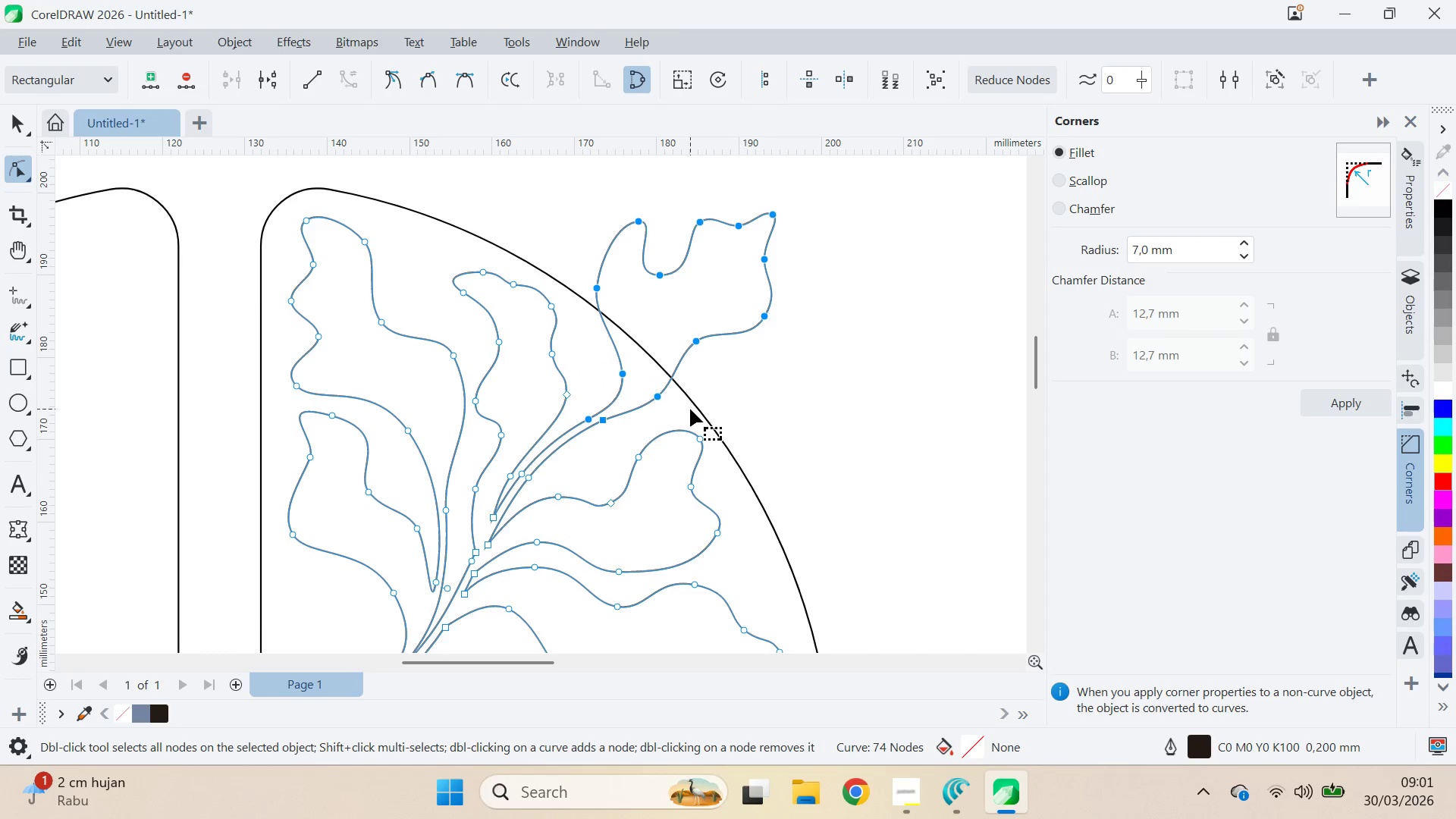 
key(Control+Z)
 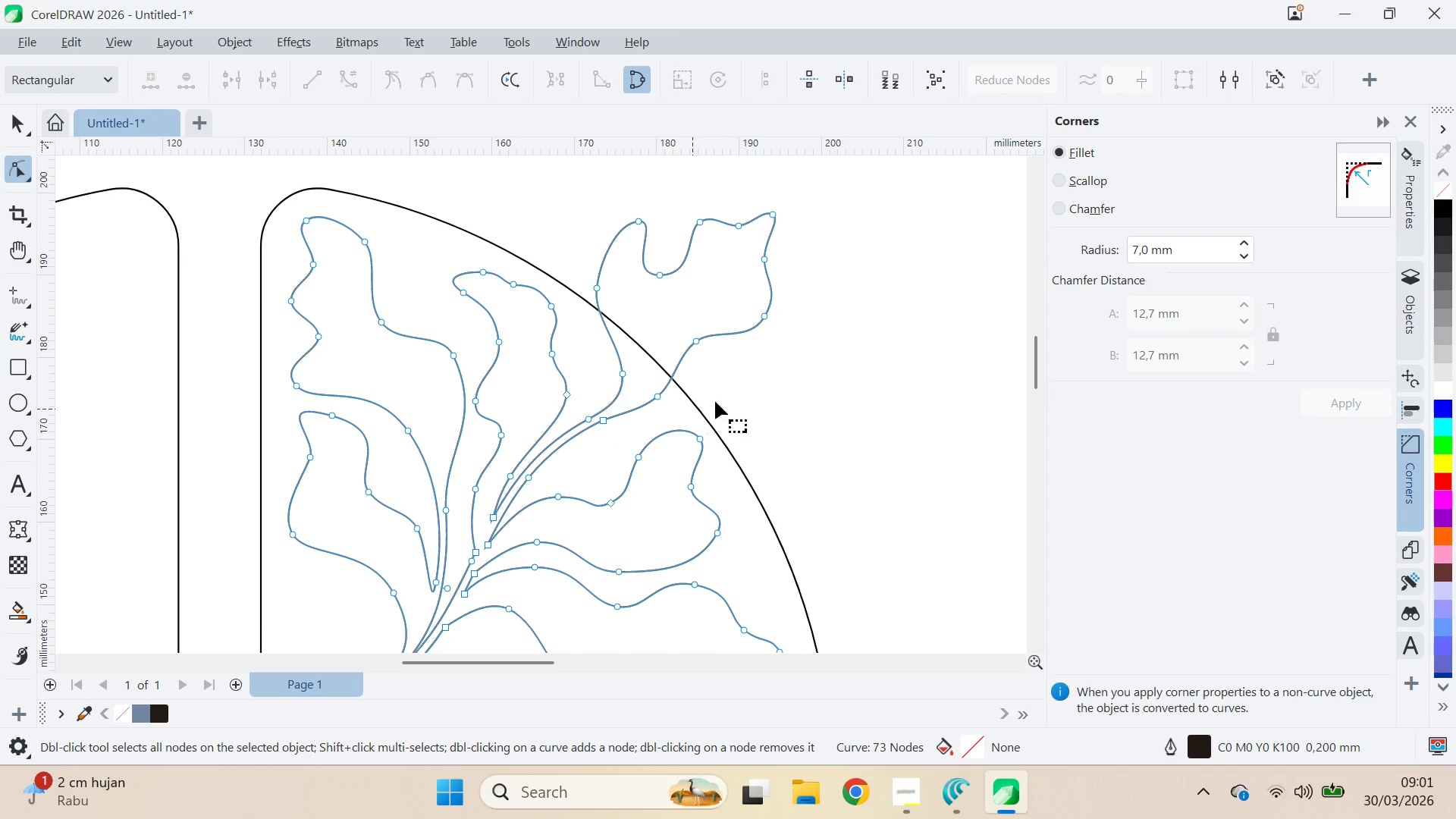 
left_click([835, 375])
 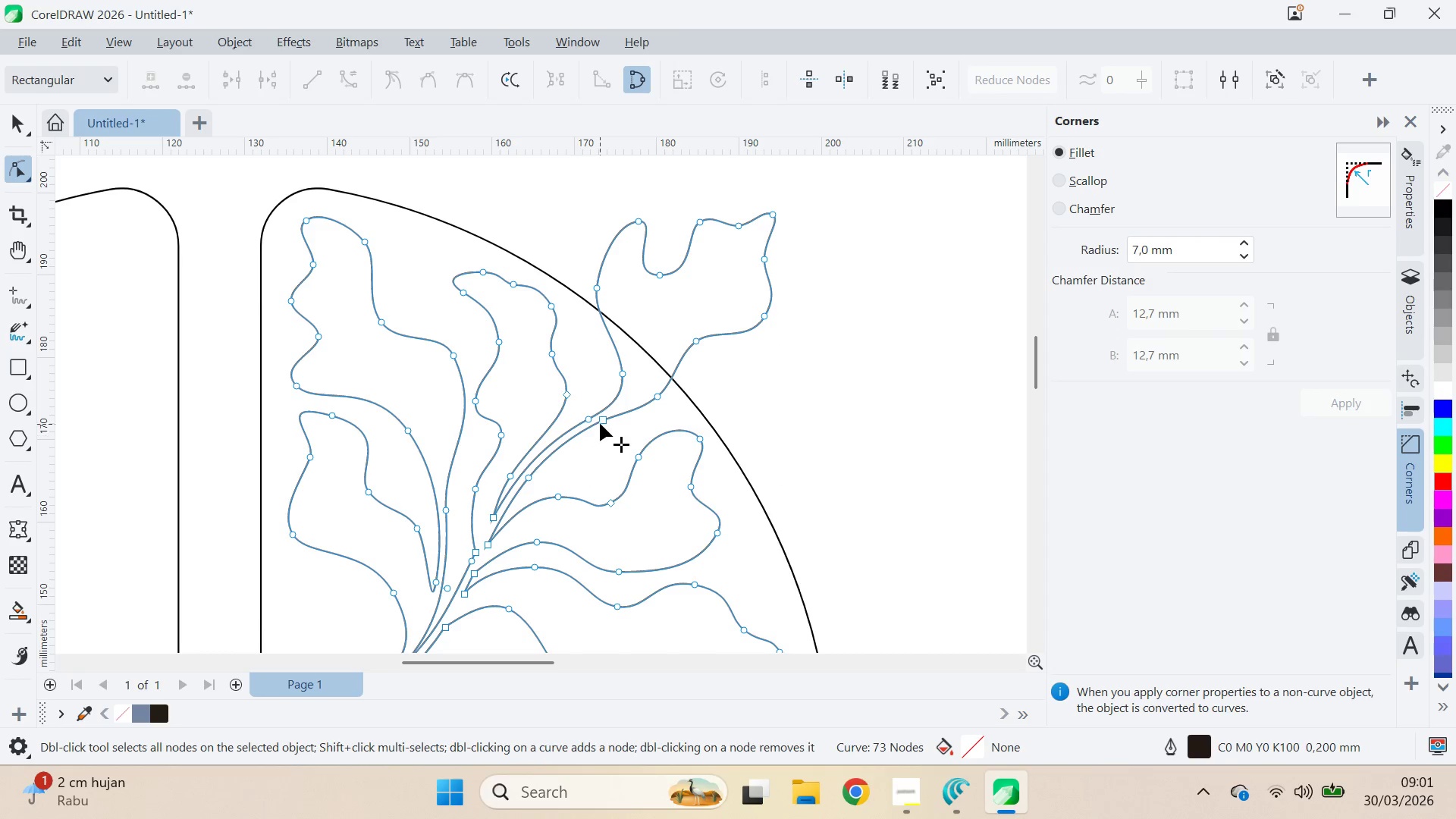 
double_click([600, 422])
 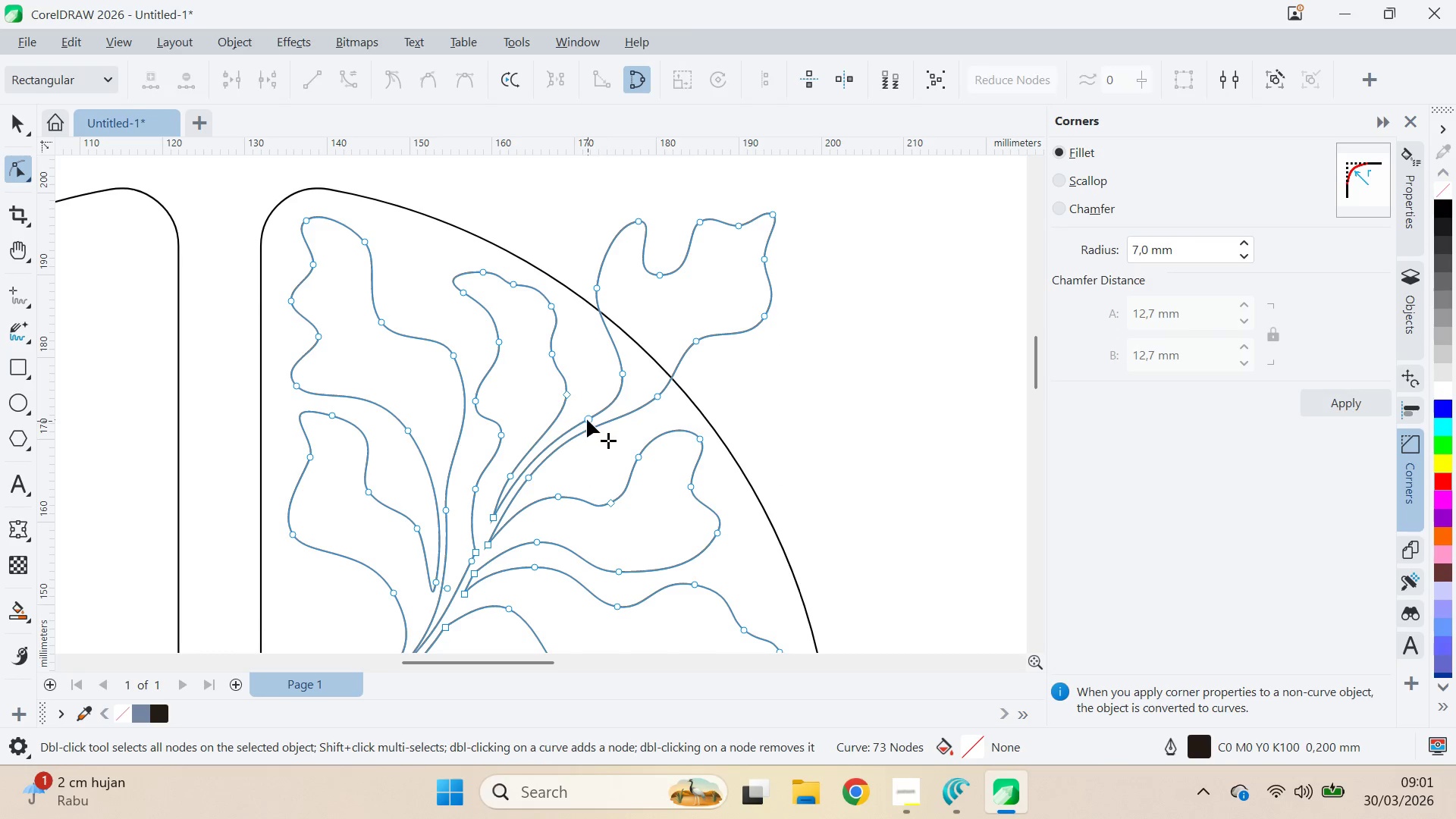 
triple_click([587, 419])
 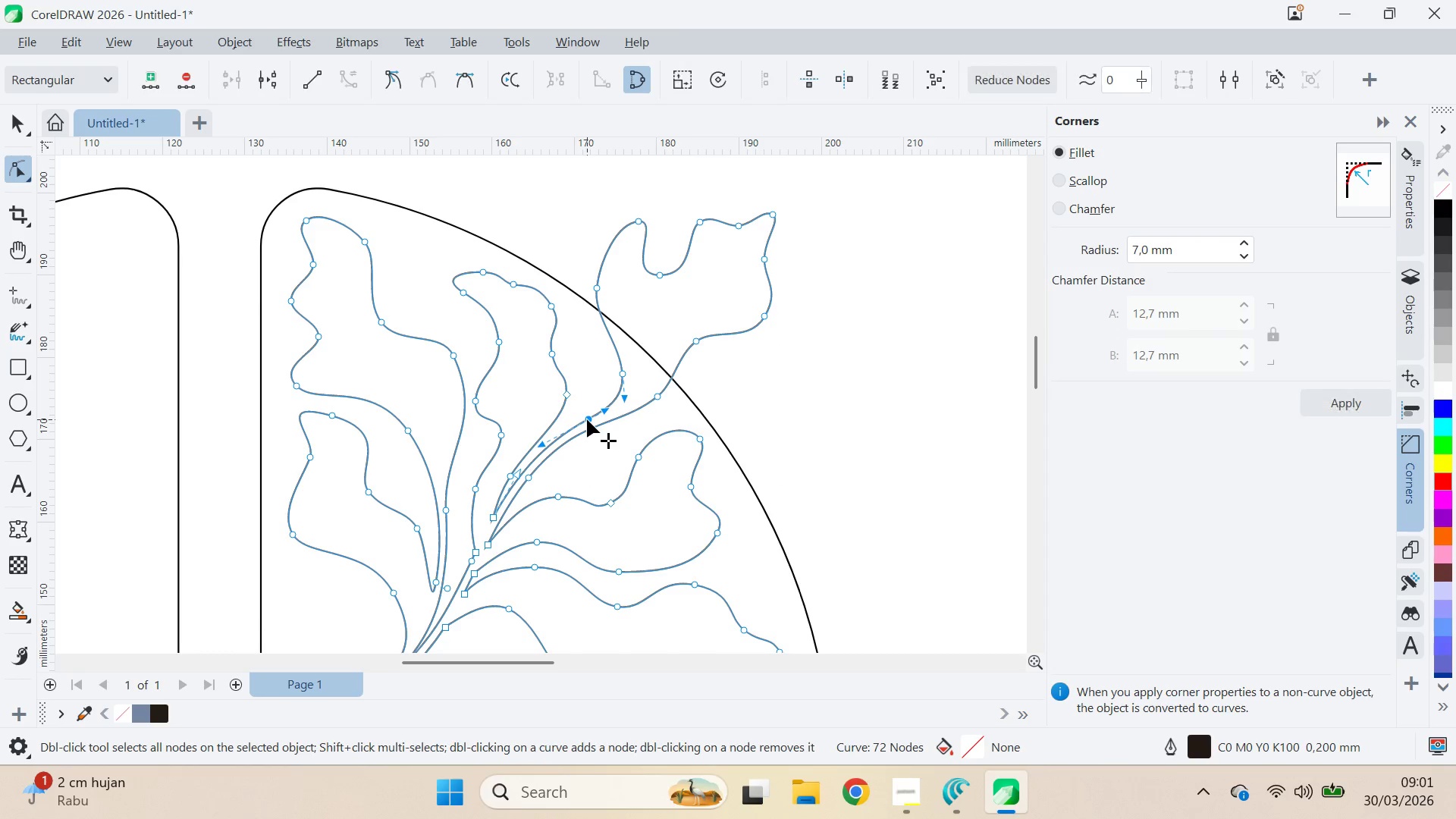 
triple_click([587, 419])
 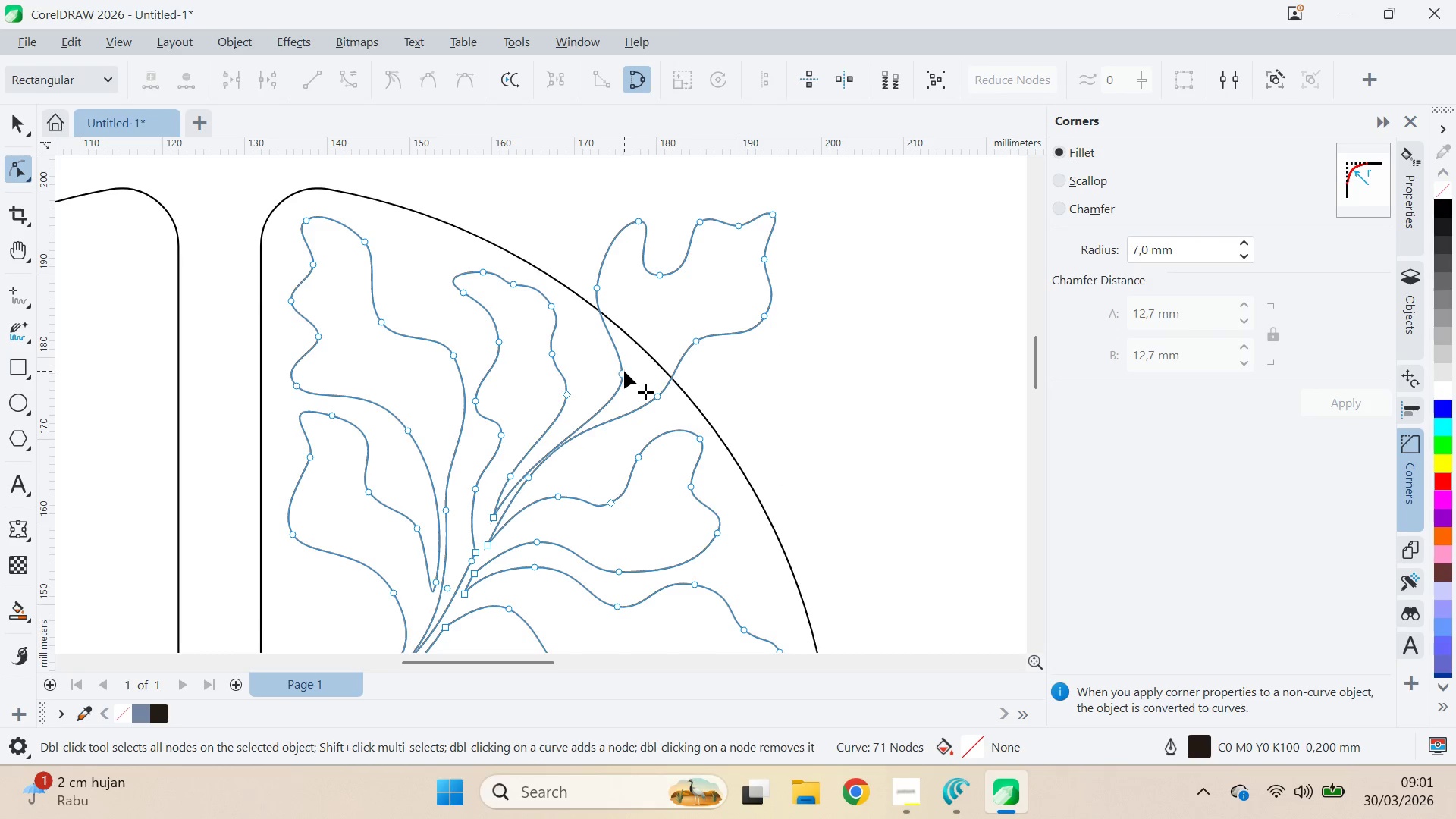 
key(Control+Z)
 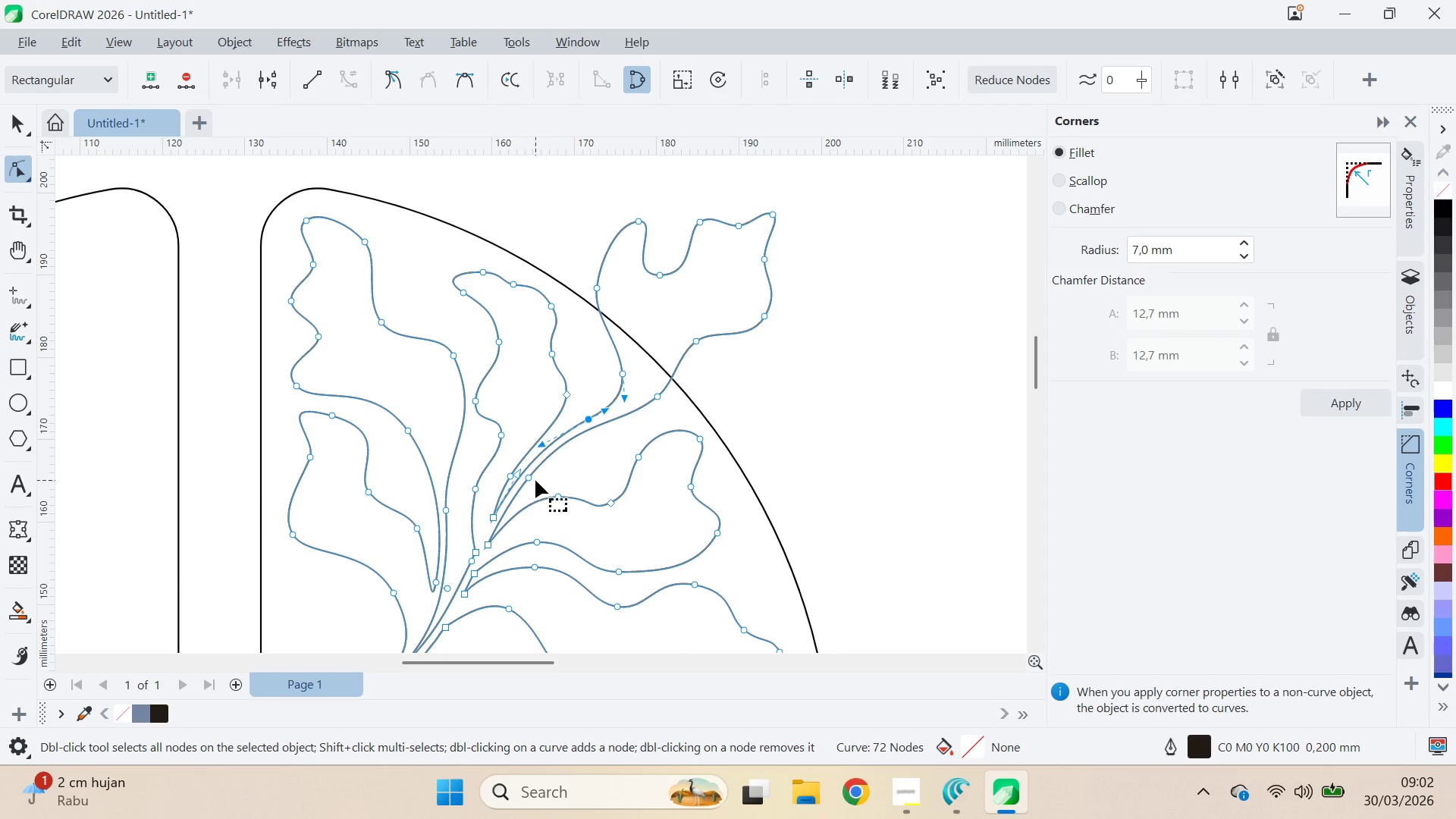 
key(Control+Z)
 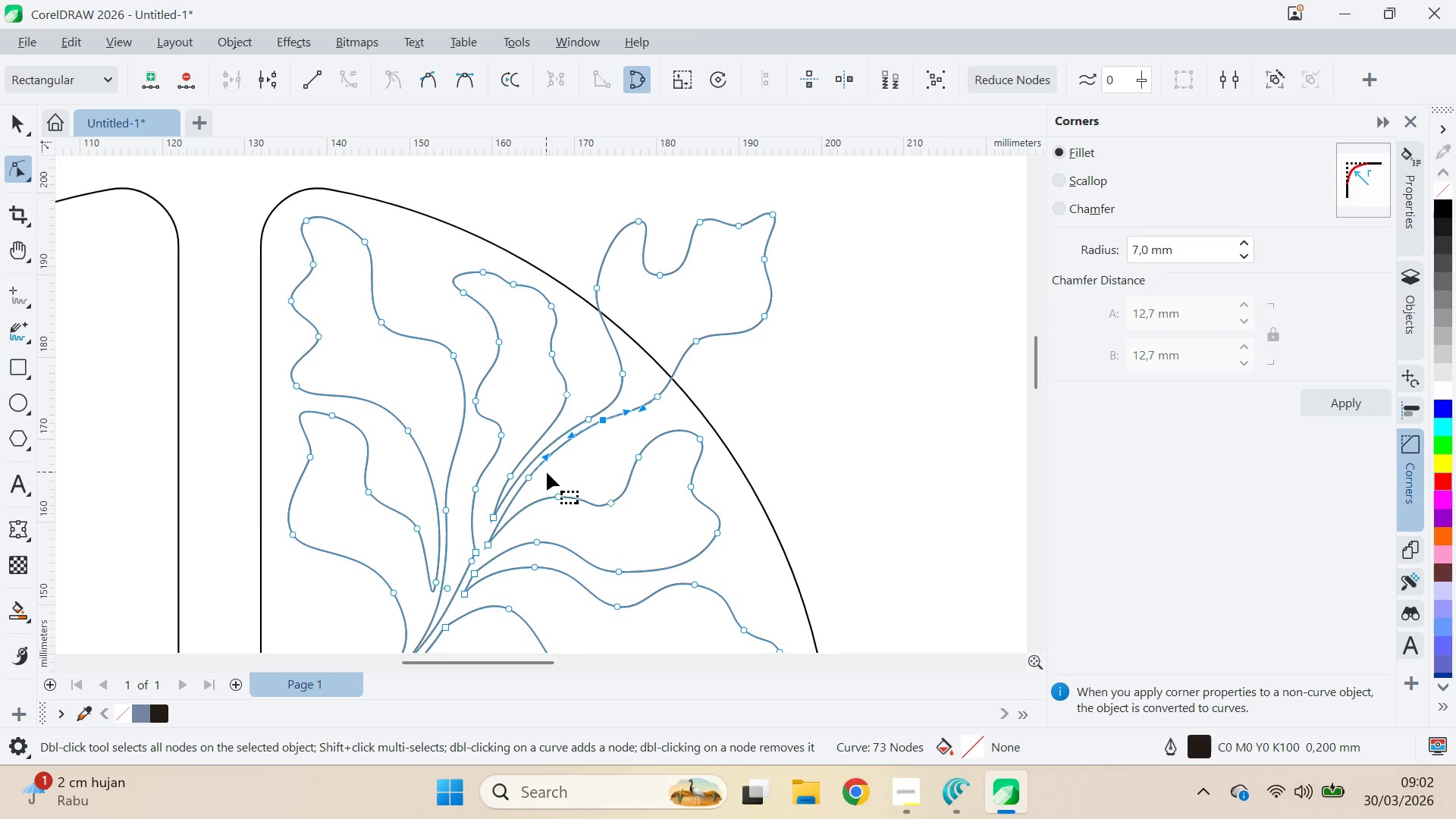 
key(Control+Z)
 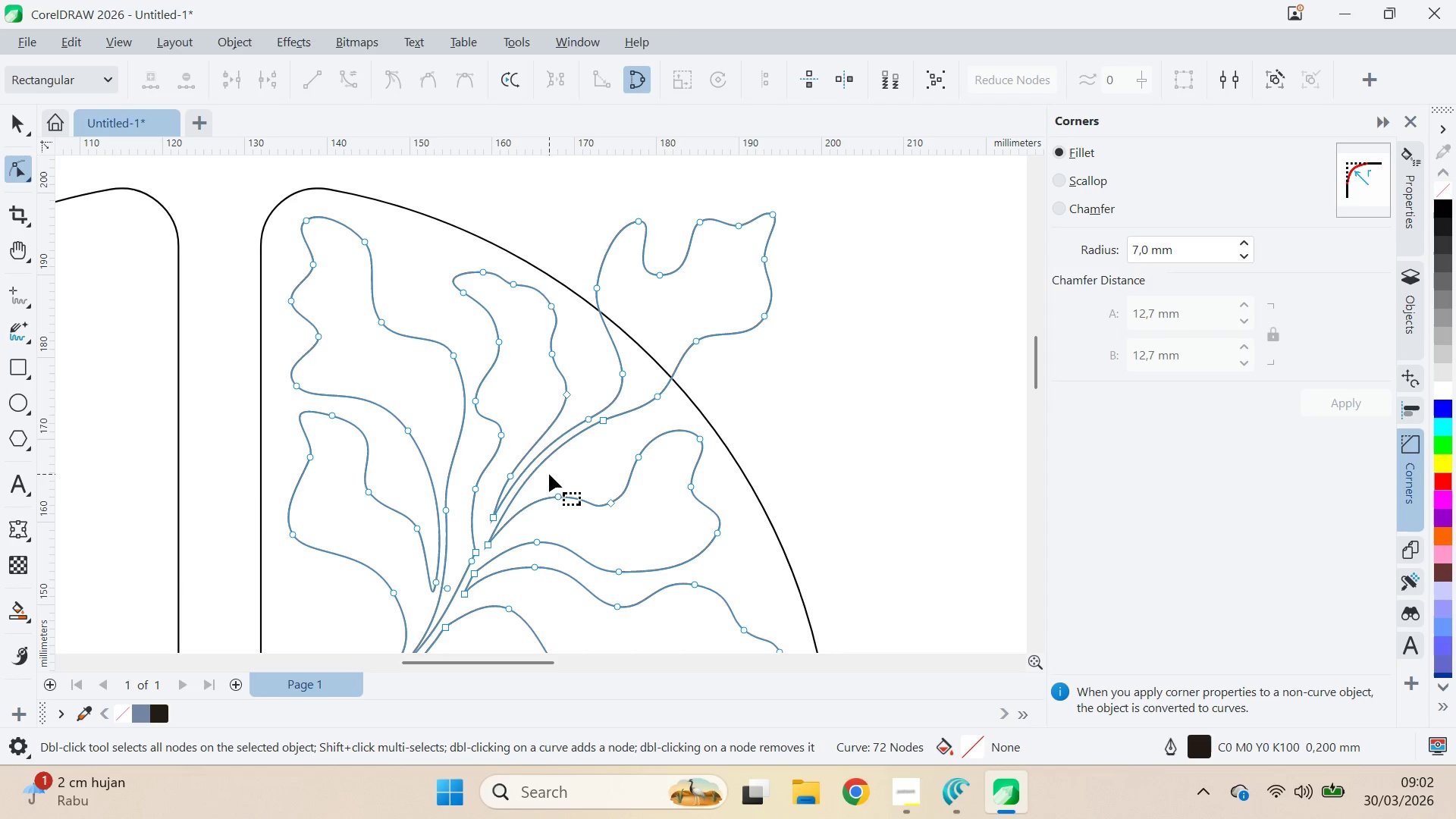 
key(Control+Z)
 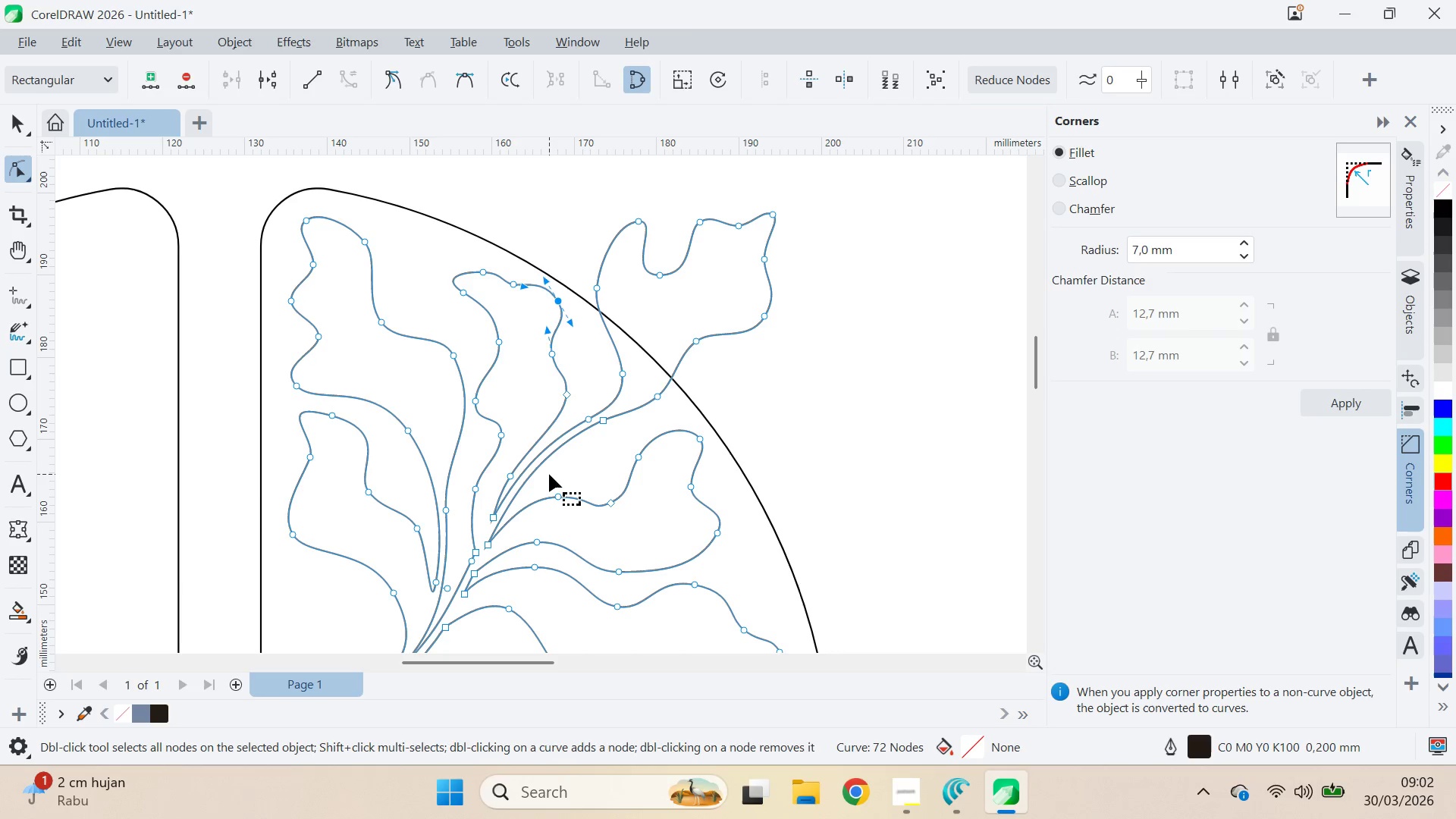 
key(Control+Shift+Z)
 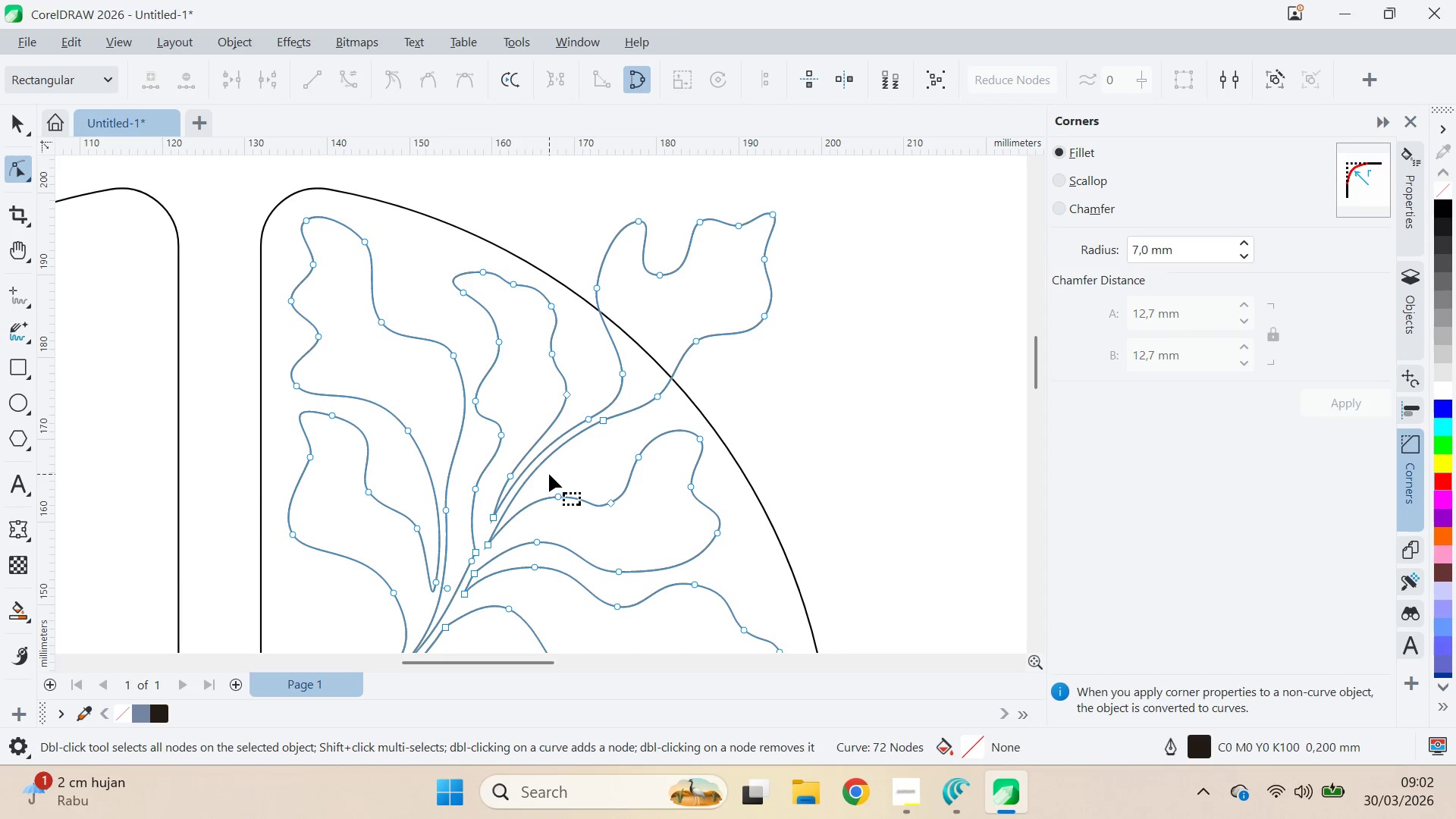 
key(Control+Shift+Z)
 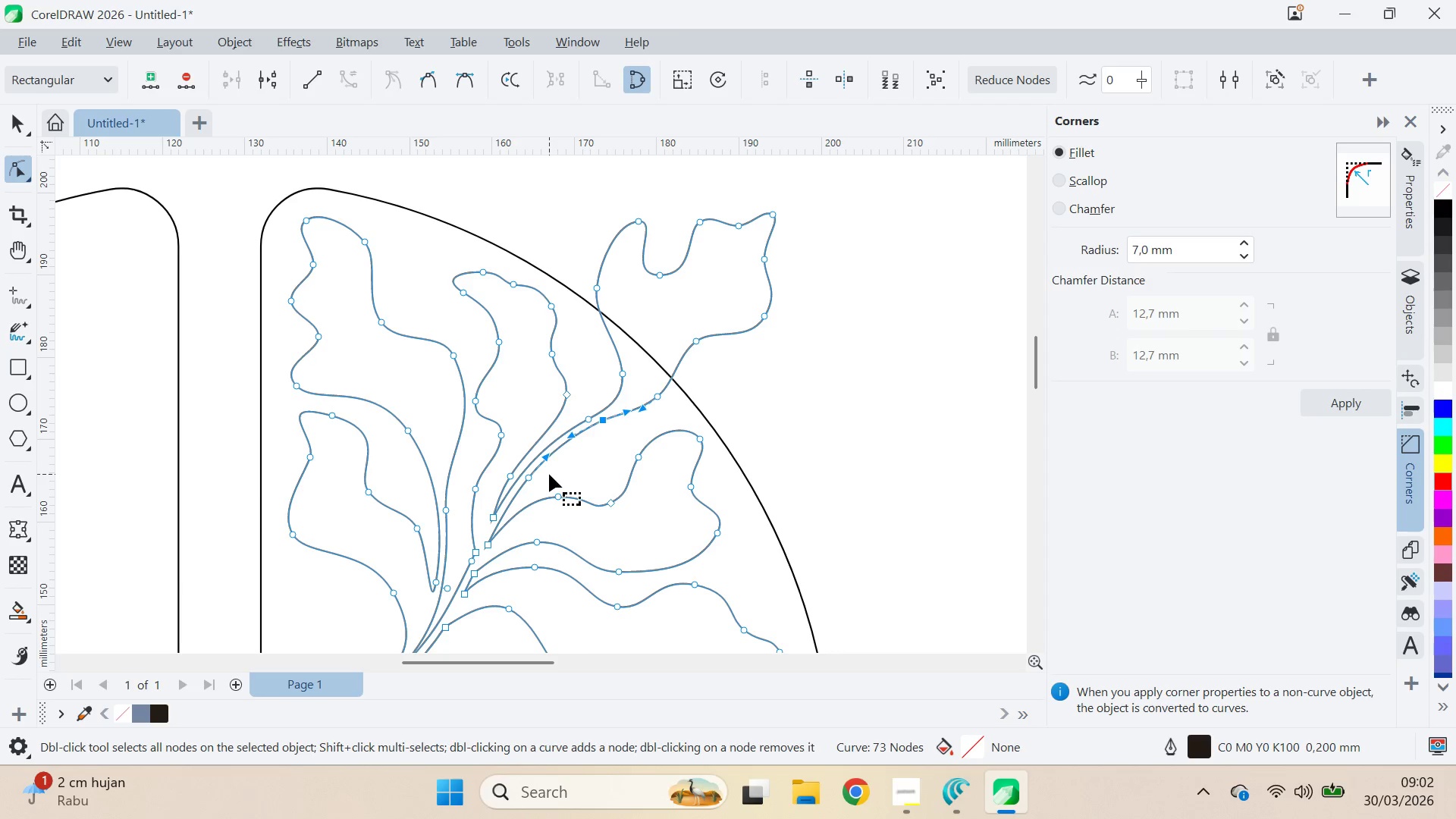 
key(Control+Shift+Z)
 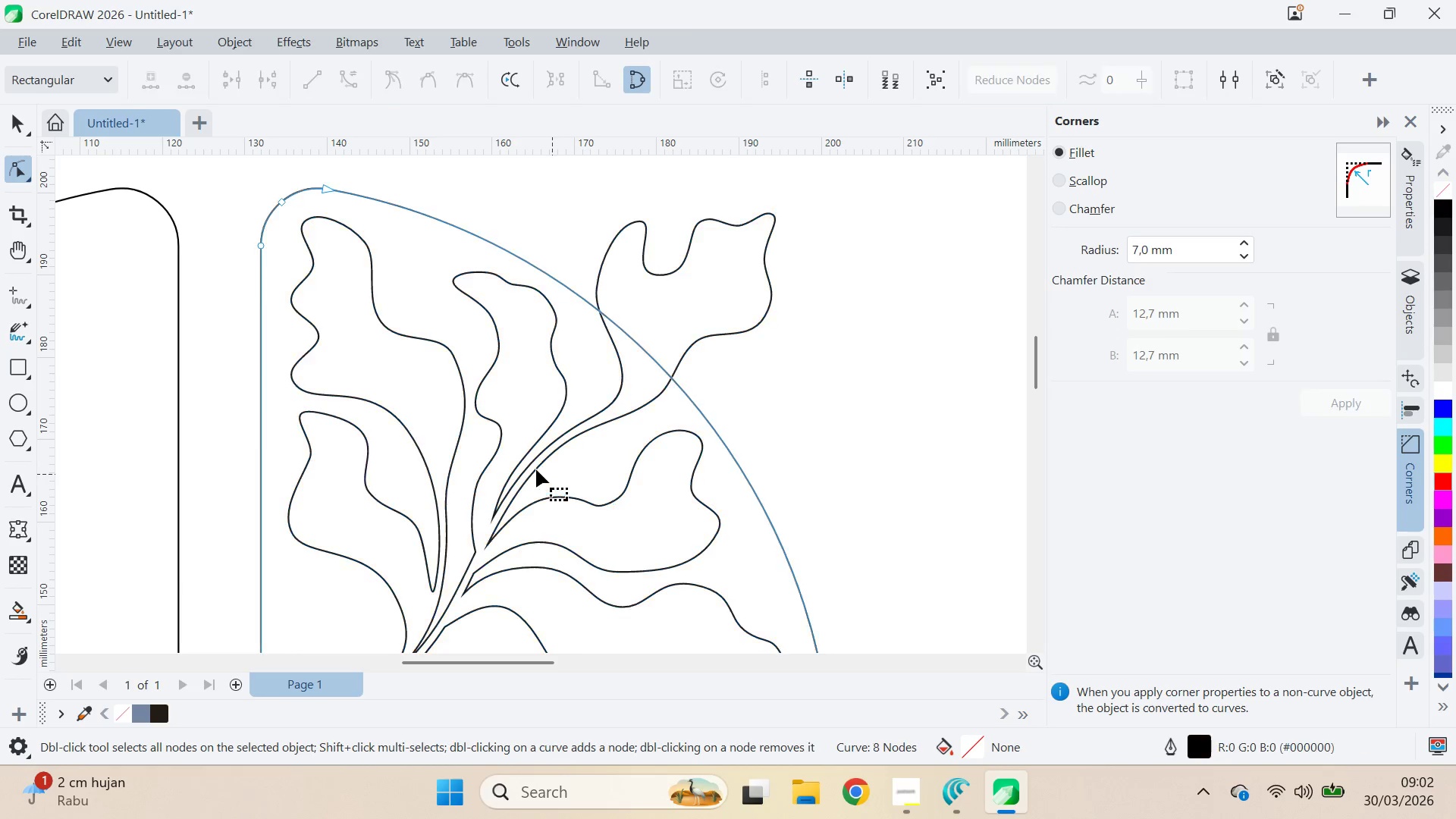 
left_click([526, 469])
 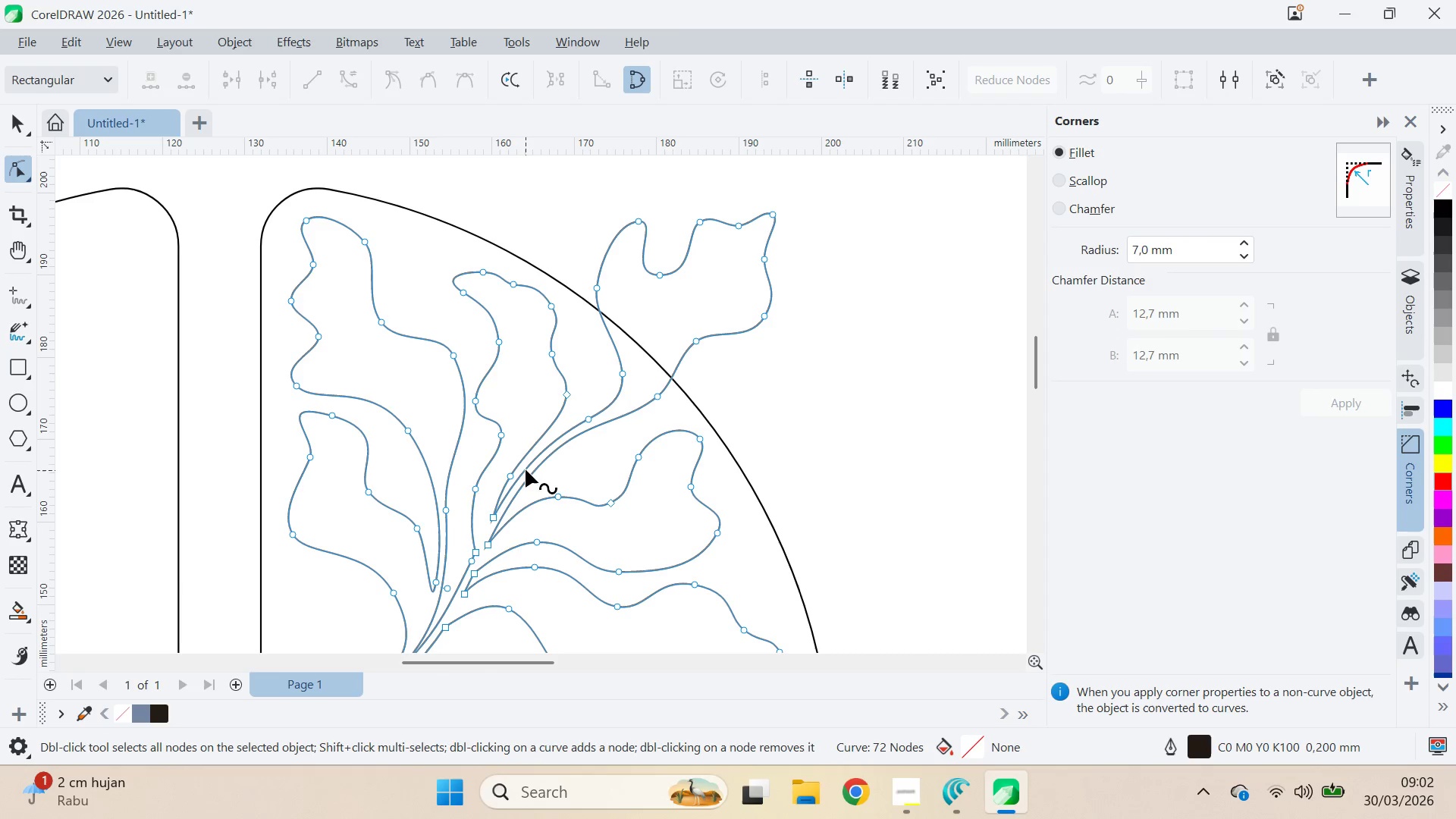 
double_click([526, 469])
 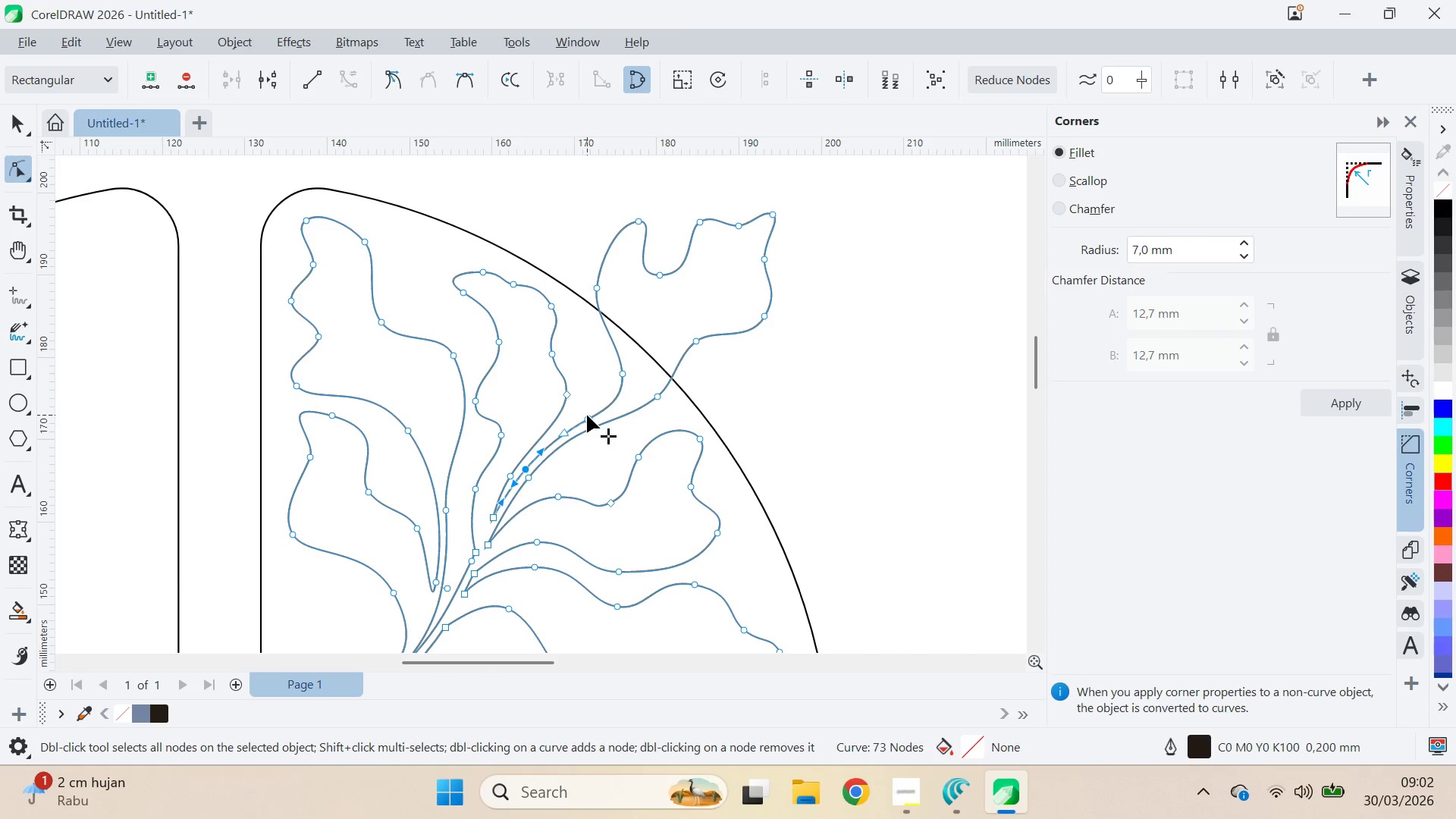 
double_click([587, 415])
 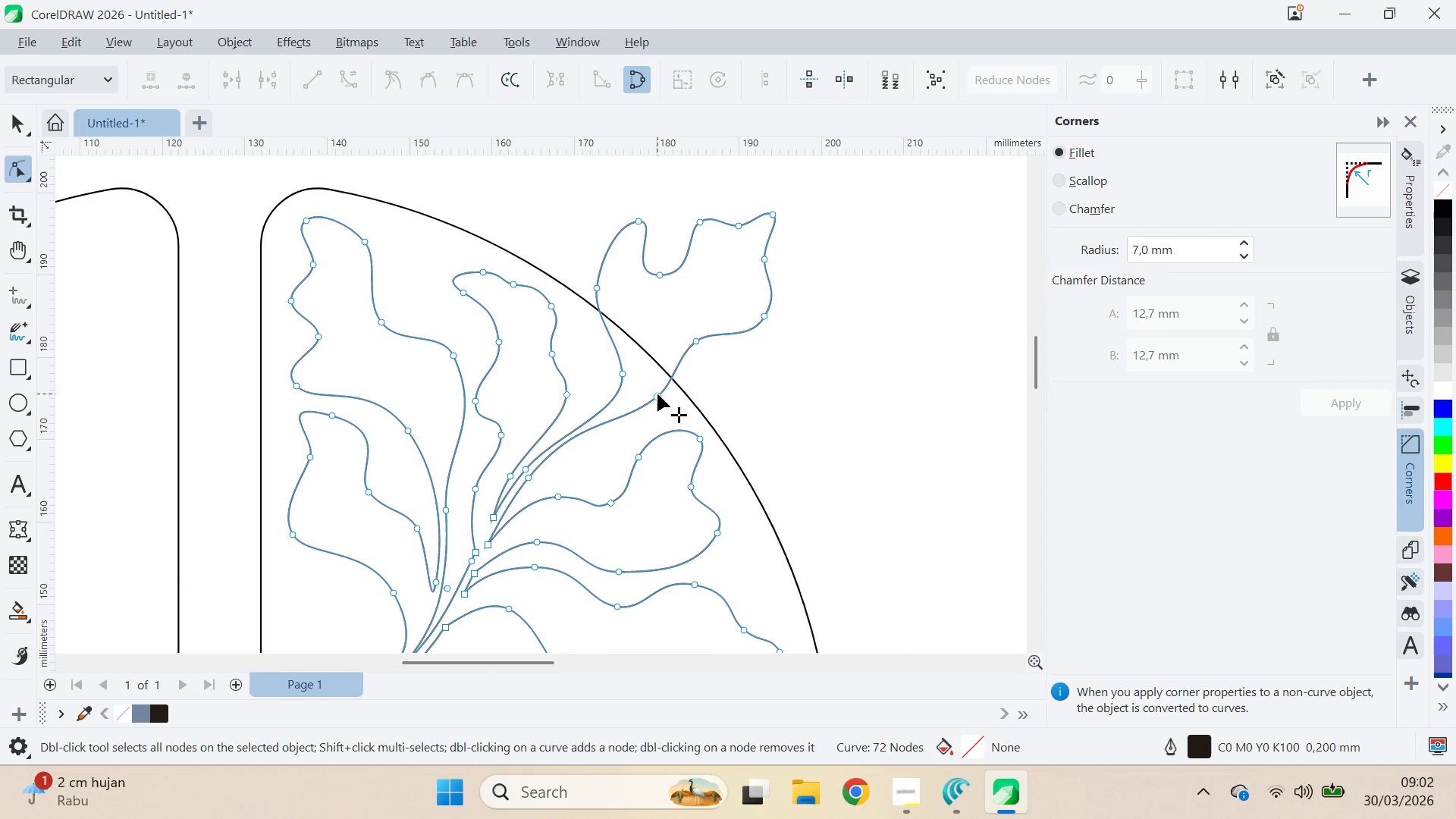 
double_click([657, 394])
 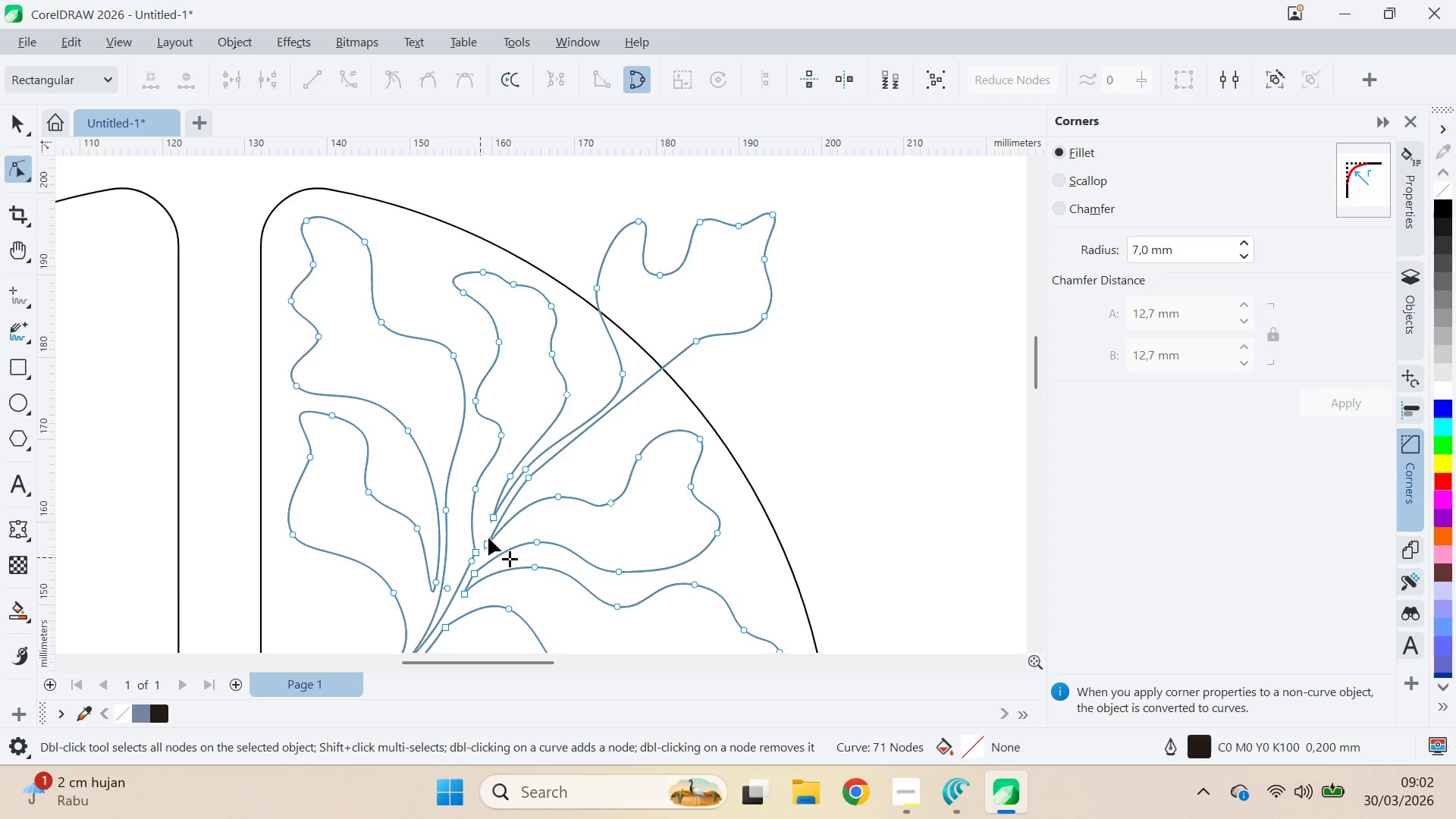 
scroll: coordinate [476, 554], scroll_direction: up, amount: 4.0
 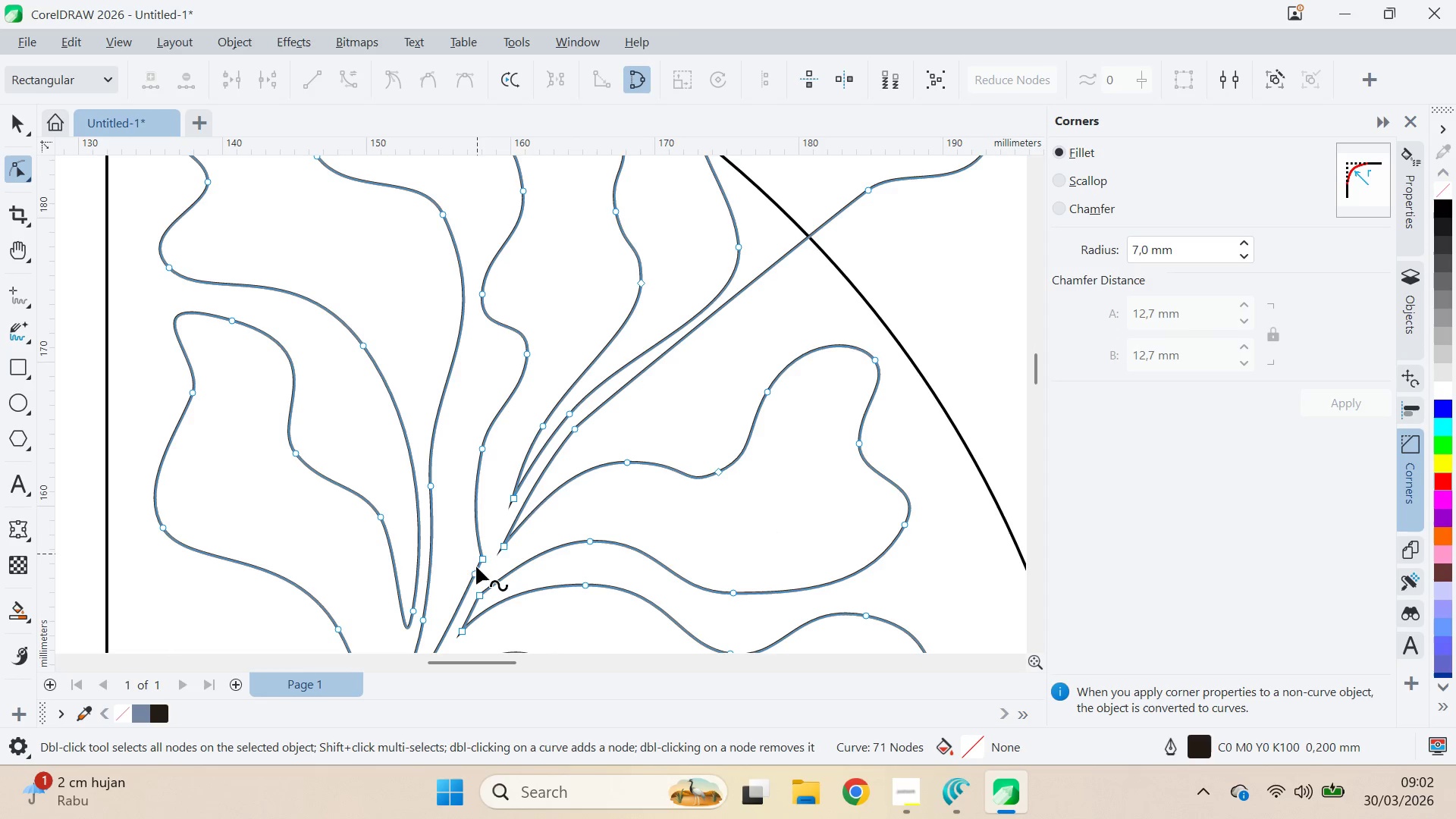 
key(A)
 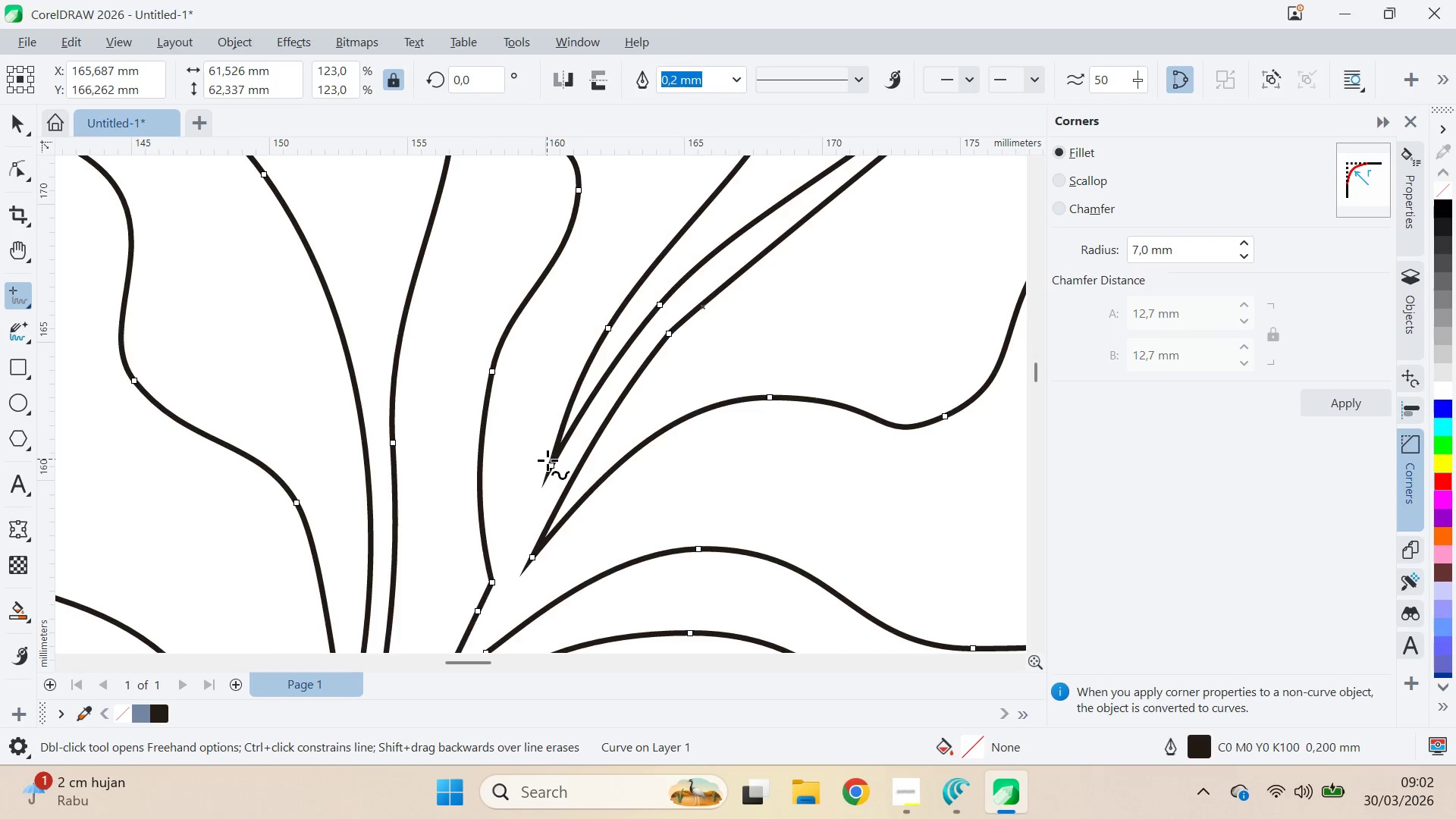 
scroll: coordinate [482, 529], scroll_direction: up, amount: 5.0
 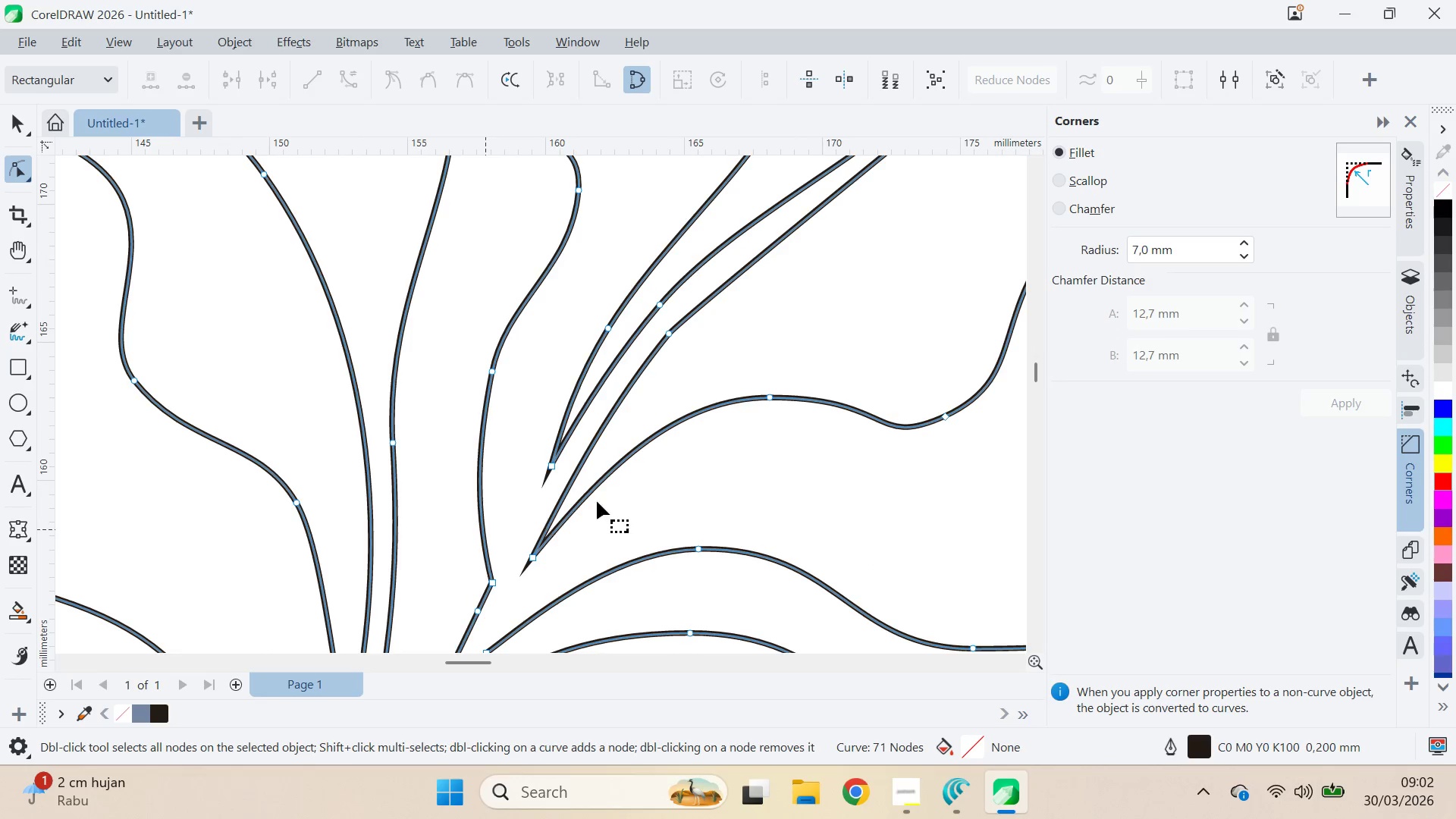 
left_click([550, 464])
 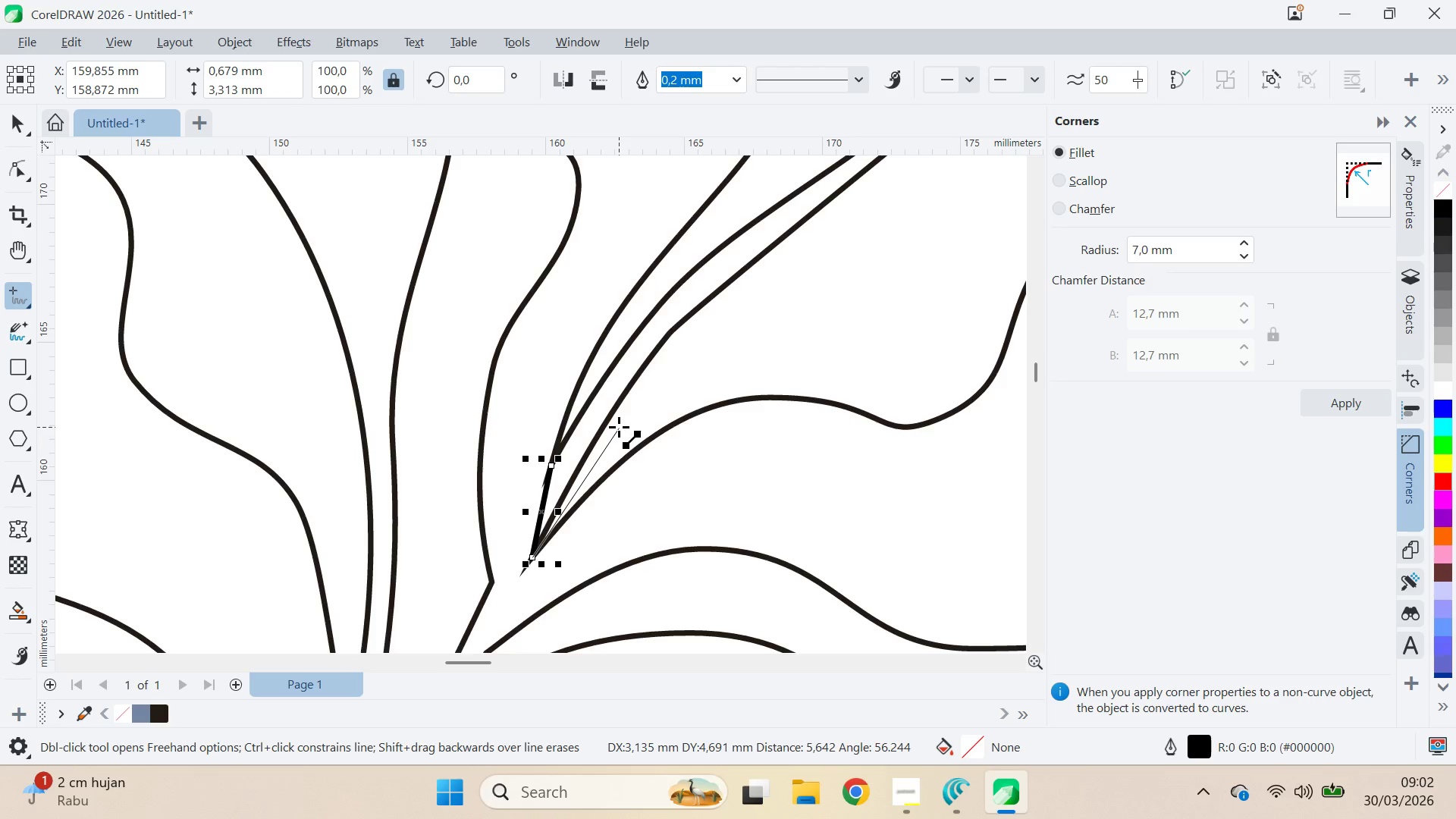 
left_click([619, 427])
 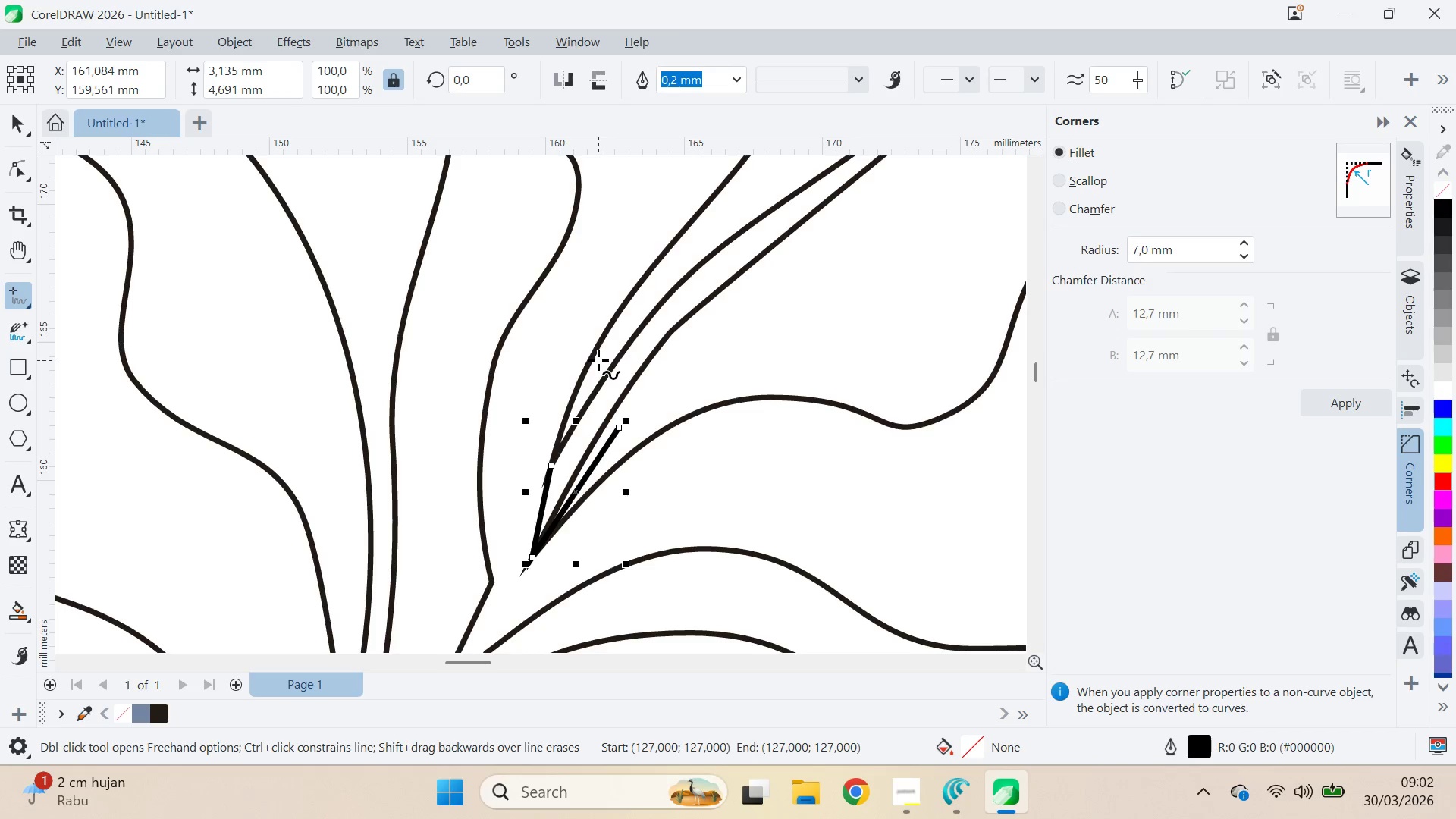 
left_click([598, 360])
 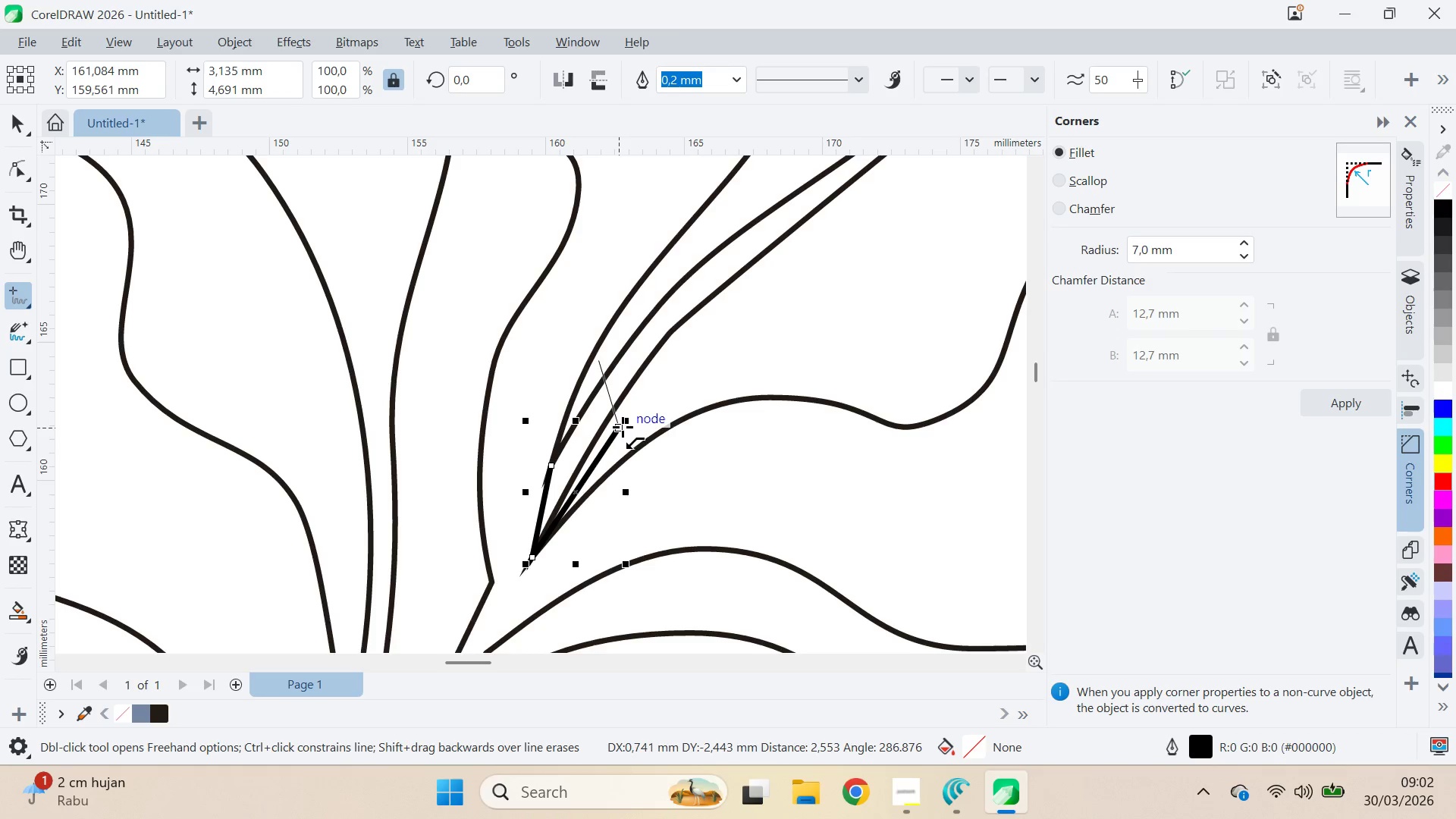 
left_click([623, 427])
 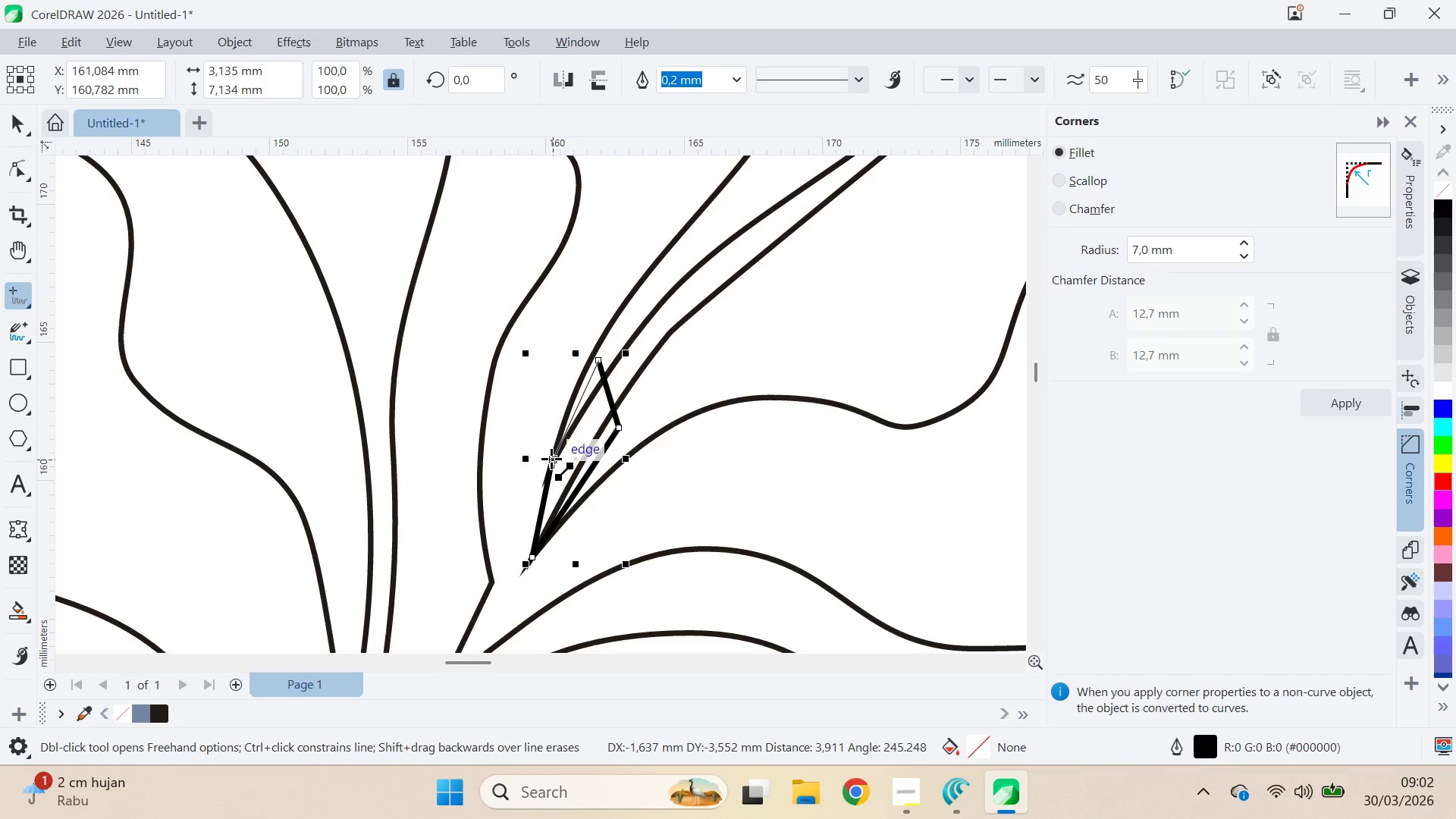 
left_click([548, 468])
 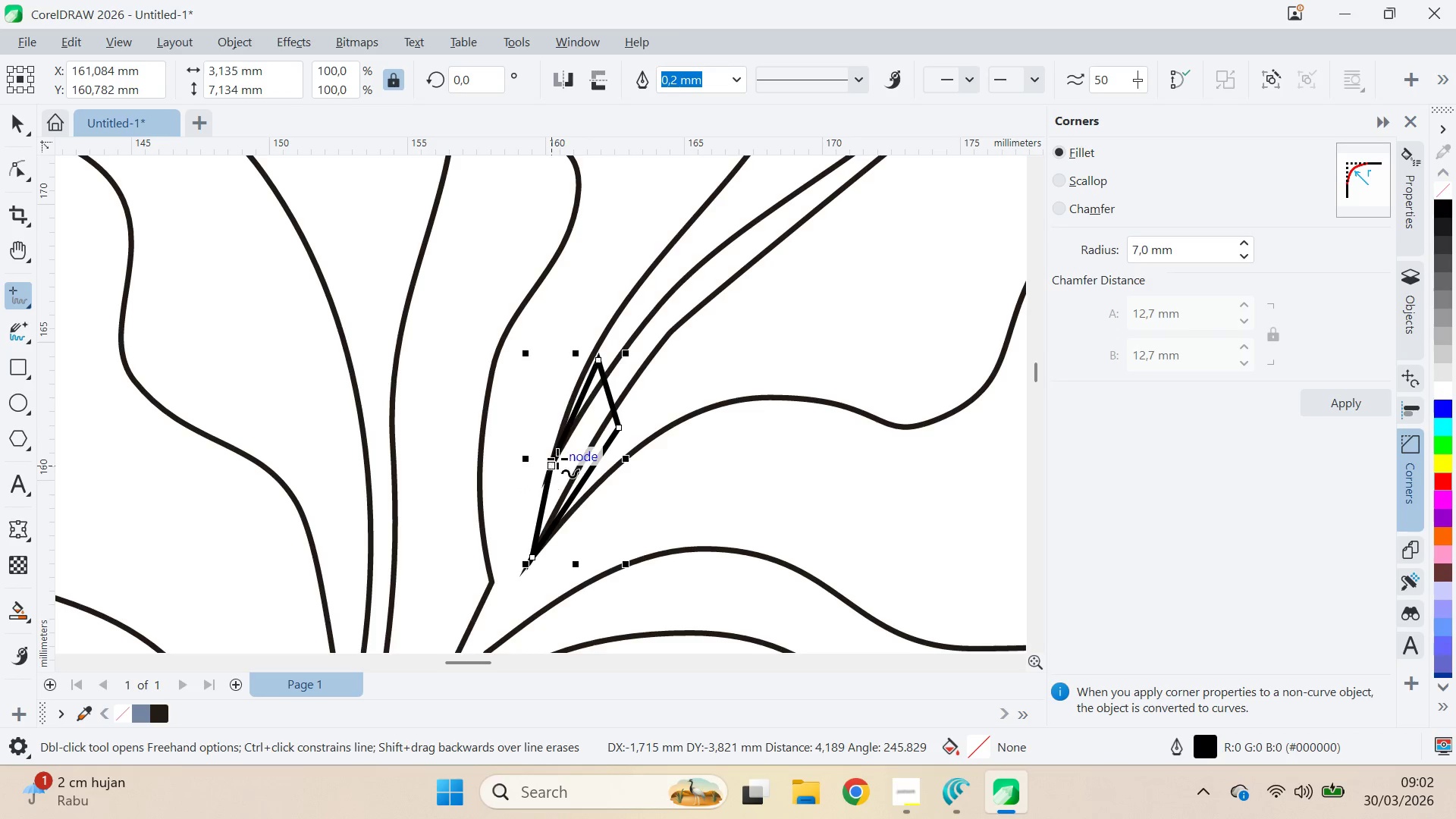 
key(V)
 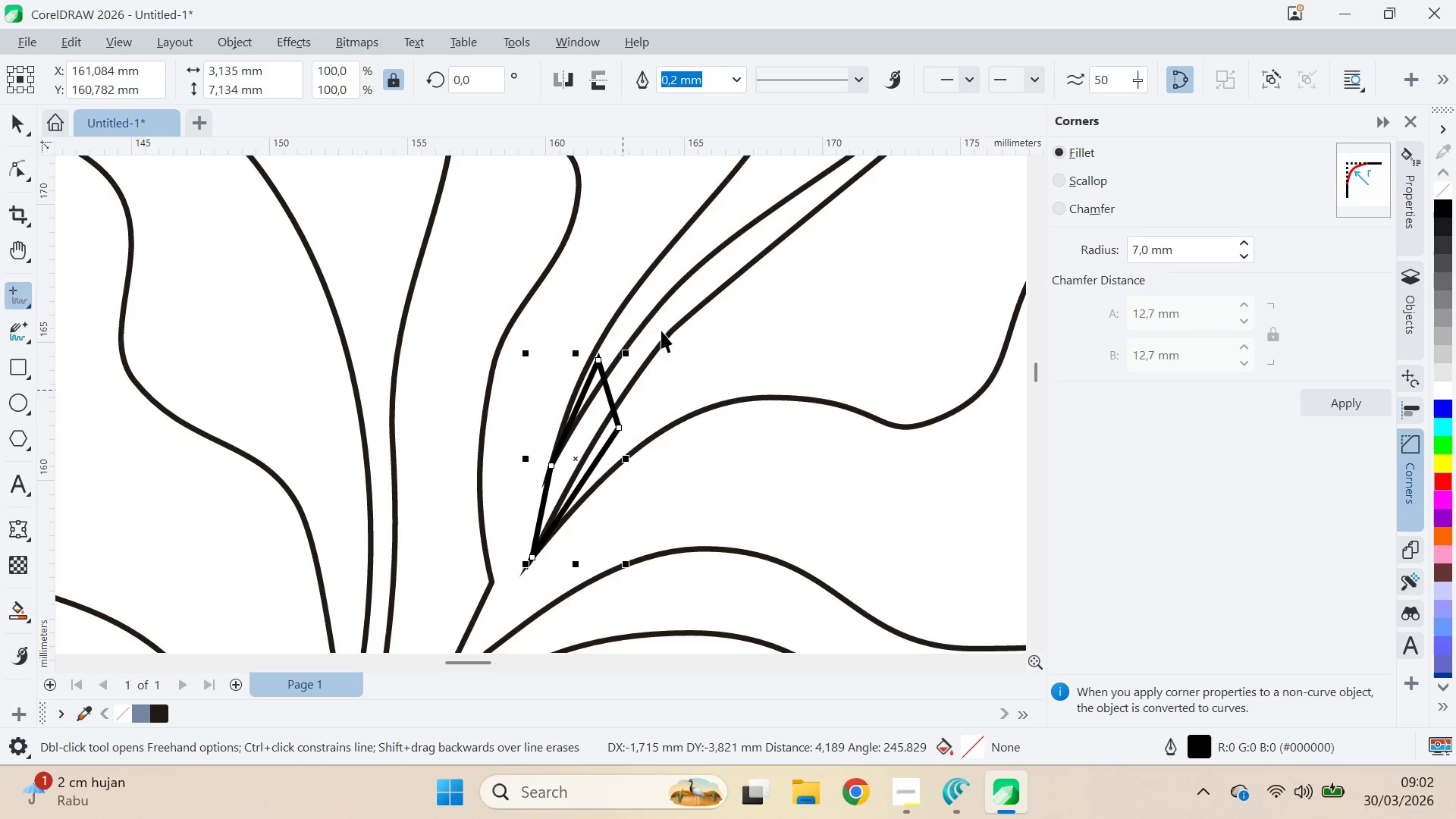 
hold_key(key=ShiftLeft, duration=0.34)
 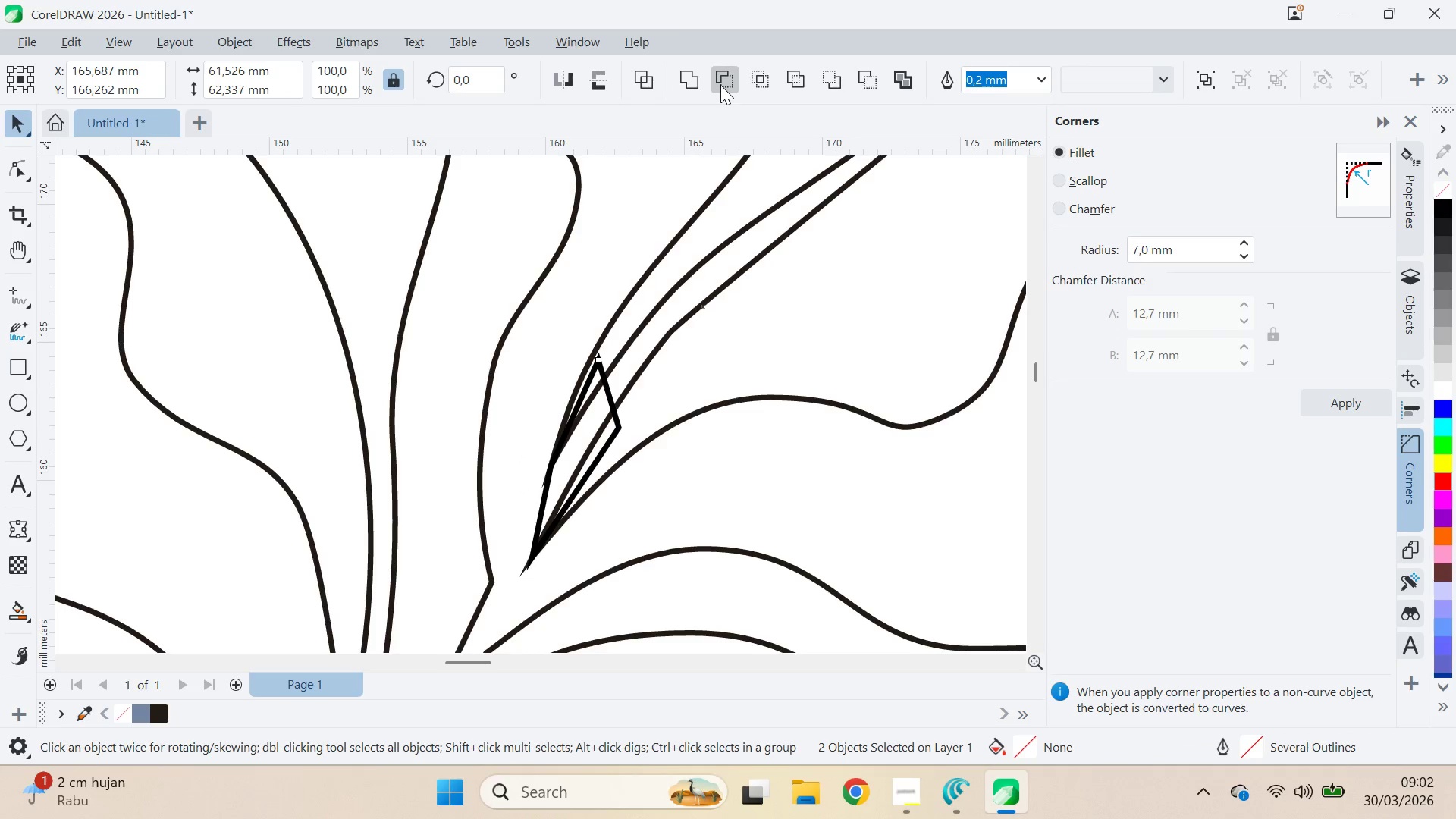 
double_click([767, 393])
 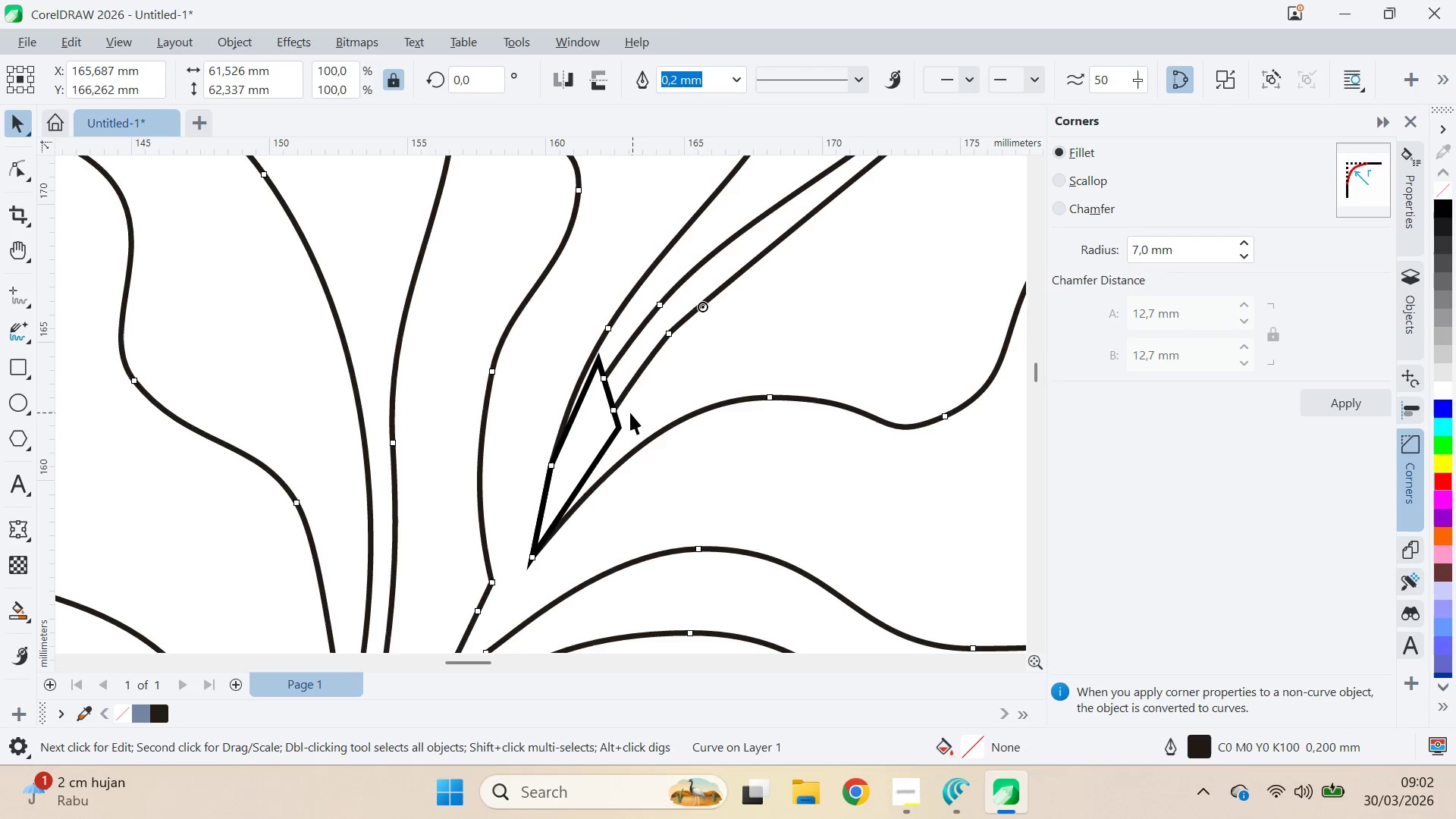 
left_click([617, 416])
 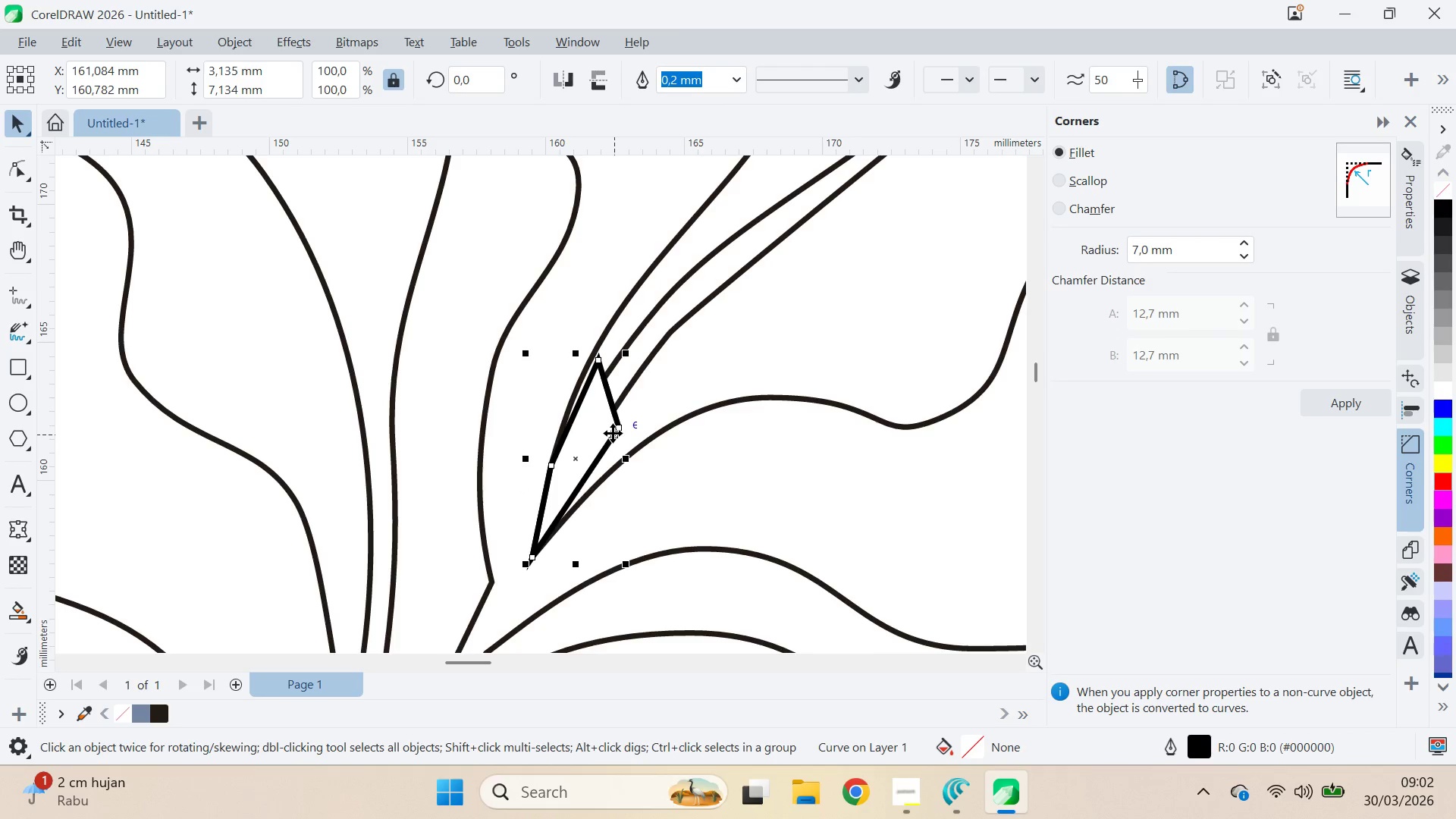 
key(Delete)
 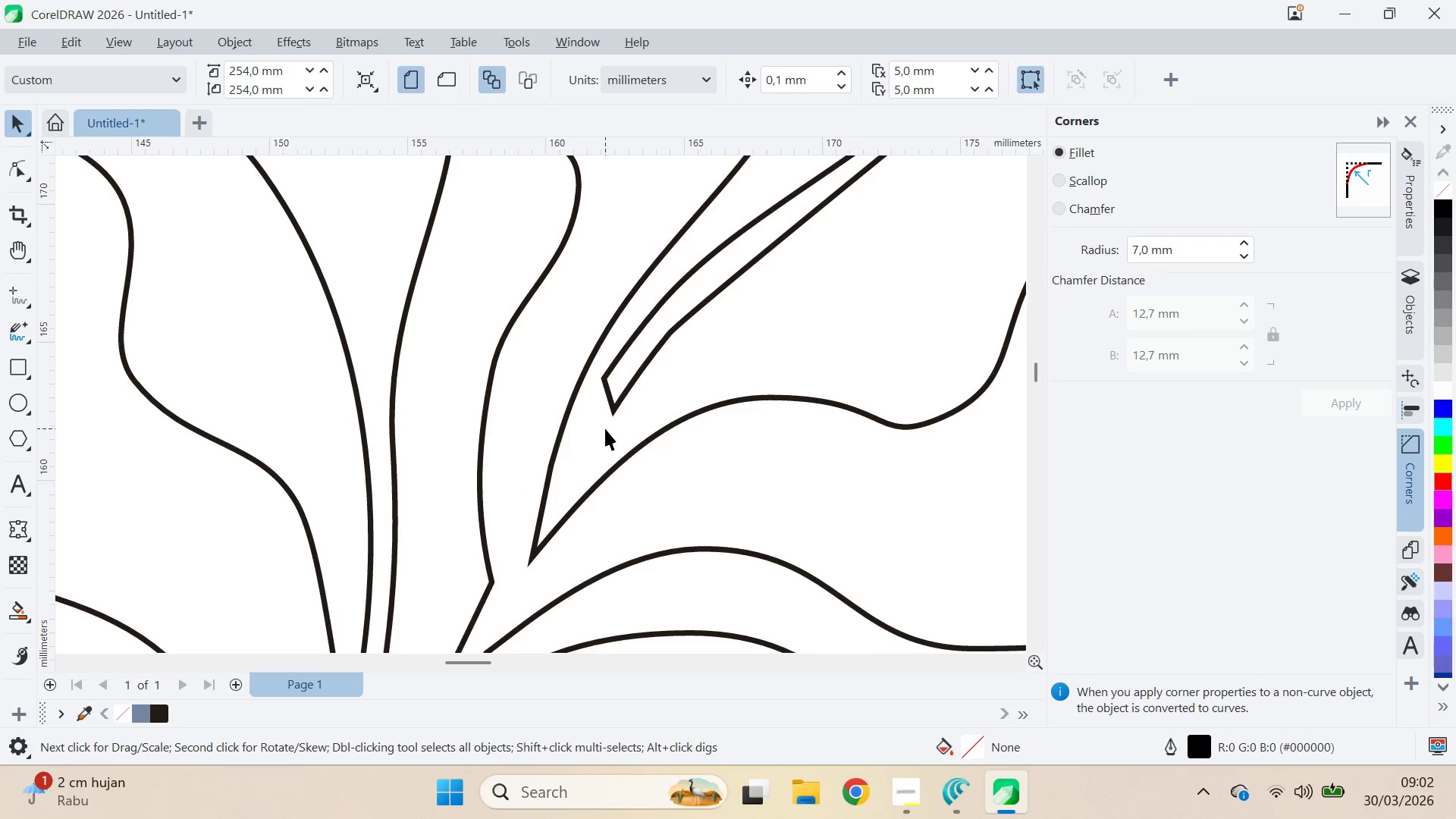 
scroll: coordinate [619, 429], scroll_direction: down, amount: 3.0
 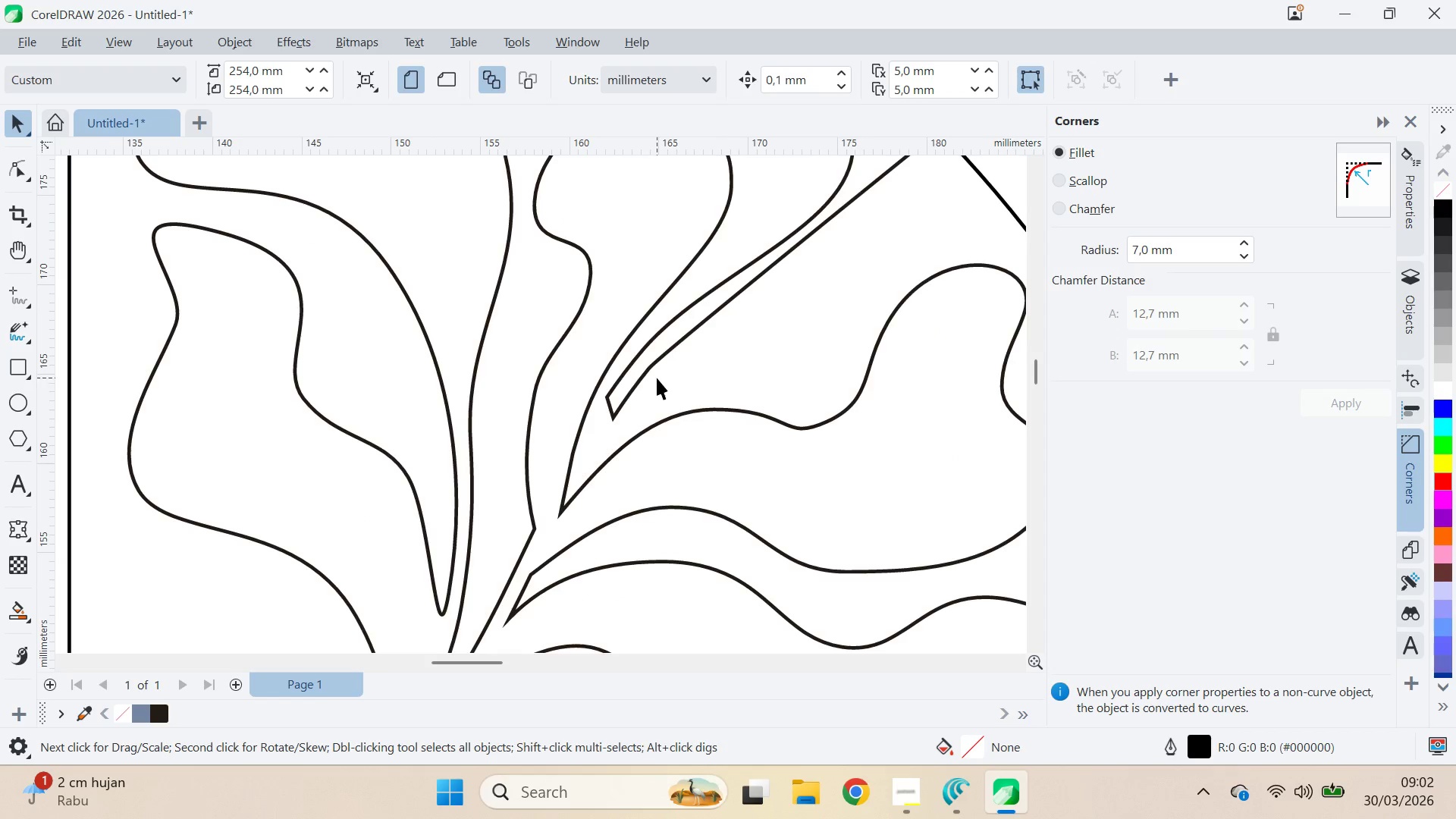 
left_click([784, 277])
 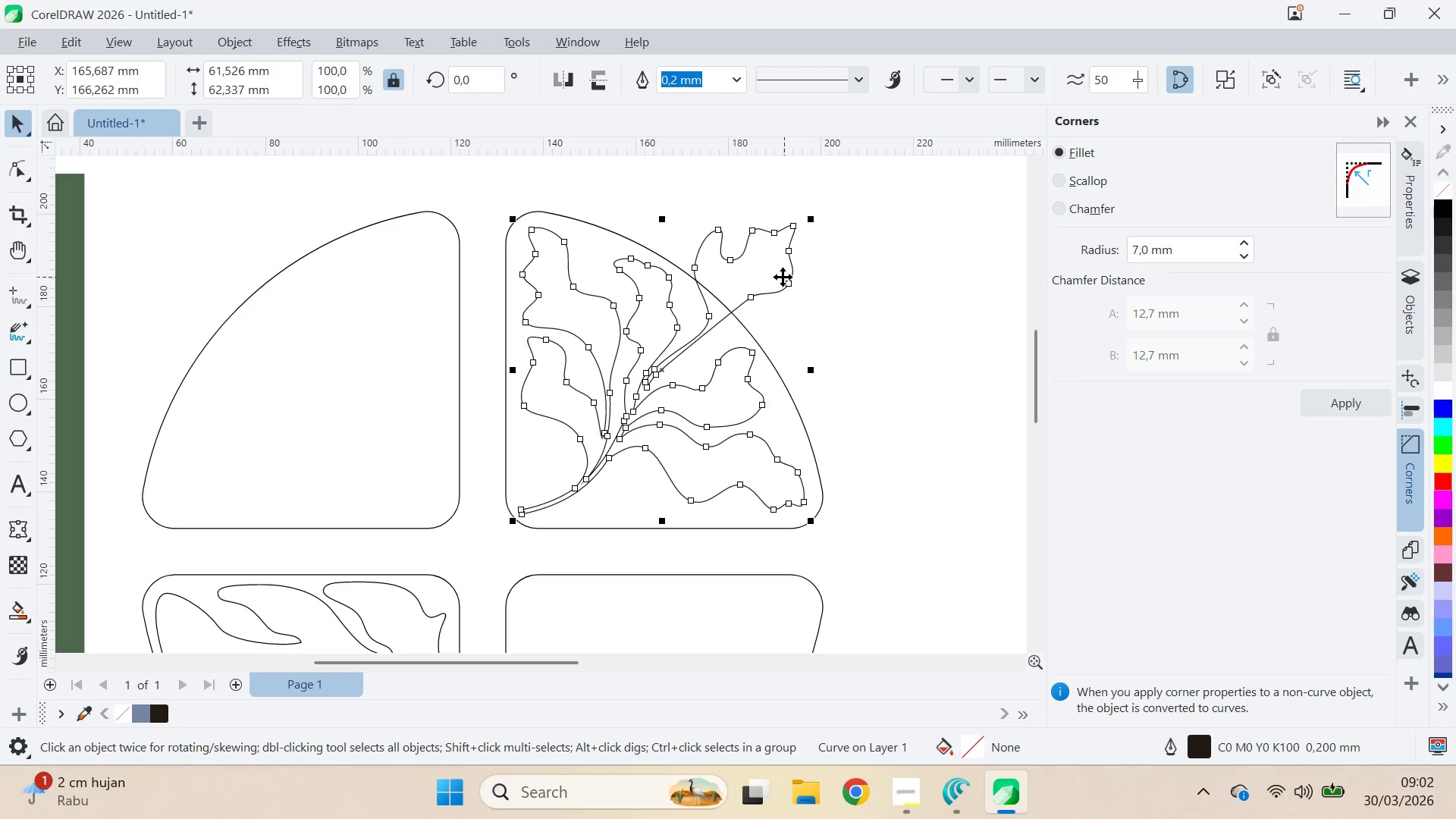 
scroll: coordinate [659, 376], scroll_direction: down, amount: 10.0
 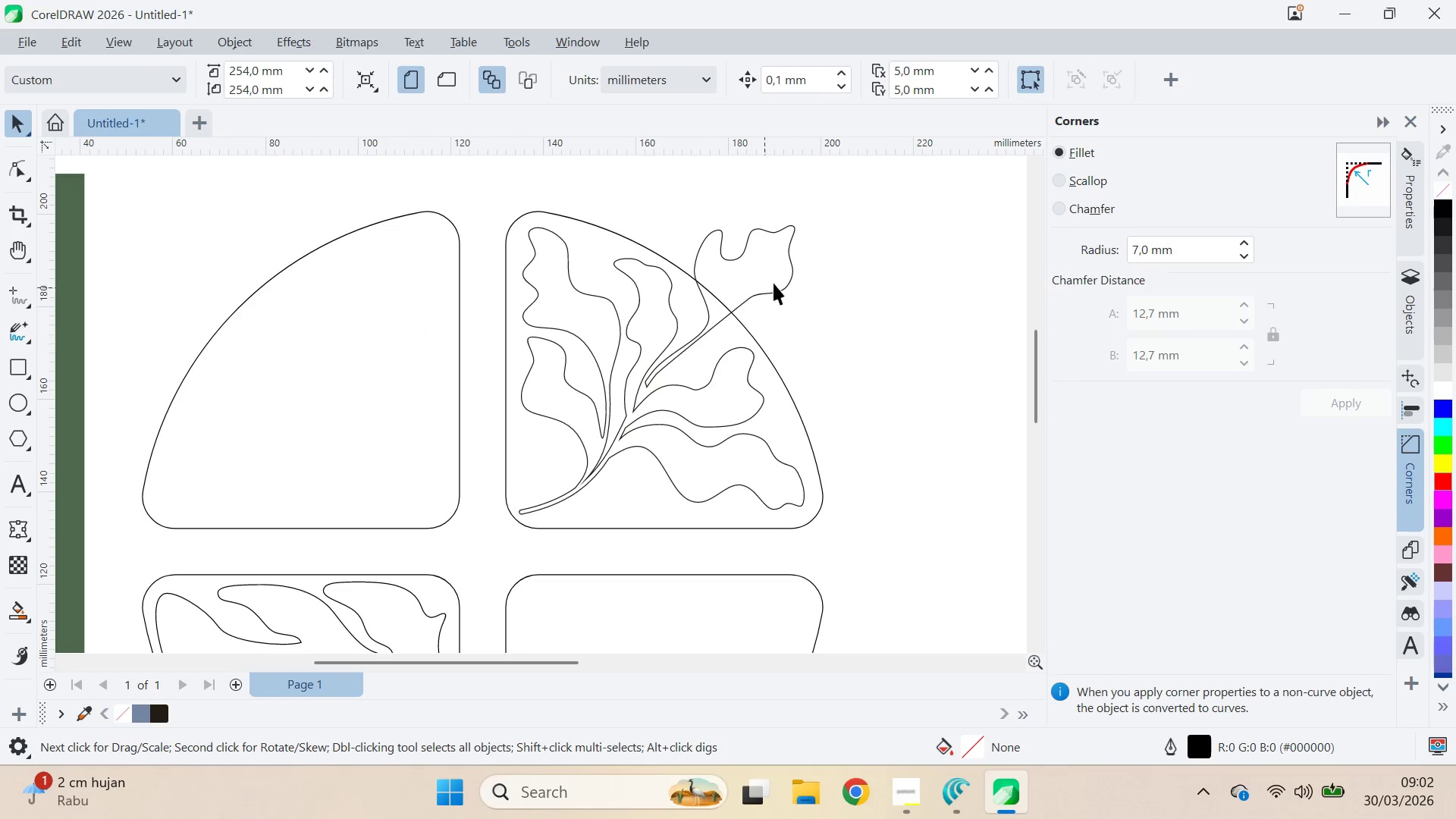 
key(Control+K)
 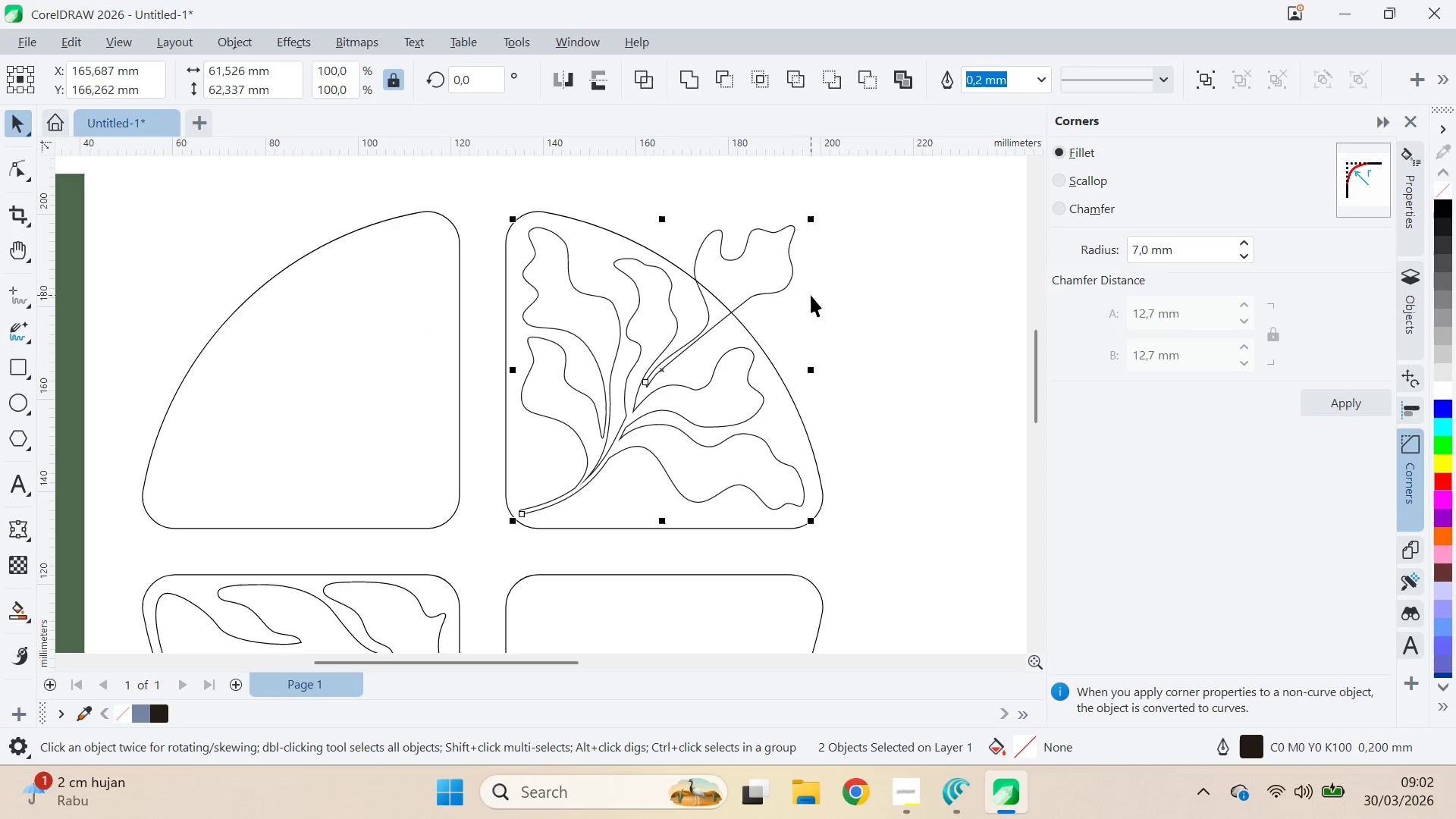 
double_click([782, 278])
 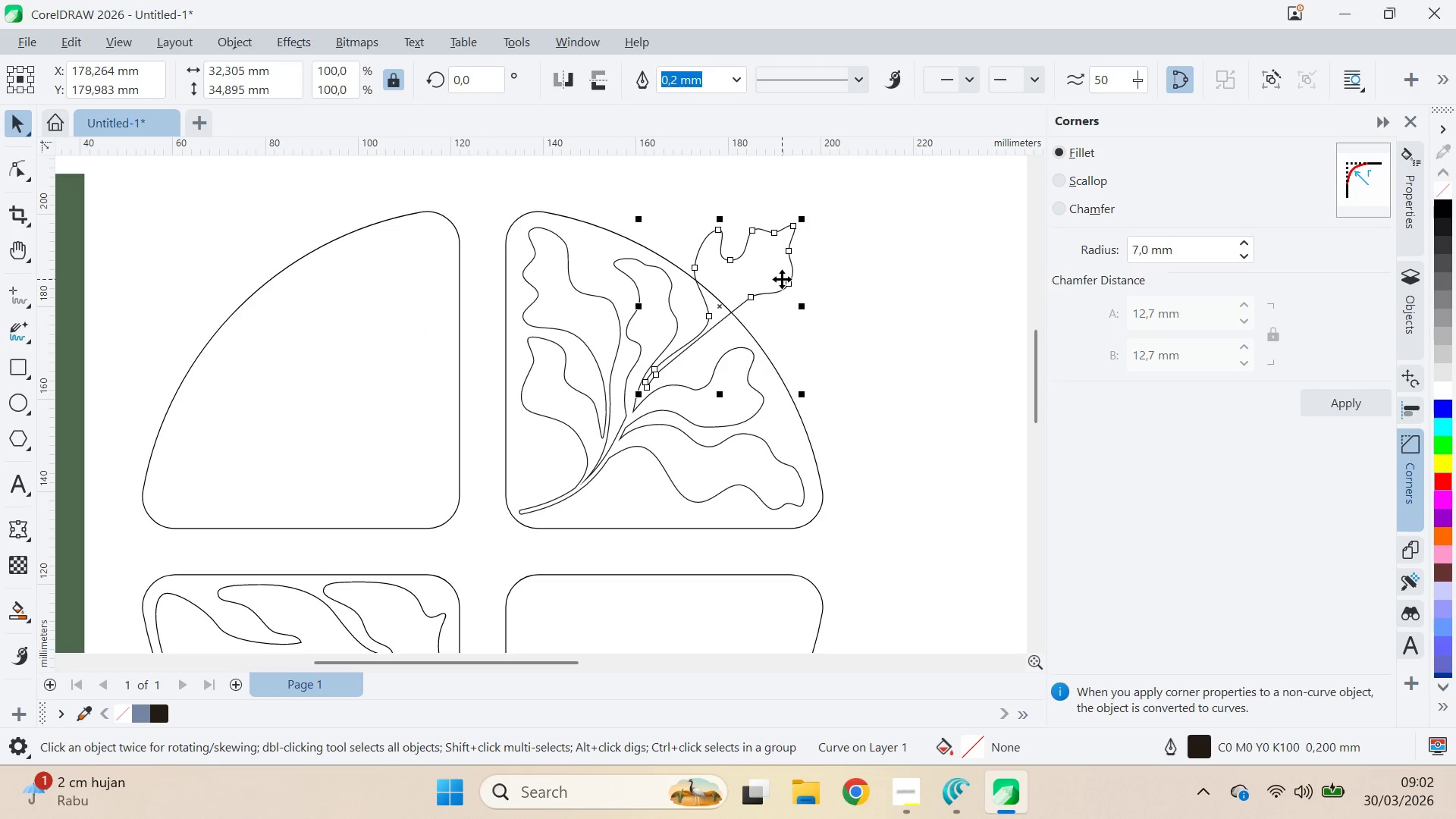 
key(Delete)
 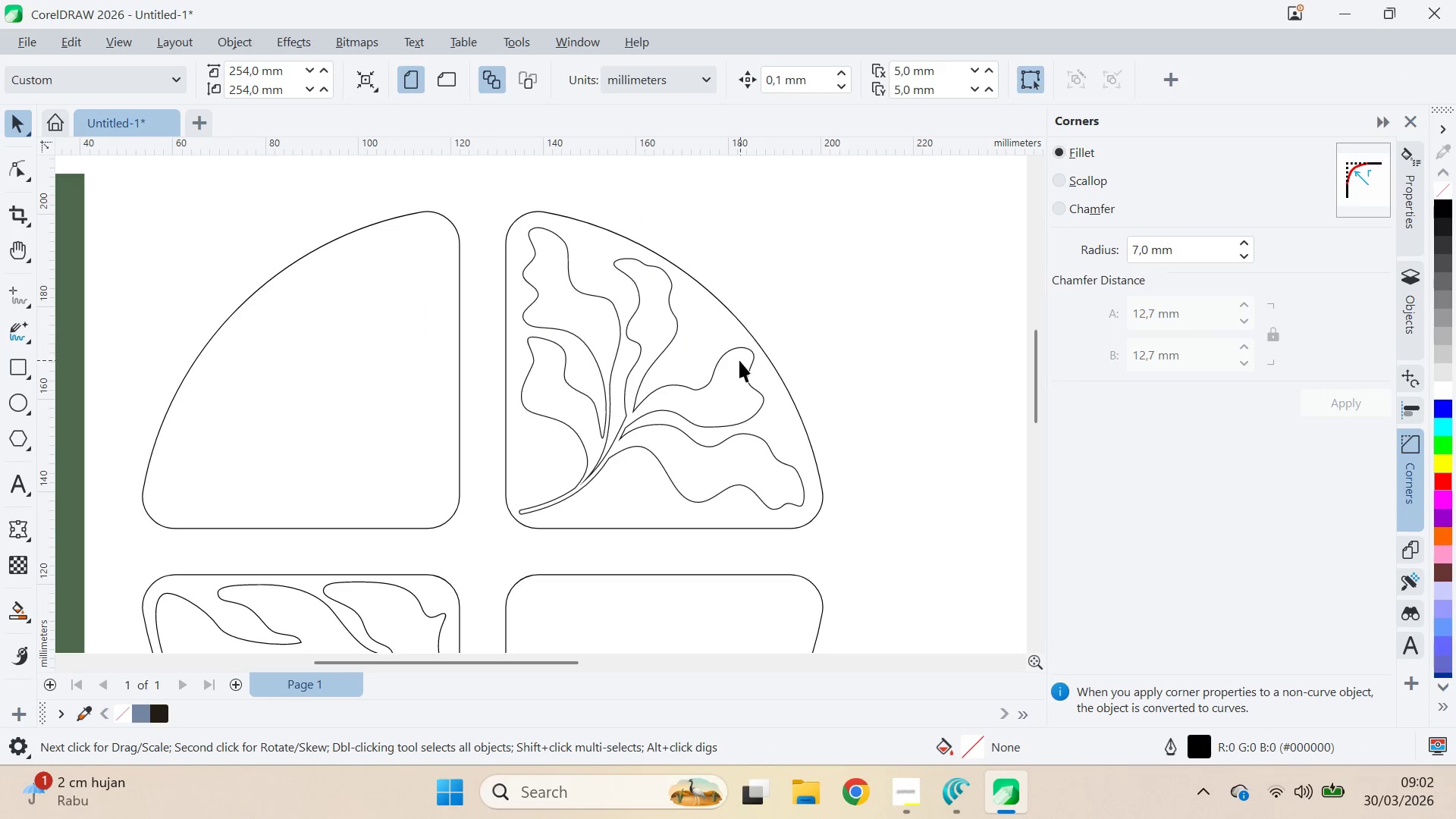 
scroll: coordinate [628, 389], scroll_direction: up, amount: 6.0
 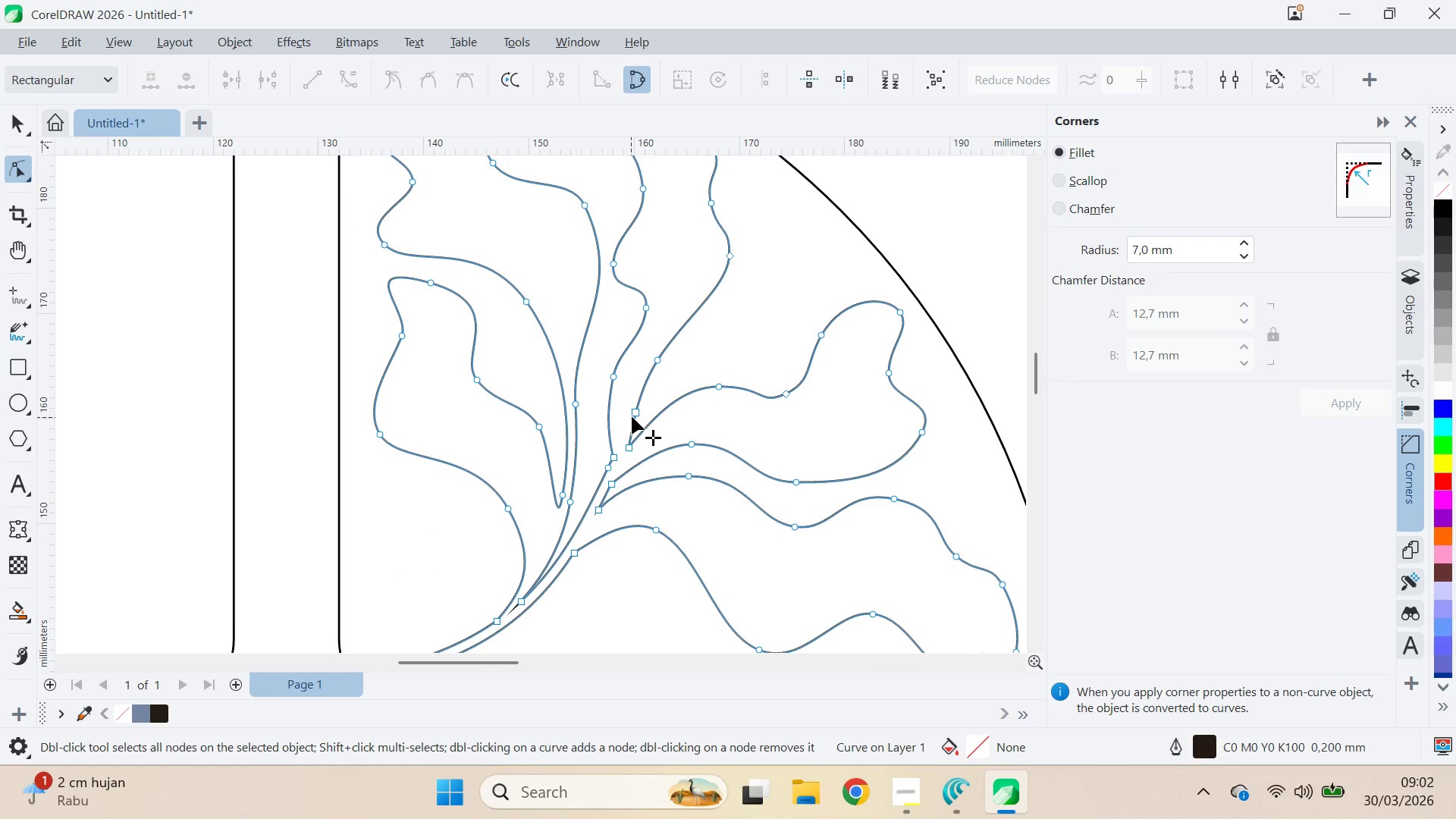 
left_click_drag(start_coordinate=[663, 362], to_coordinate=[675, 367])
 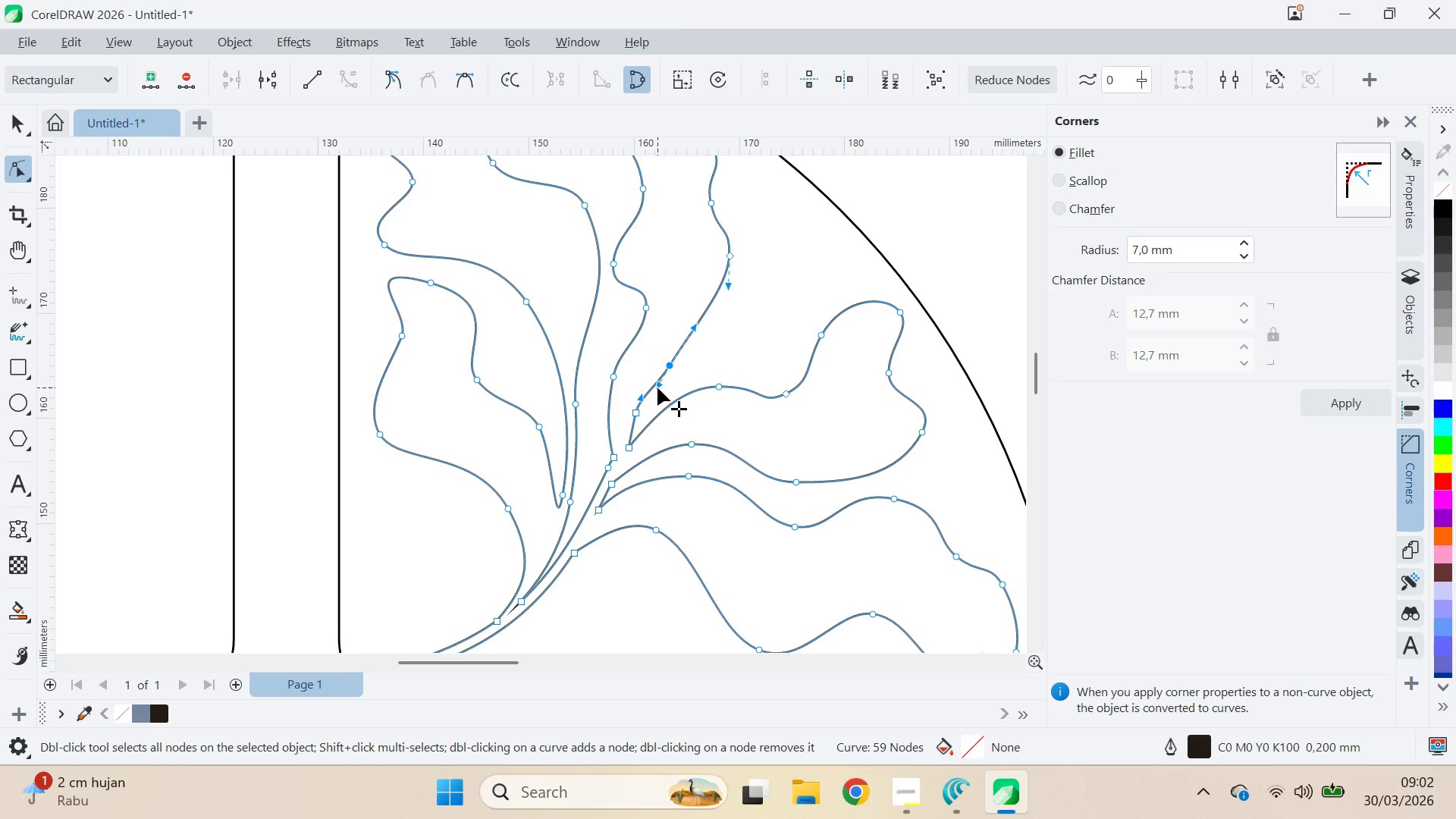 
left_click_drag(start_coordinate=[657, 388], to_coordinate=[649, 378])
 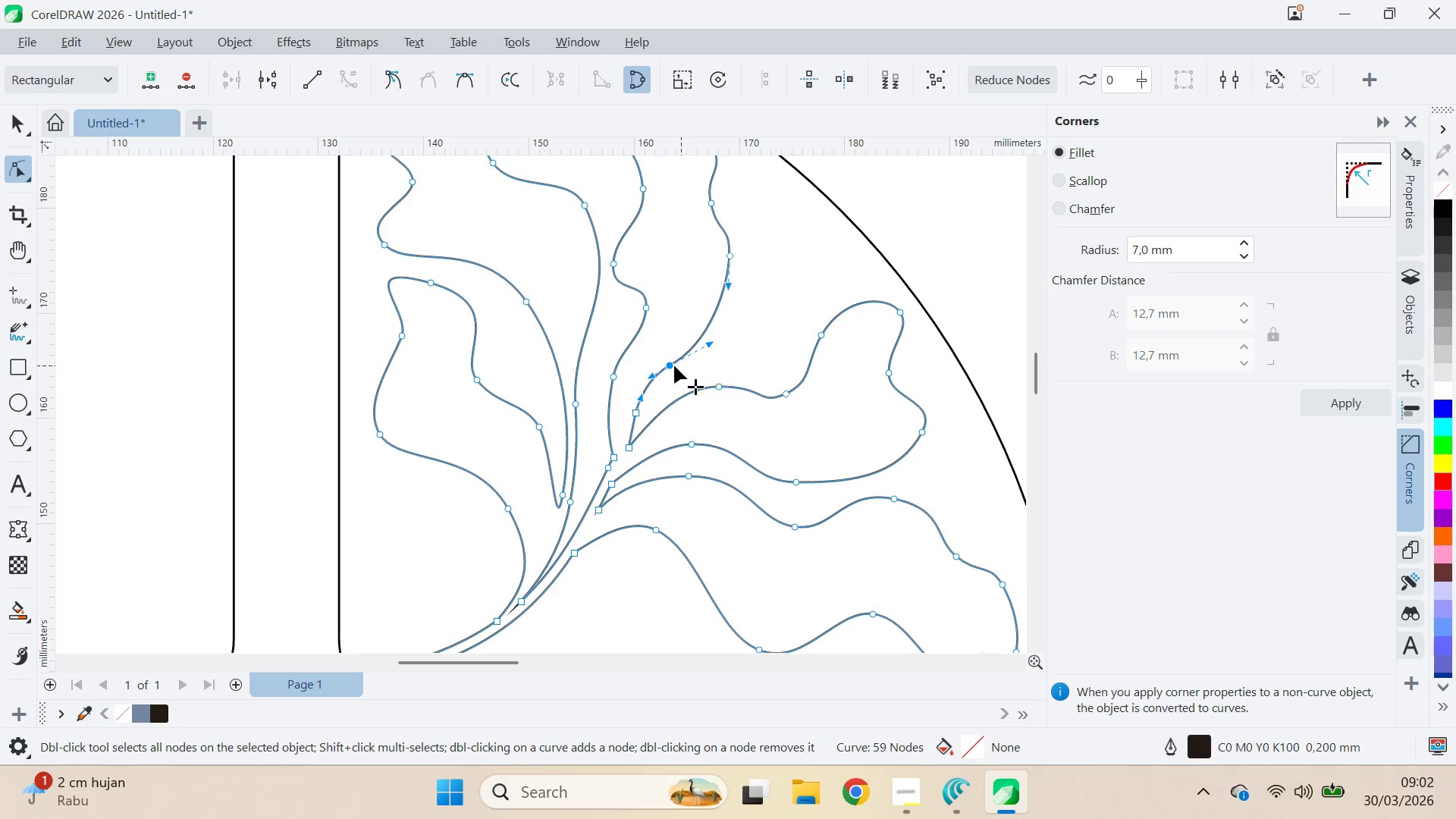 
left_click_drag(start_coordinate=[667, 366], to_coordinate=[679, 357])
 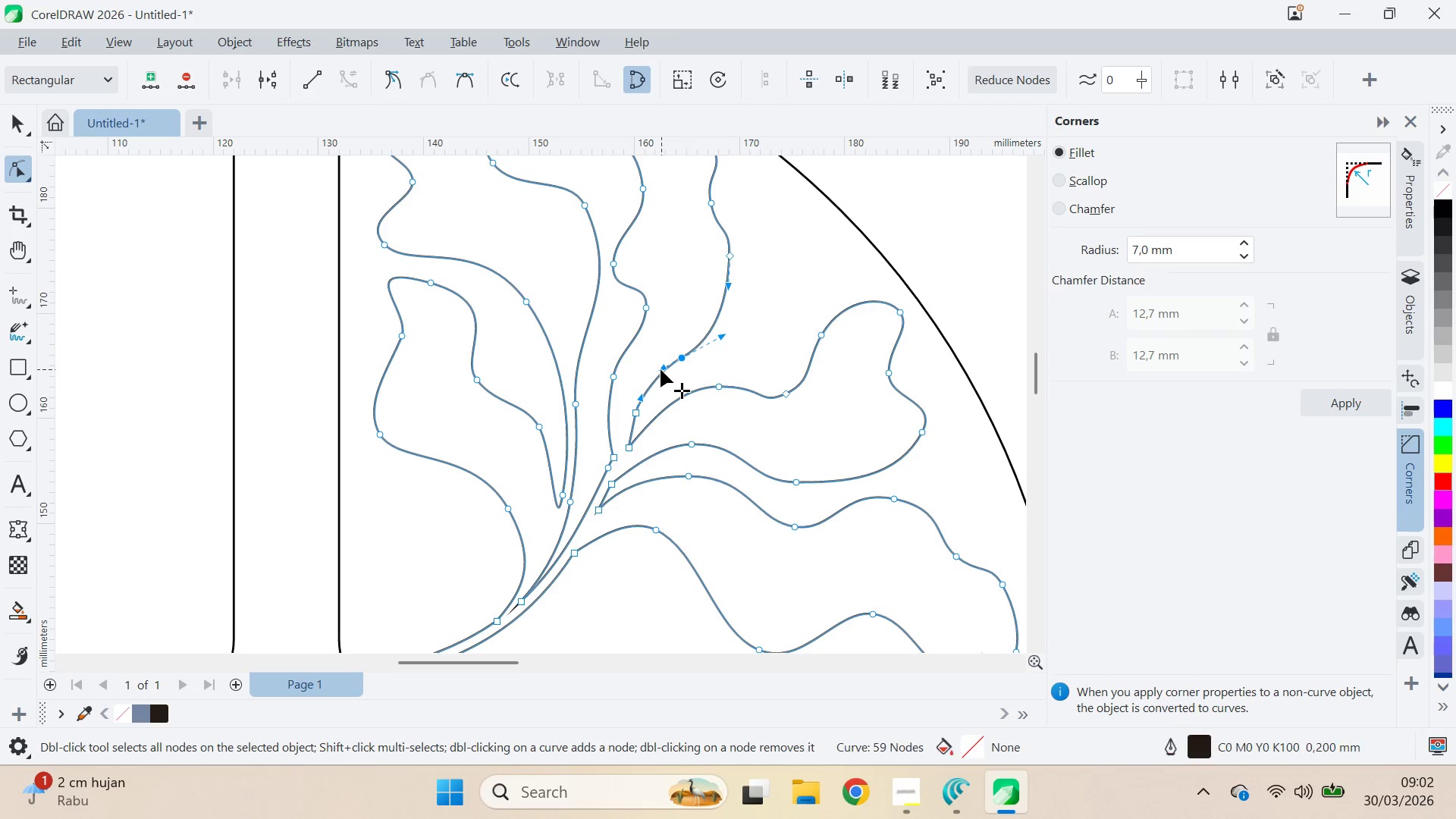 
left_click_drag(start_coordinate=[661, 369], to_coordinate=[651, 368])
 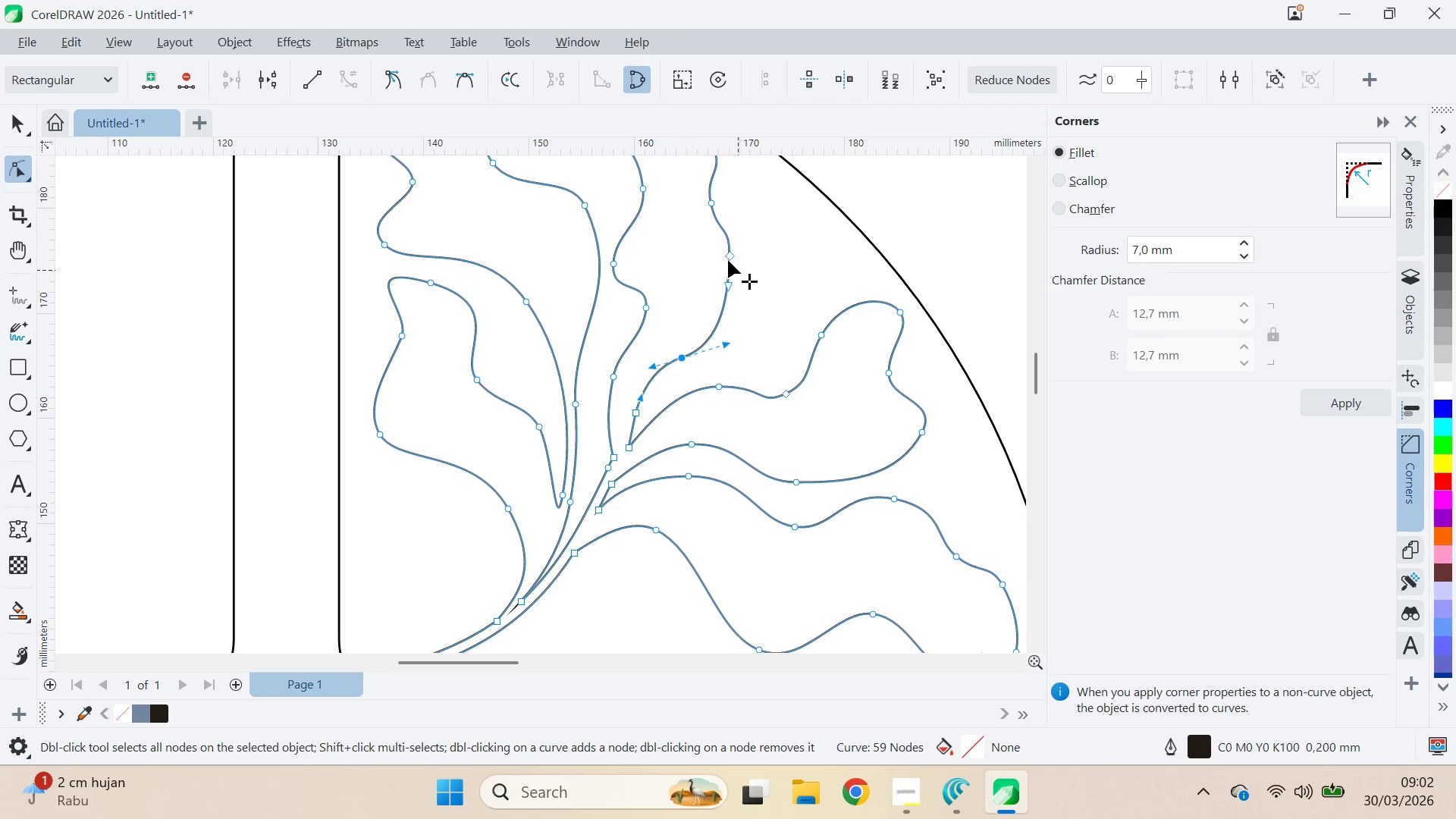 
left_click_drag(start_coordinate=[728, 259], to_coordinate=[739, 272])
 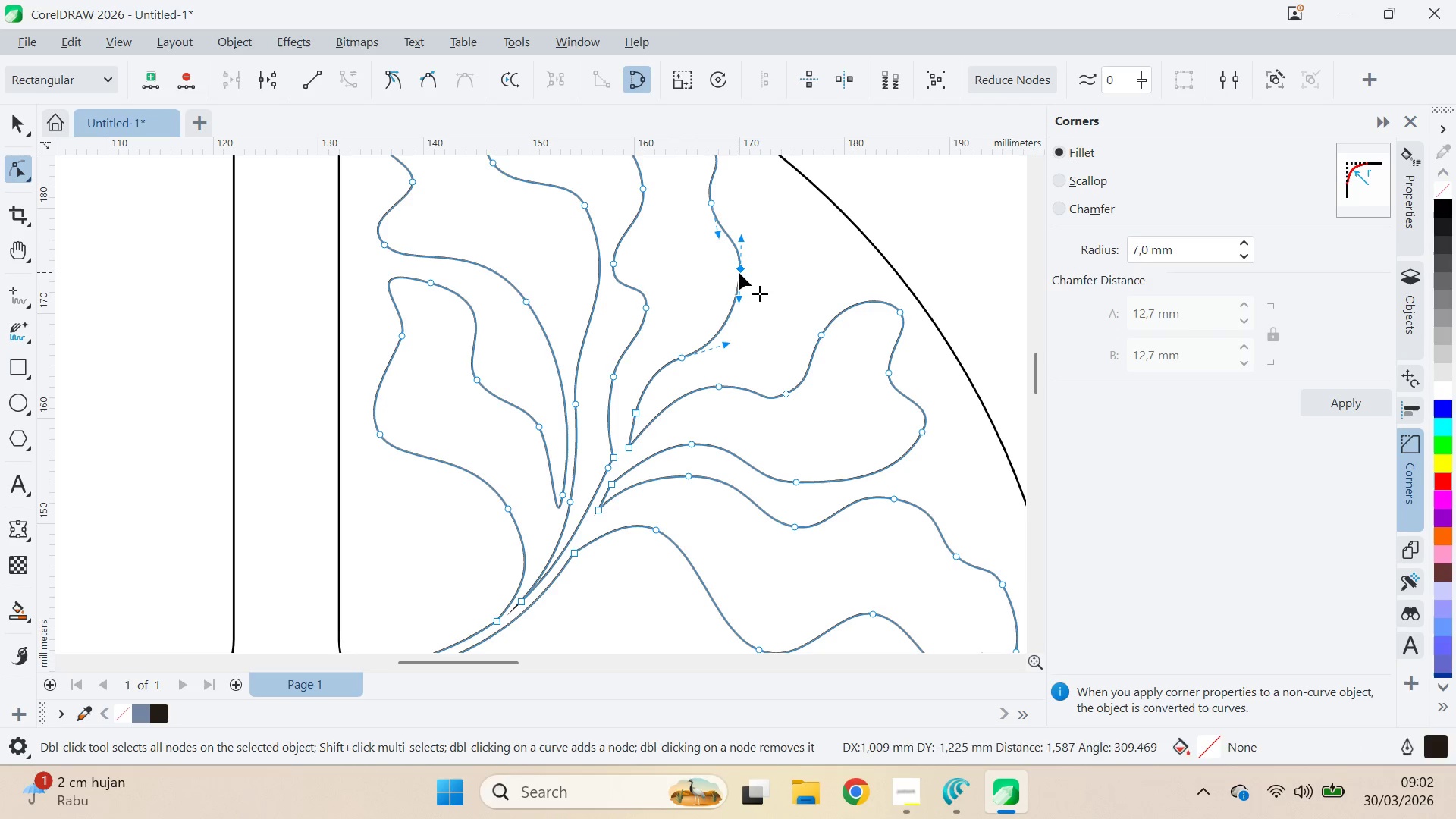 
left_click([739, 272])
 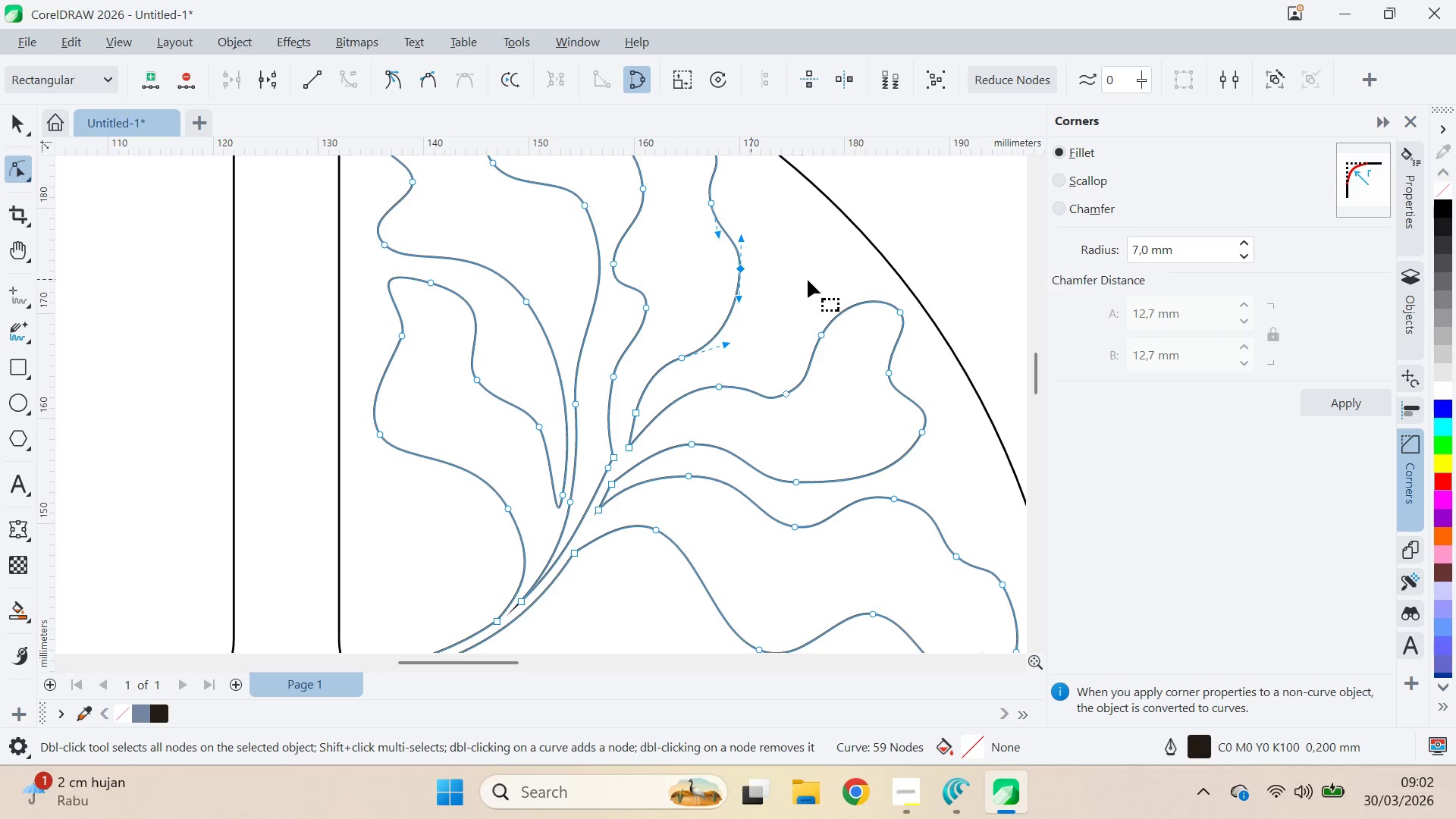 
key(Q)
 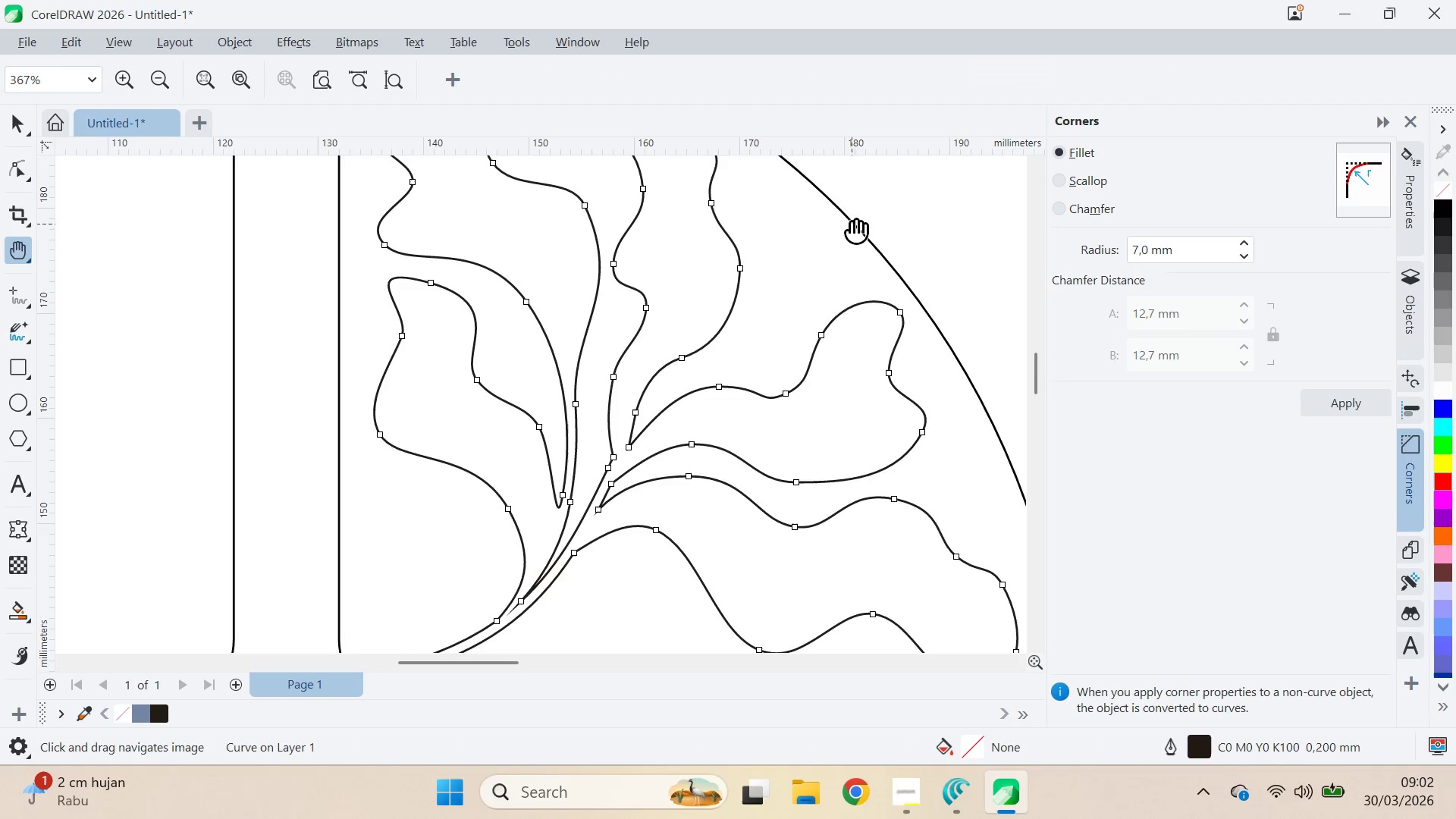 
left_click_drag(start_coordinate=[850, 223], to_coordinate=[759, 390])
 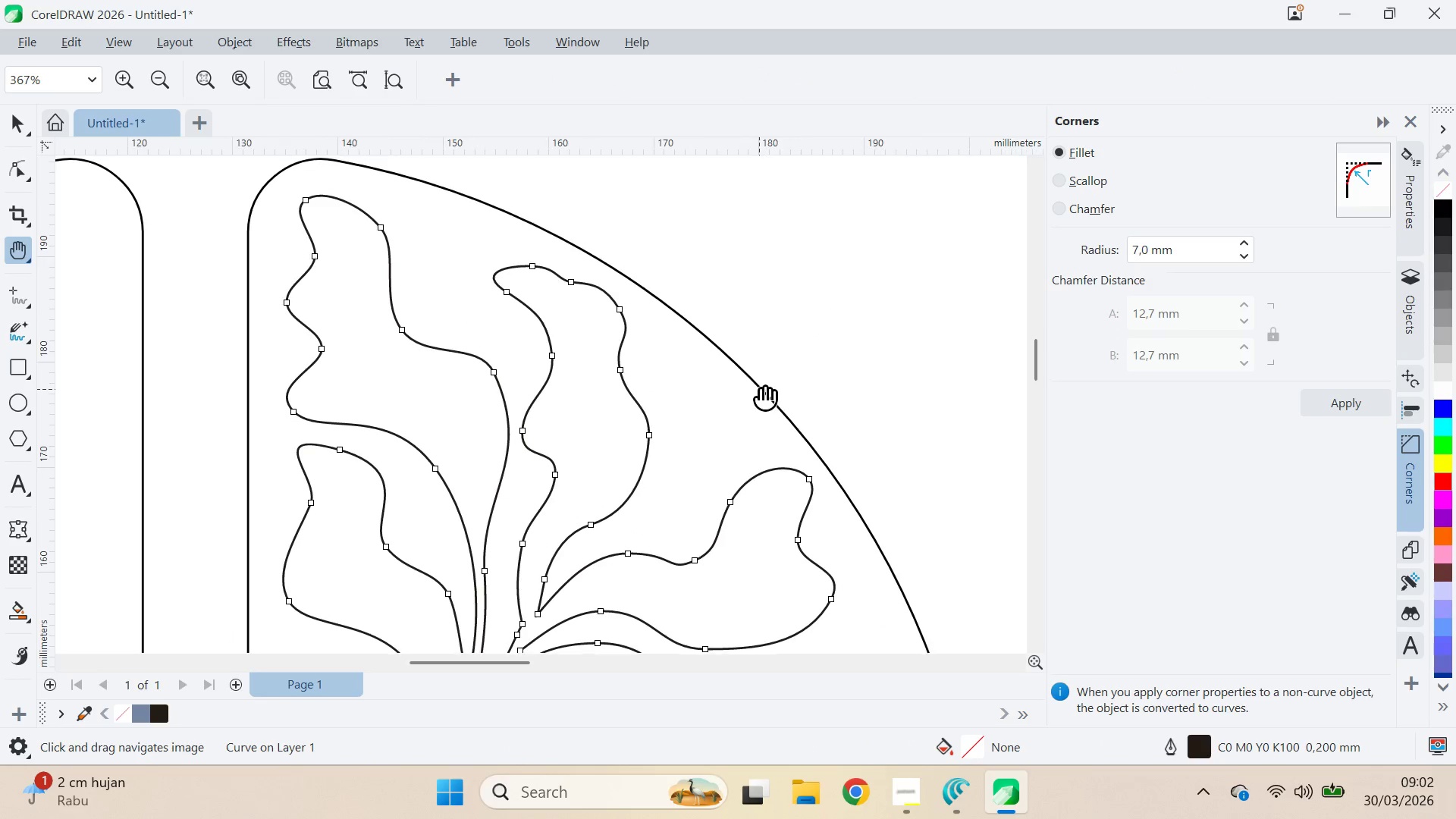 
left_click_drag(start_coordinate=[760, 390], to_coordinate=[767, 385])
 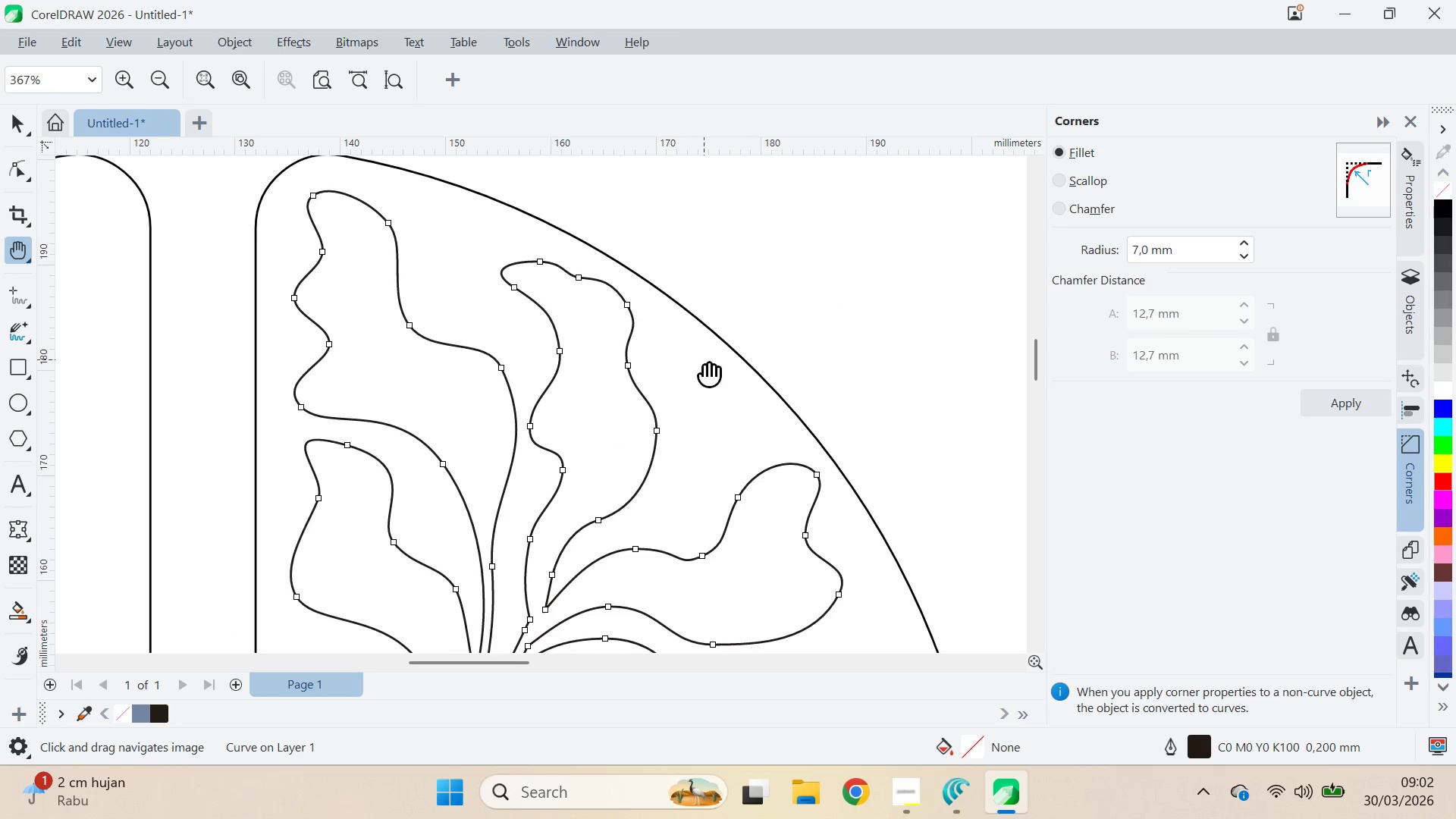 
scroll: coordinate [741, 377], scroll_direction: down, amount: 8.0
 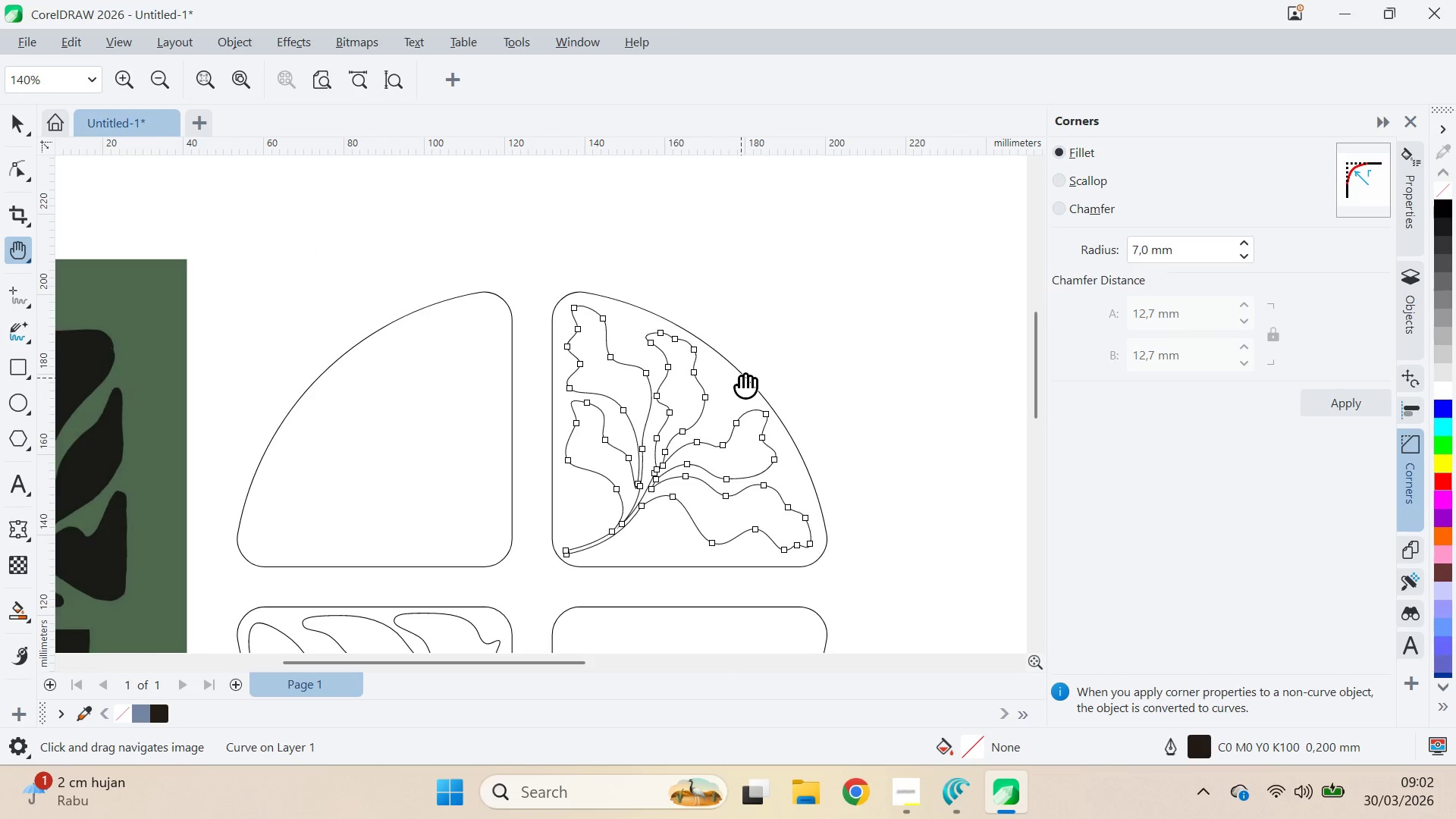 
key(Q)
 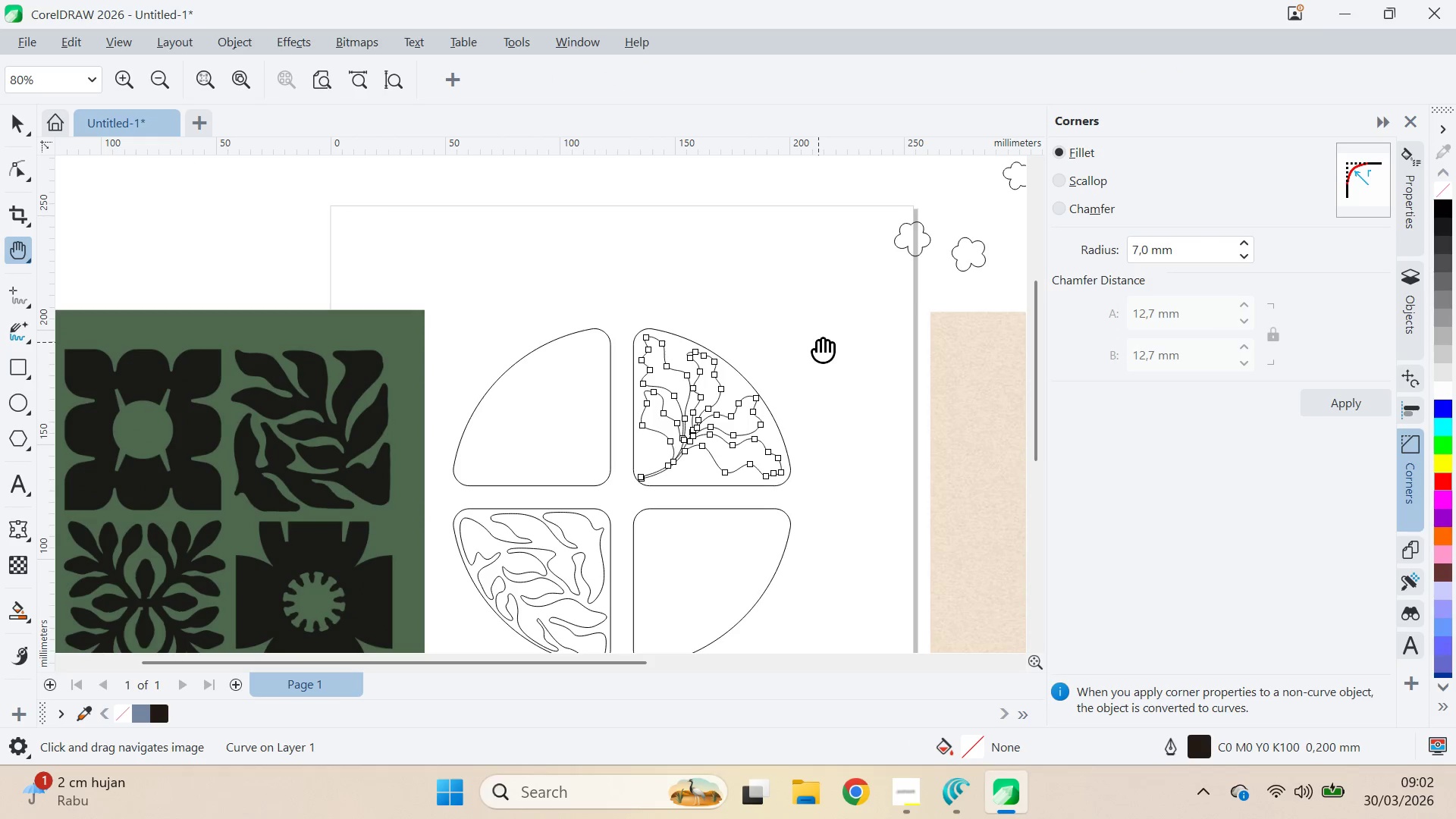 
left_click_drag(start_coordinate=[818, 342], to_coordinate=[752, 375])
 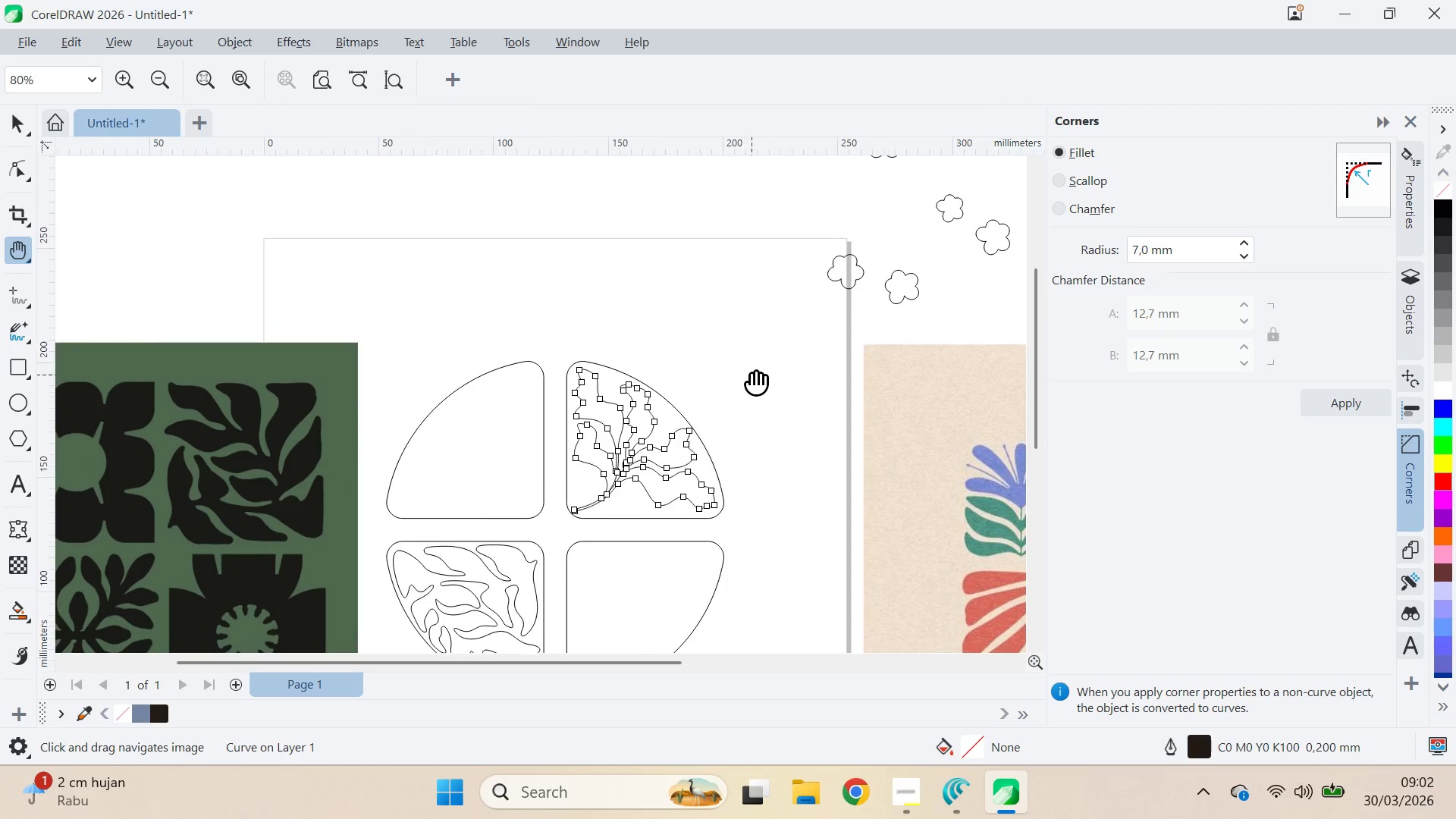 
scroll: coordinate [742, 378], scroll_direction: down, amount: 4.0
 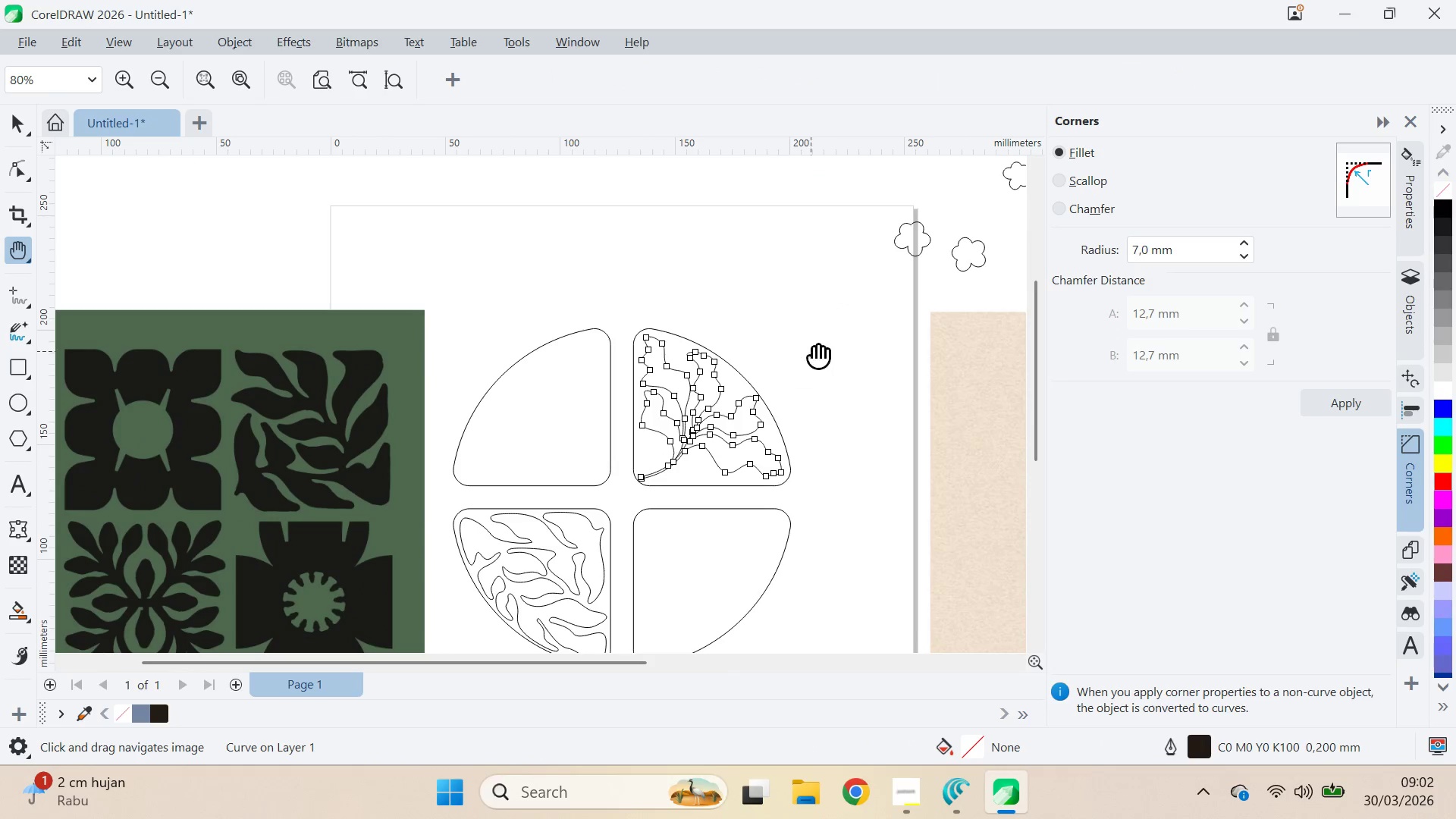 
key(V)
 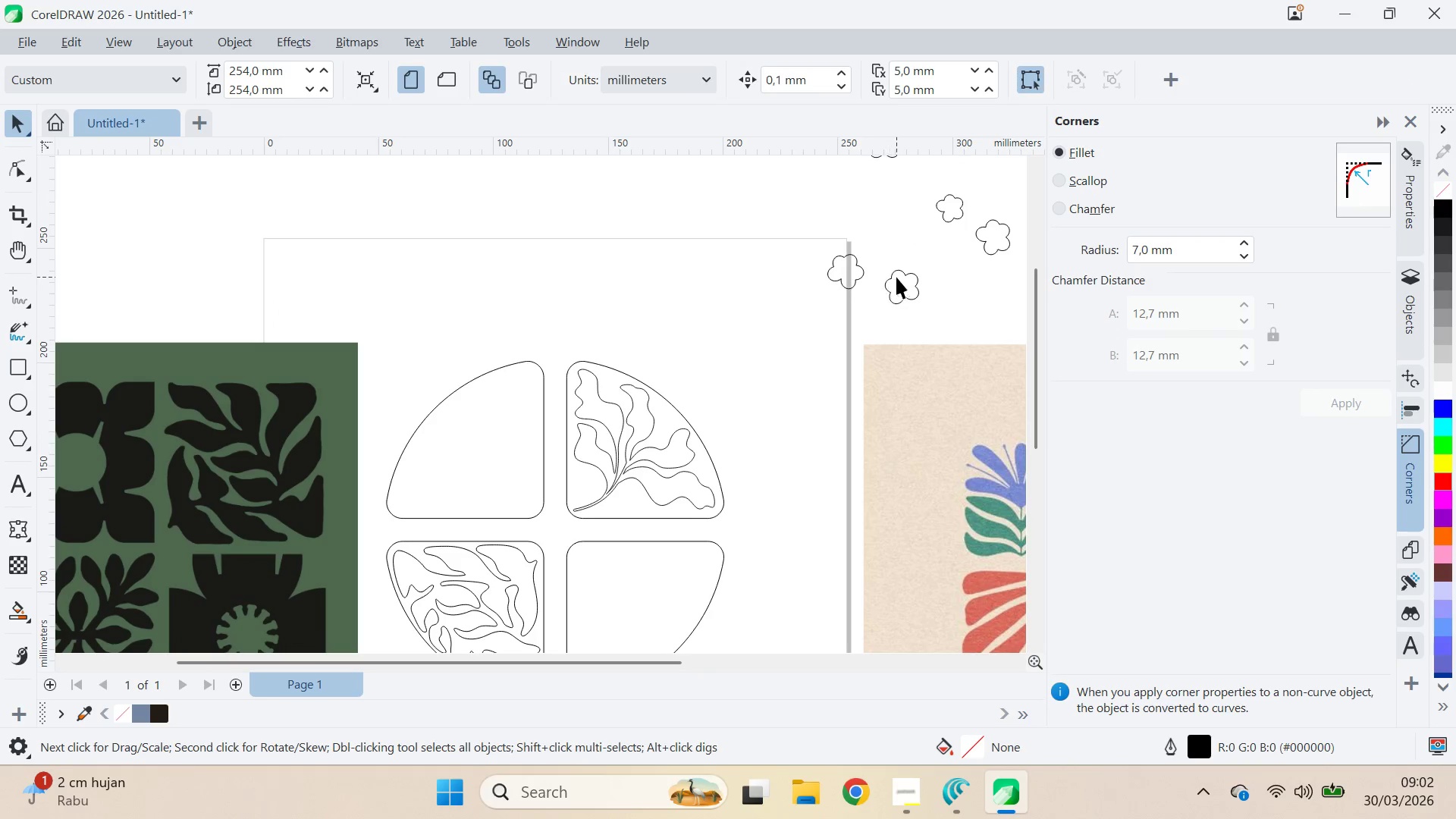 
left_click_drag(start_coordinate=[911, 286], to_coordinate=[682, 419])
 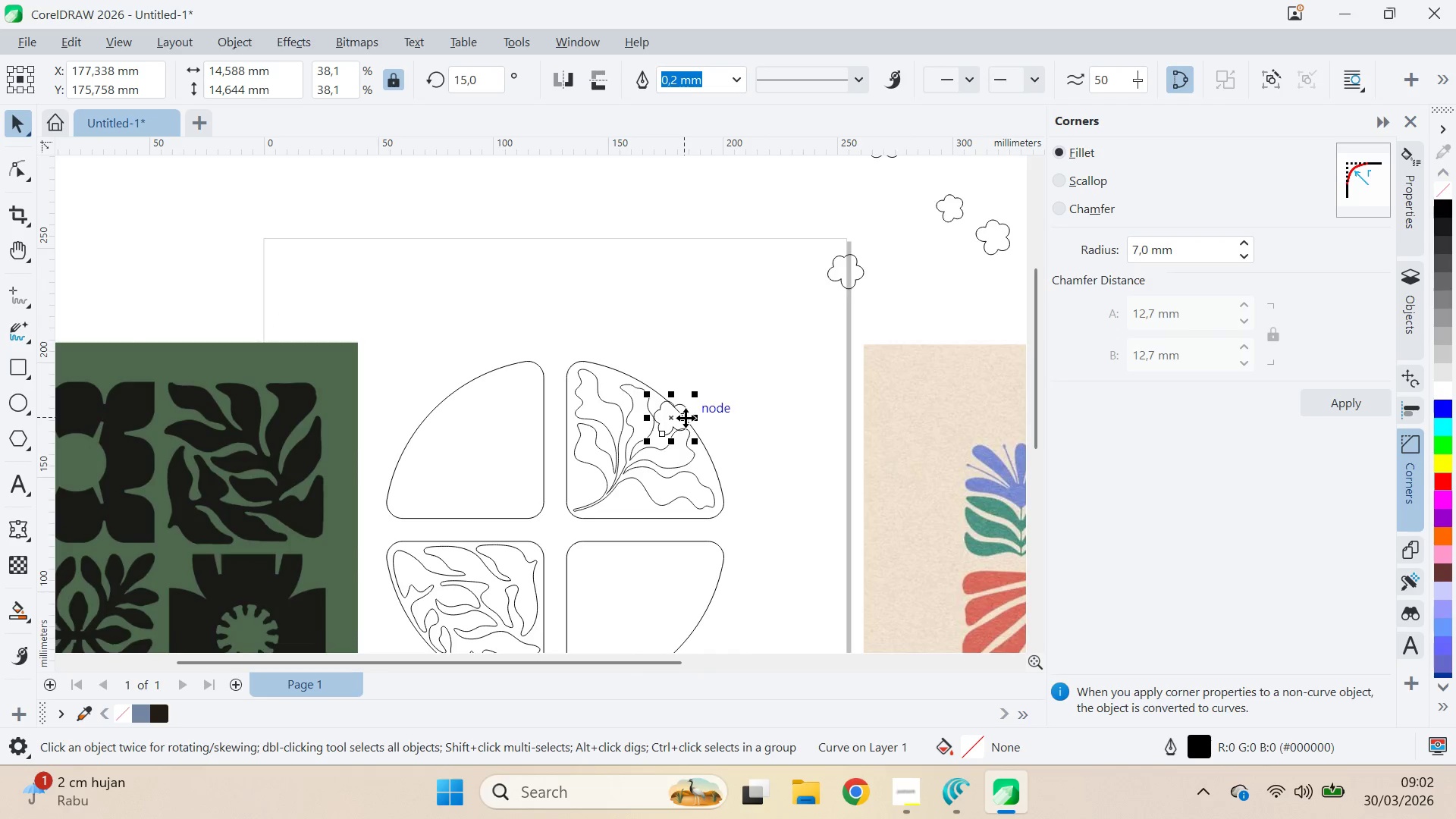 
hold_key(key=ShiftLeft, duration=1.53)
left_click_drag(start_coordinate=[701, 359], to_coordinate=[783, 381])
 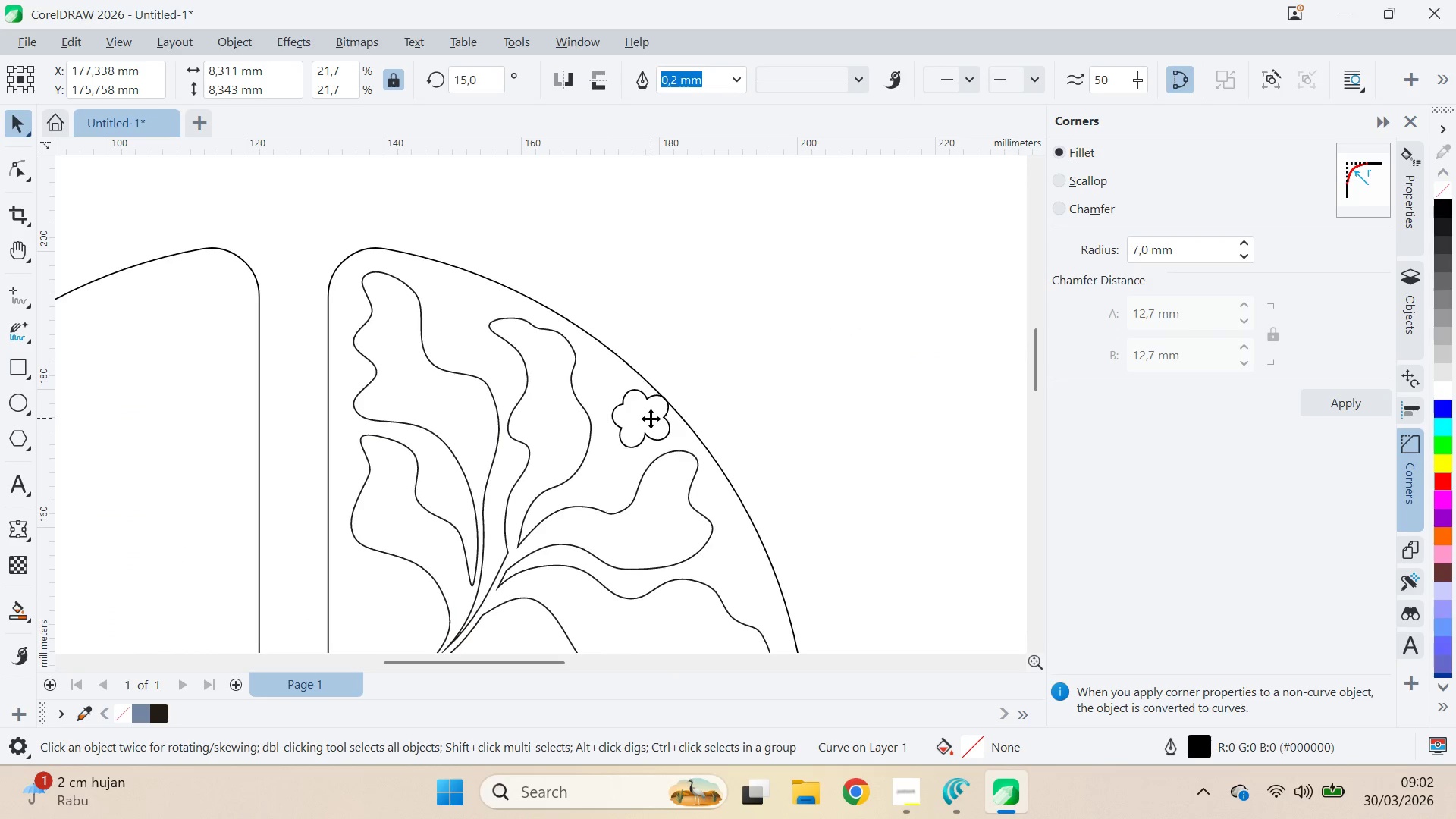 
scroll: coordinate [686, 416], scroll_direction: up, amount: 8.0
 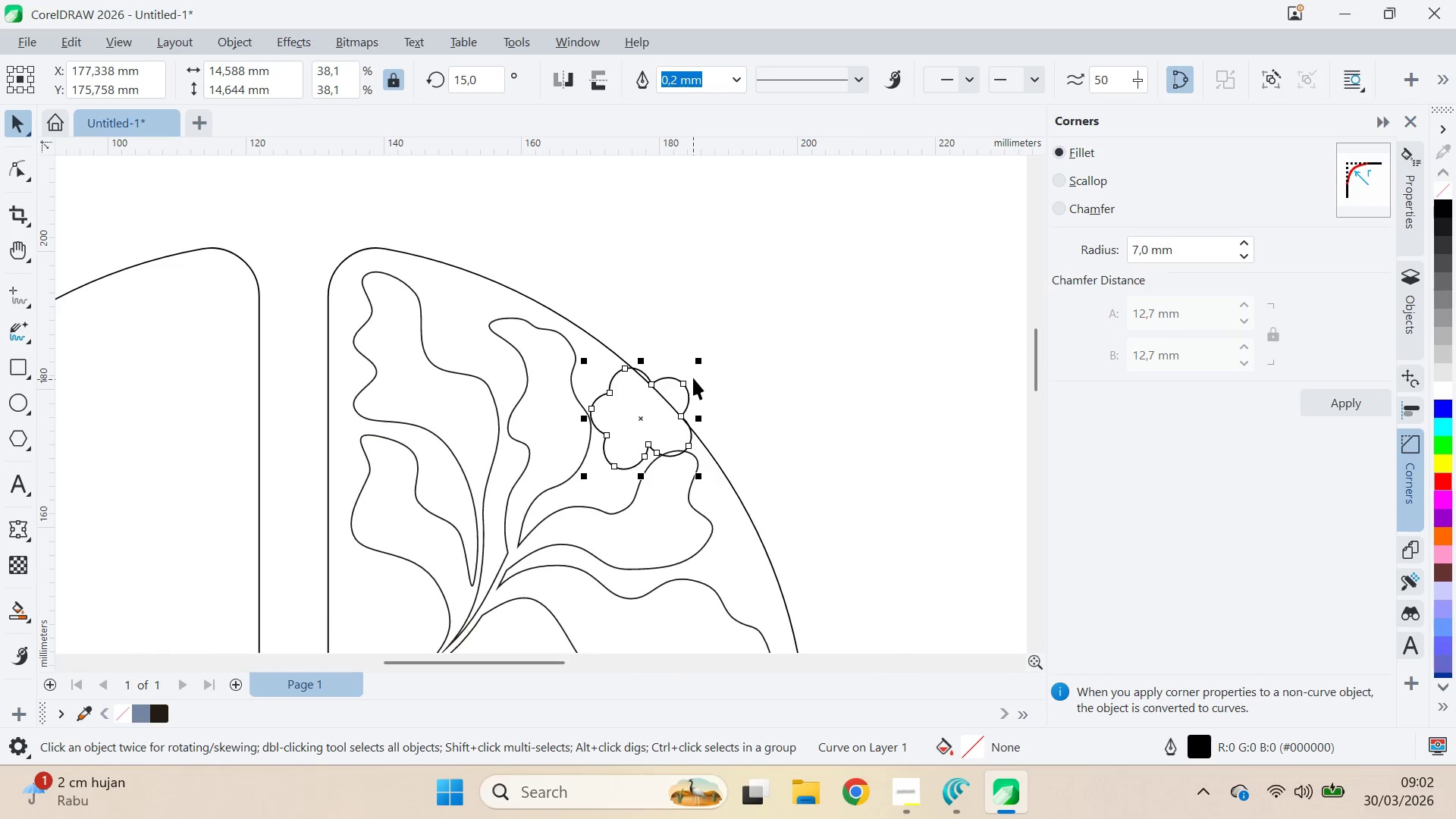 
key(Shift+ShiftLeft)
 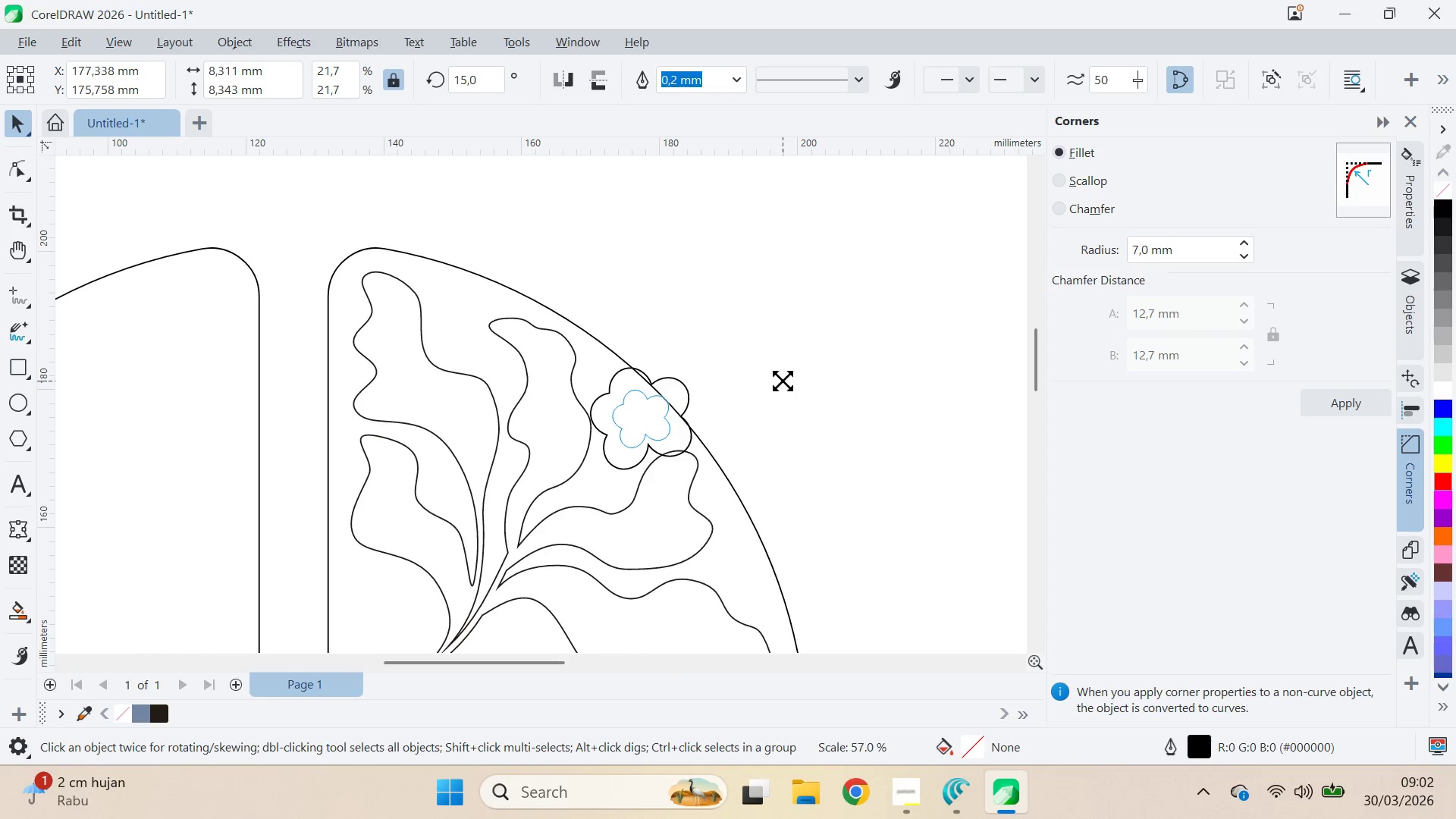 
key(Shift+ShiftLeft)
 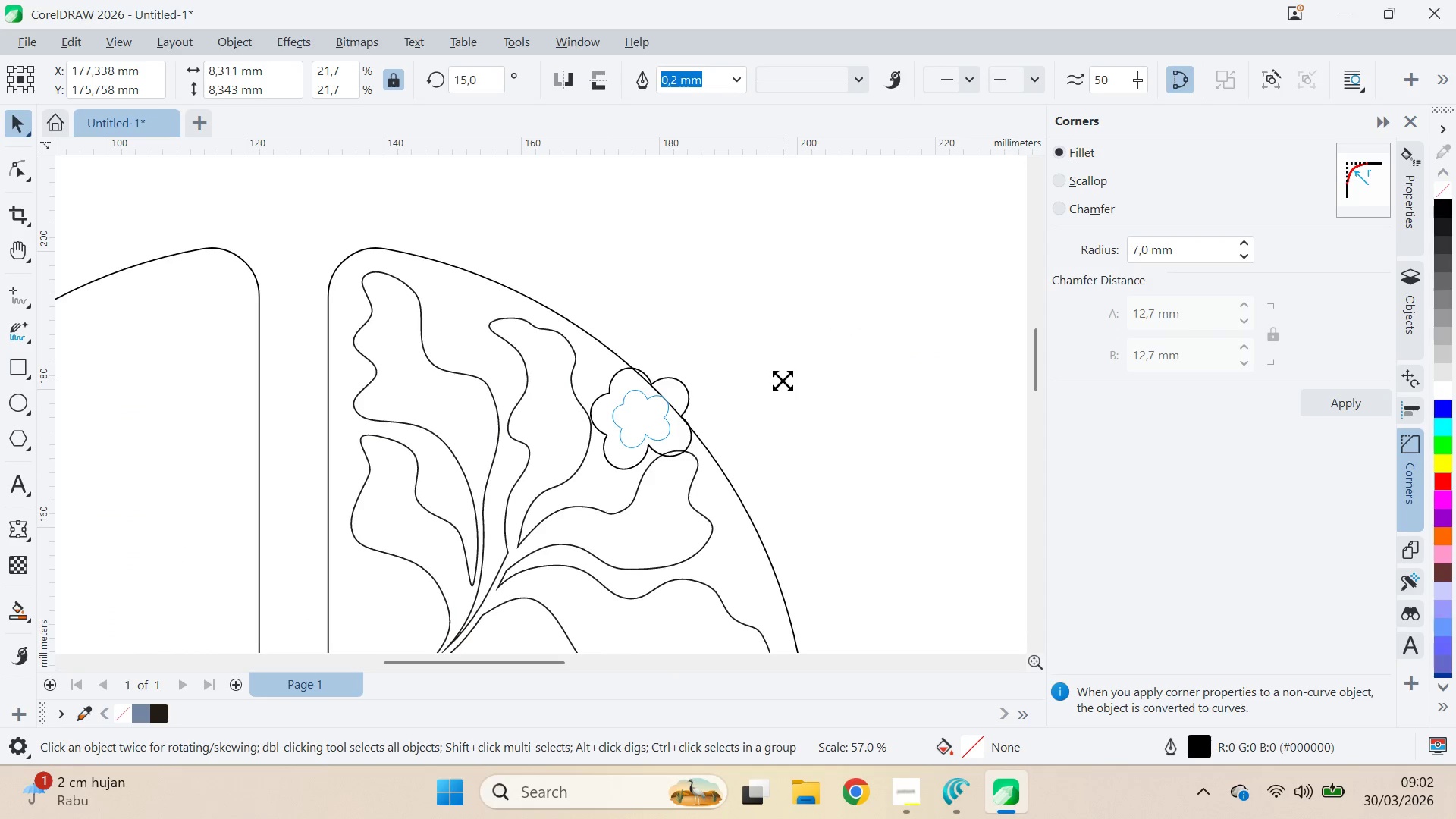 
key(Shift+ShiftLeft)
 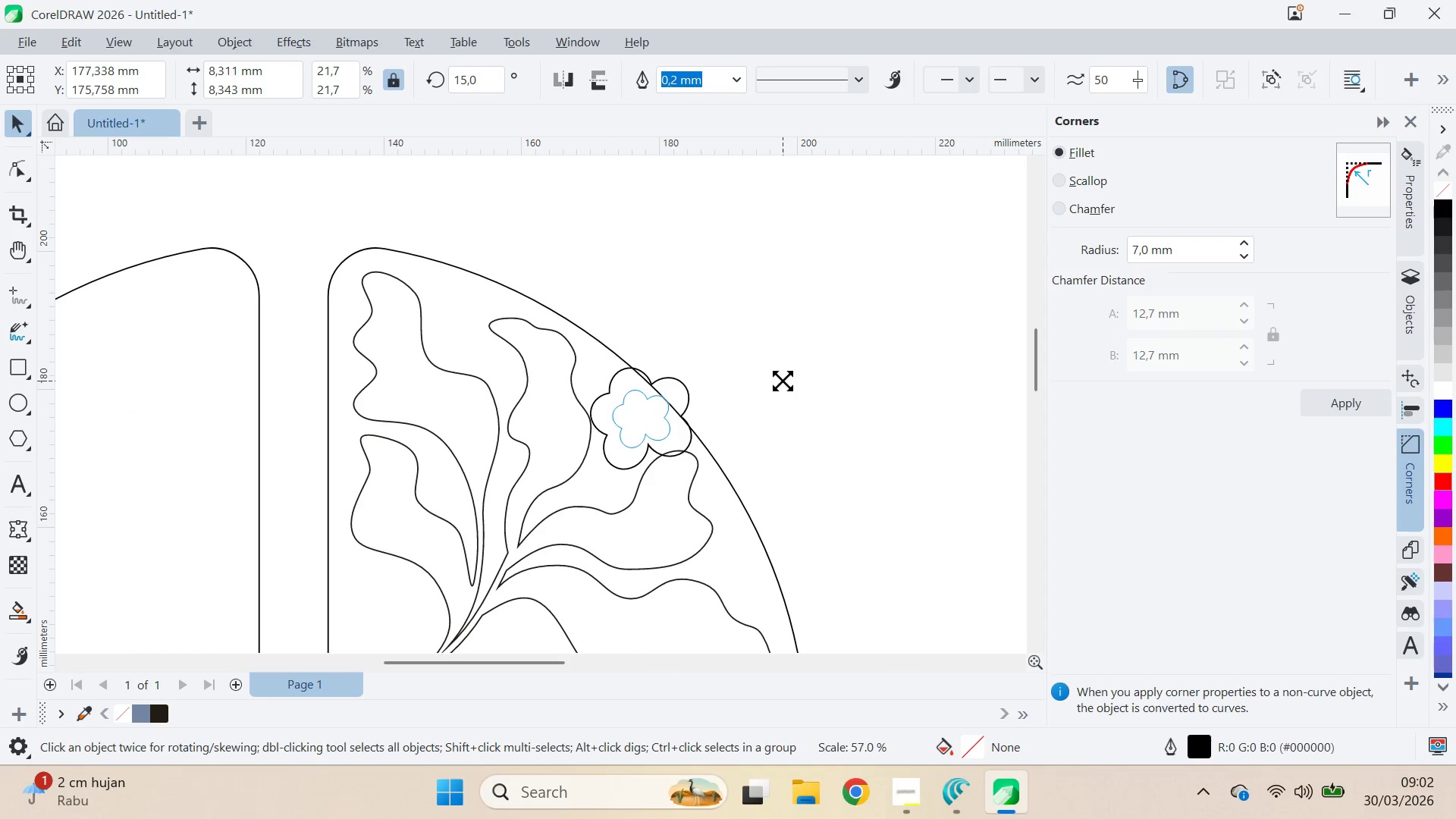 
key(Shift+ShiftLeft)
 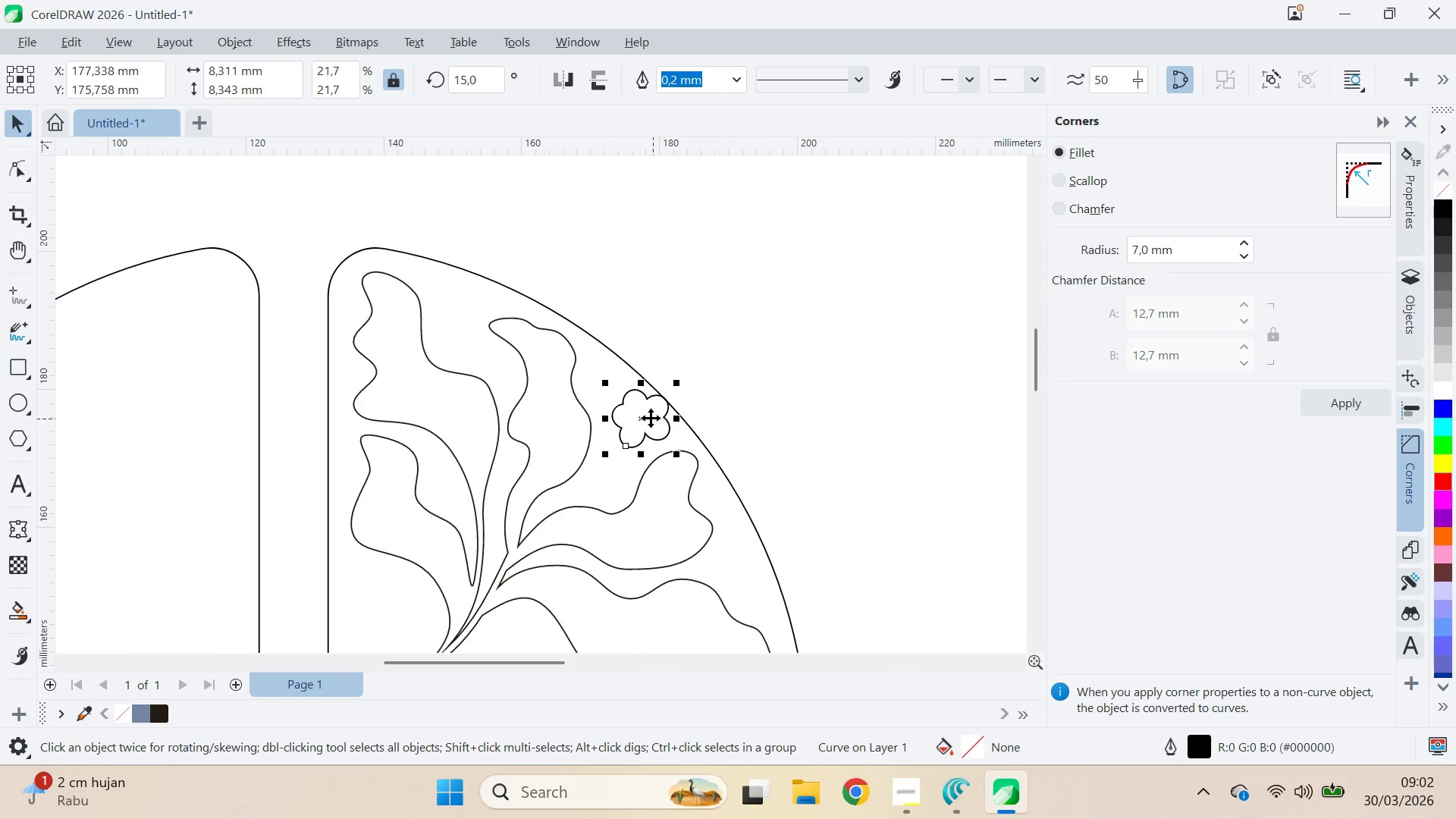 
left_click_drag(start_coordinate=[651, 418], to_coordinate=[638, 425])
 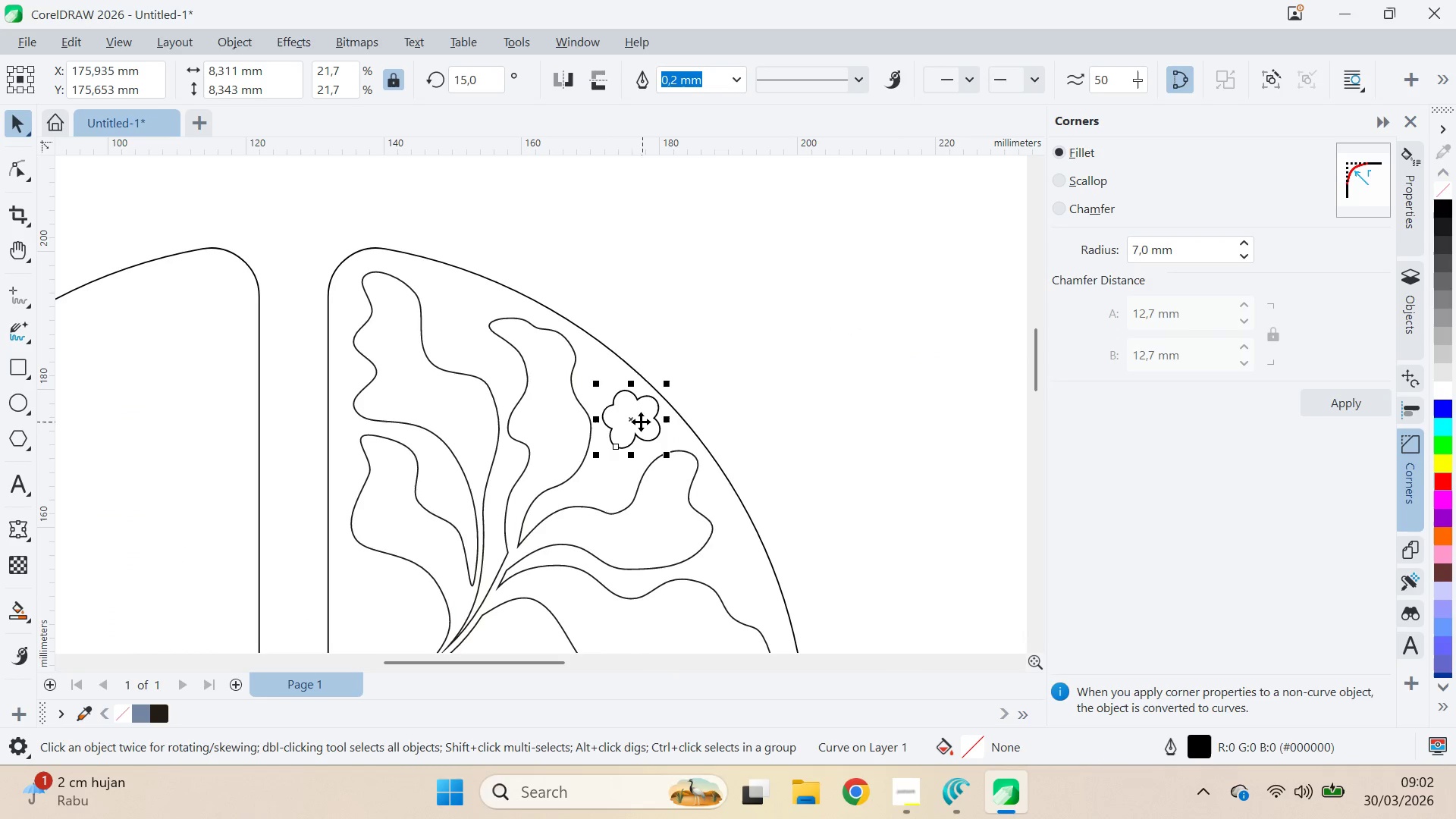 
left_click([641, 422])
 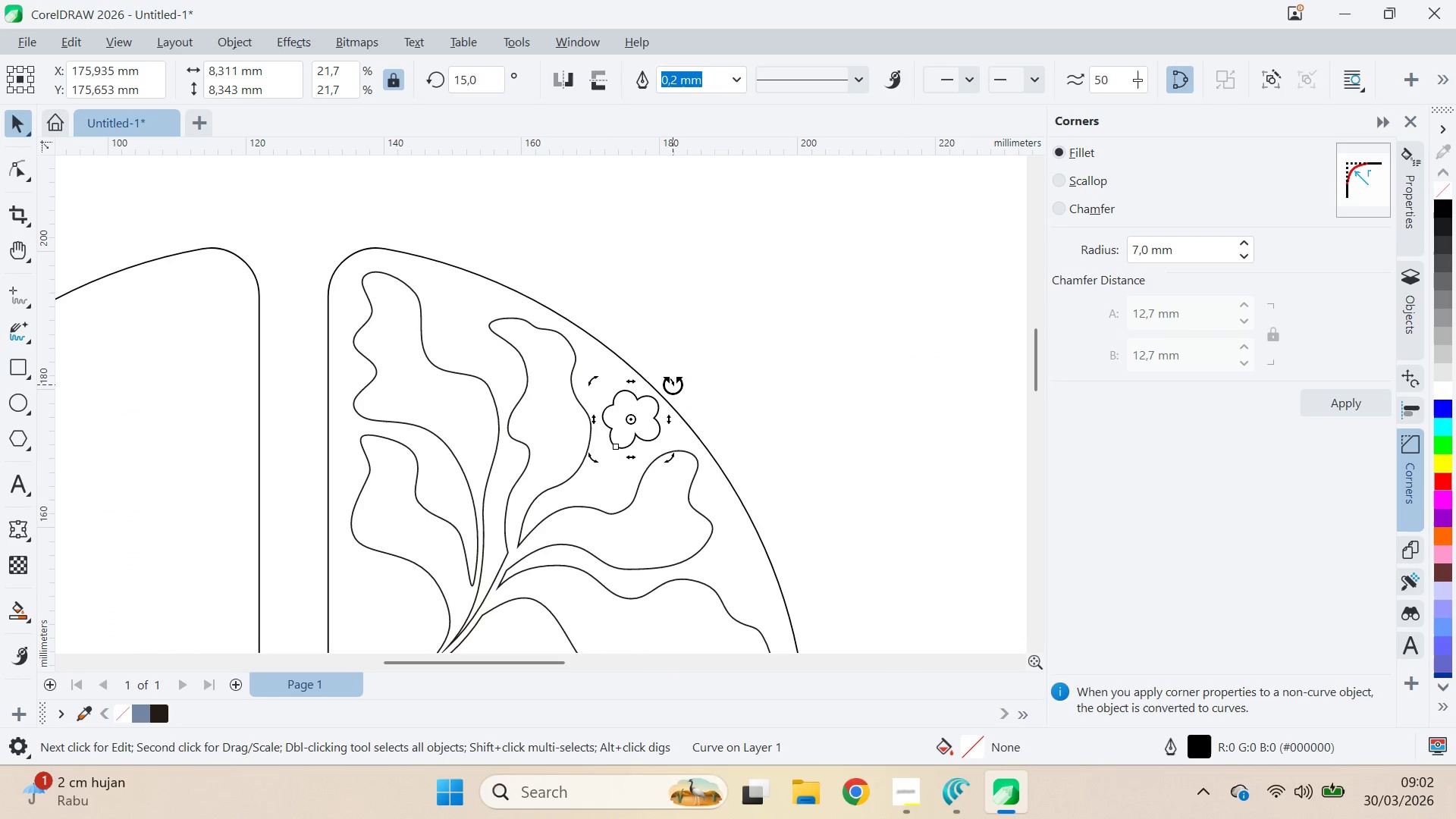 
left_click_drag(start_coordinate=[673, 384], to_coordinate=[594, 363])
 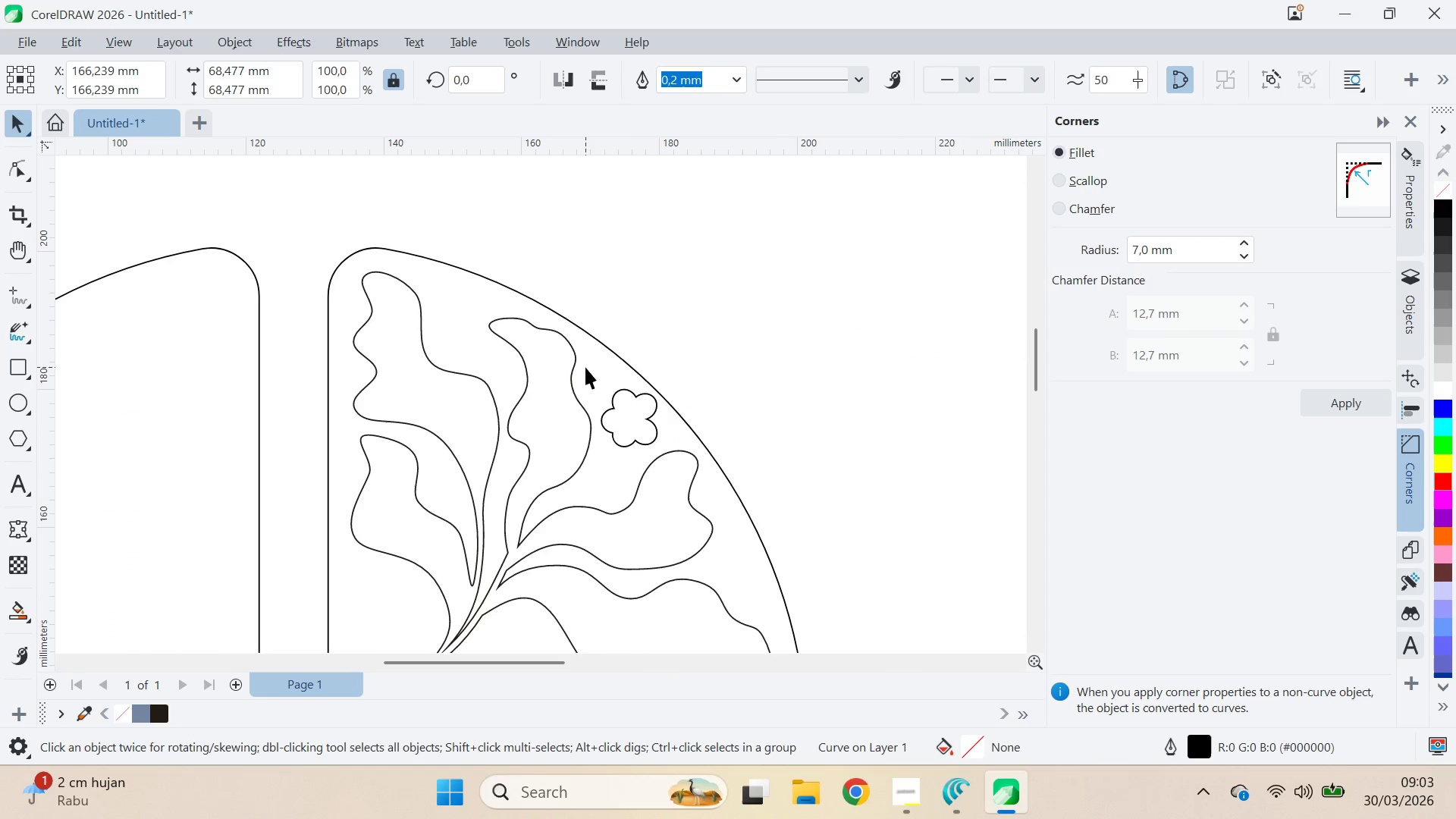 
hold_key(key=ControlLeft, duration=0.72)
 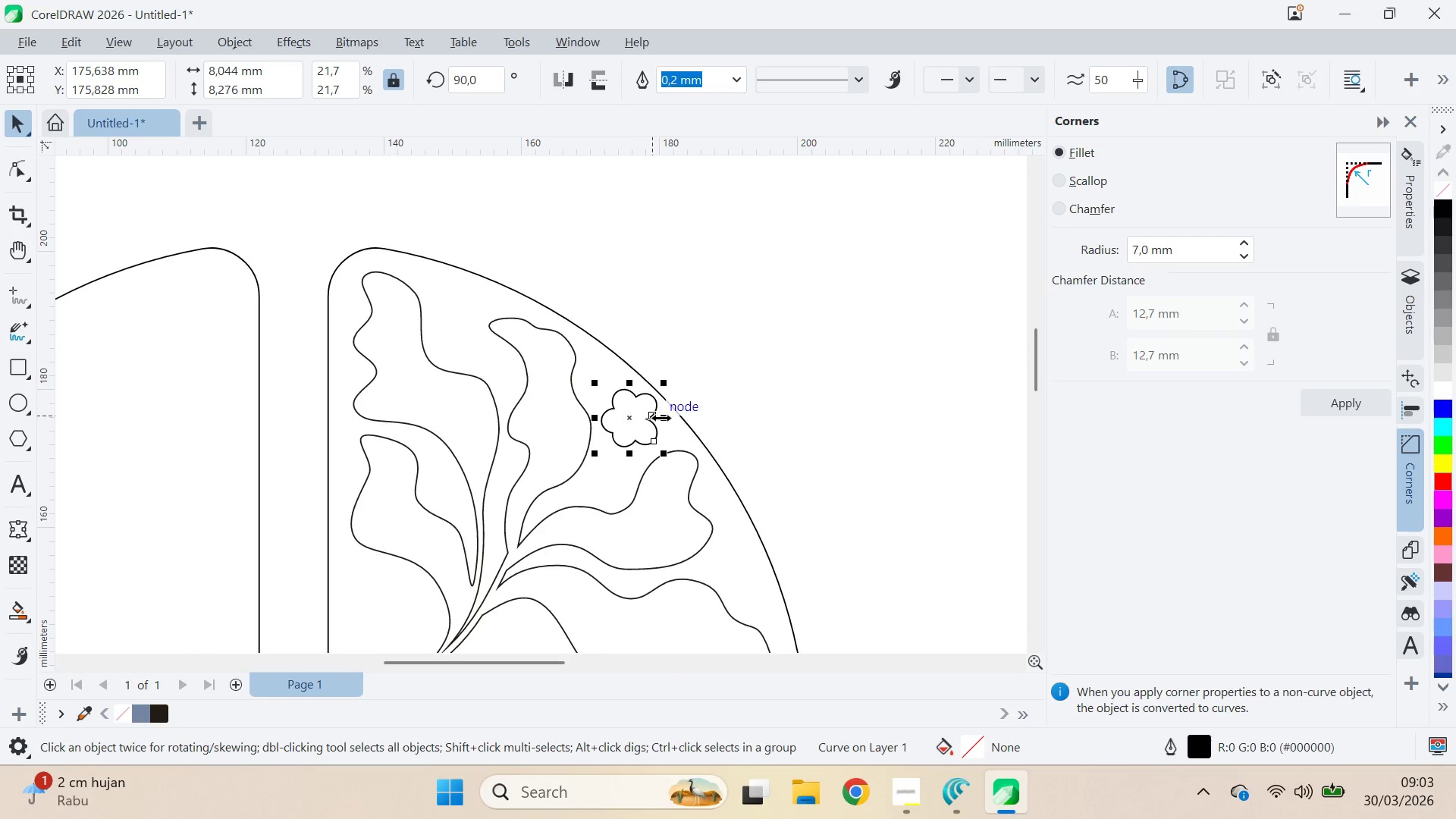 
left_click([633, 423])
 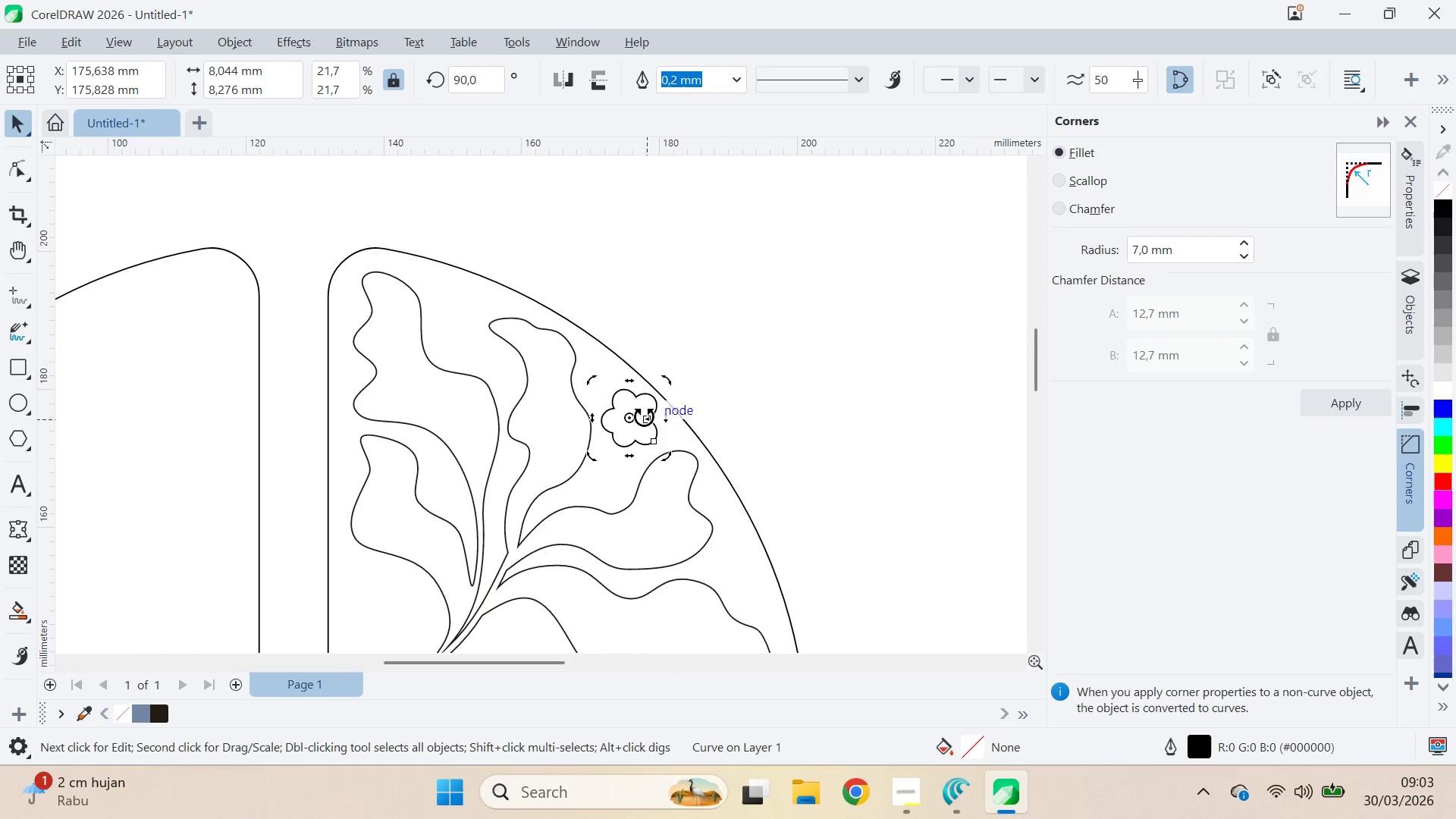 
hold_key(key=ControlLeft, duration=1.5)
left_click_drag(start_coordinate=[664, 380], to_coordinate=[672, 503])
 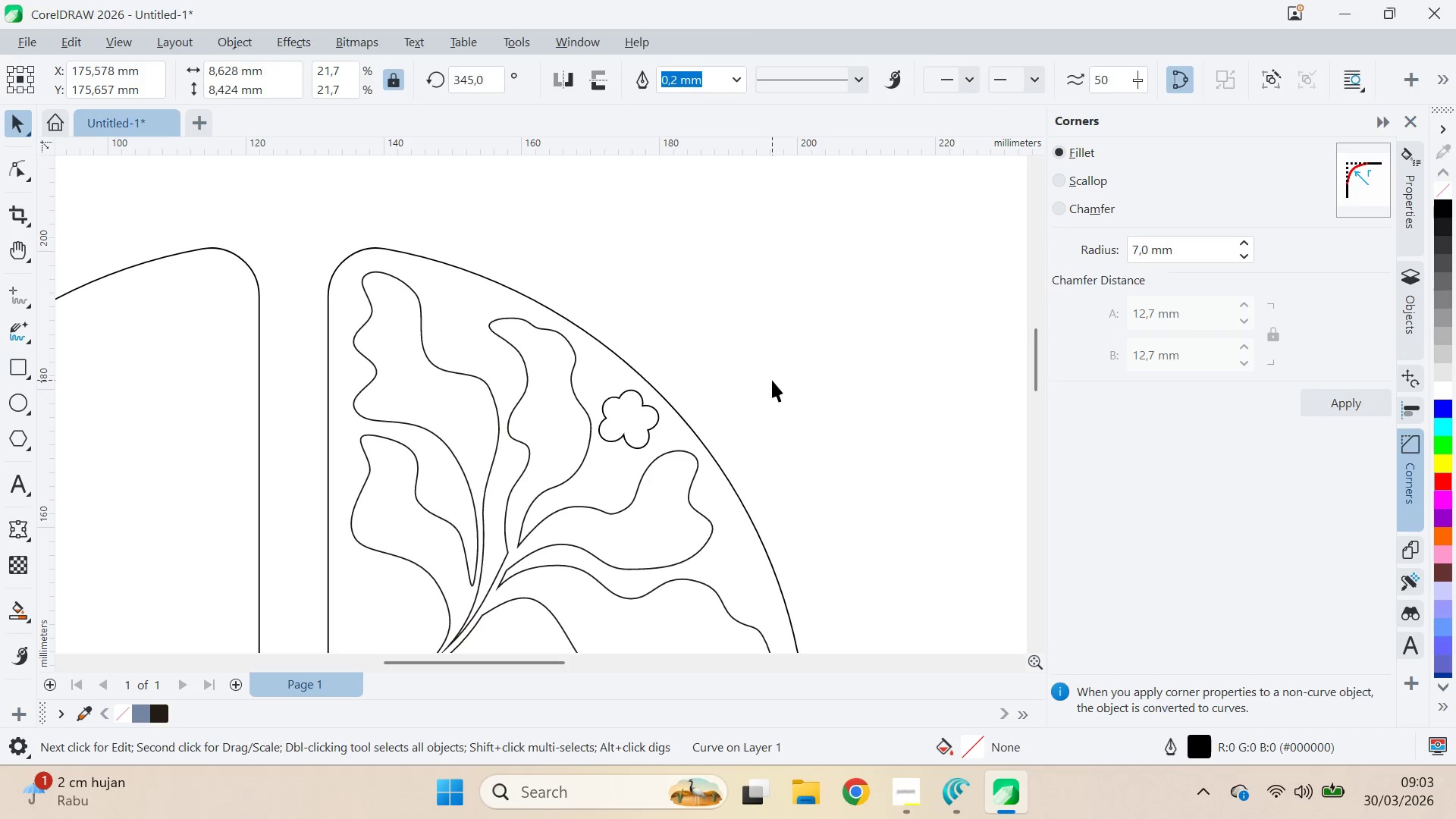 
hold_key(key=ControlLeft, duration=1.52)
 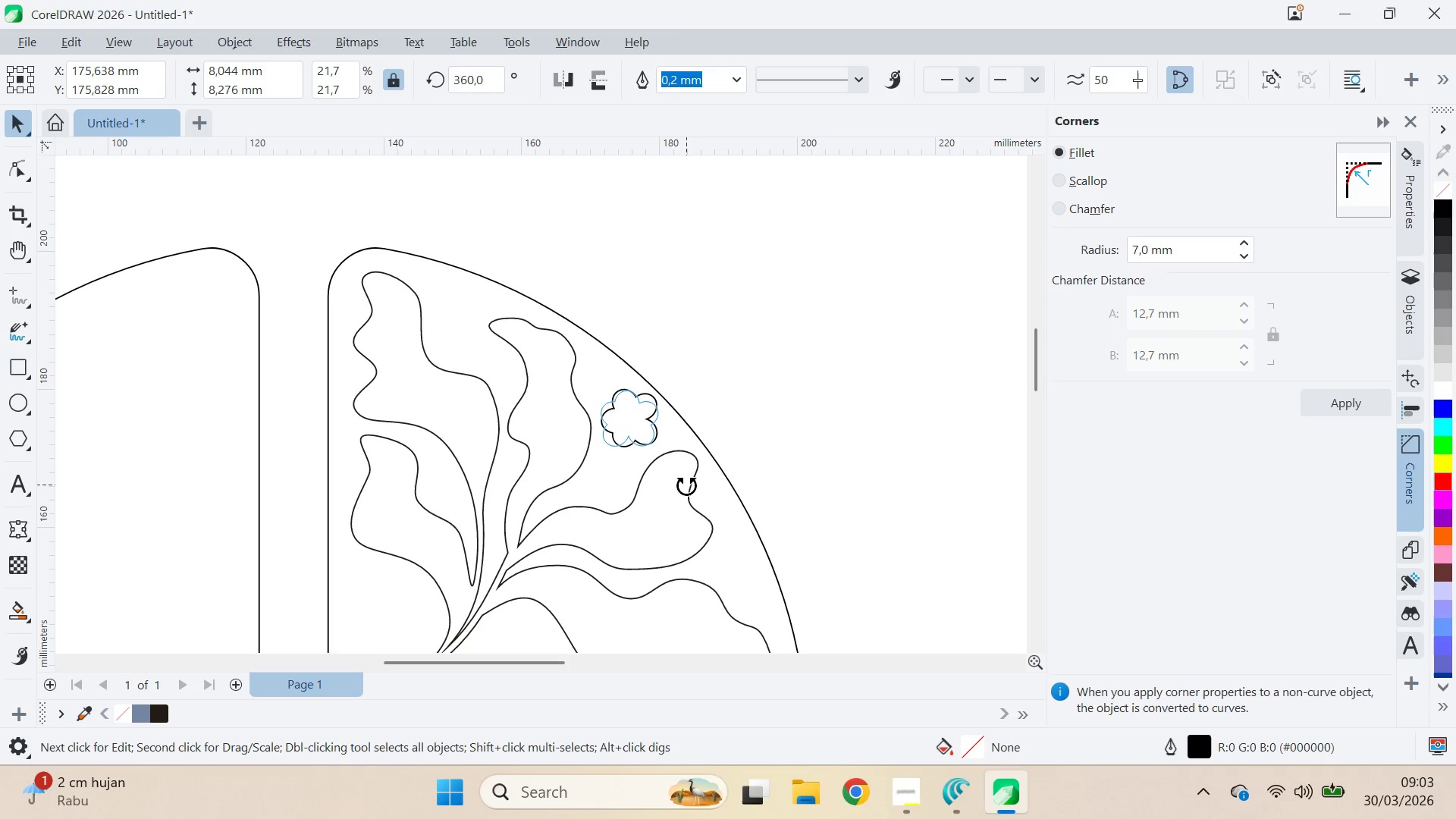 
hold_key(key=ControlLeft, duration=1.5)
 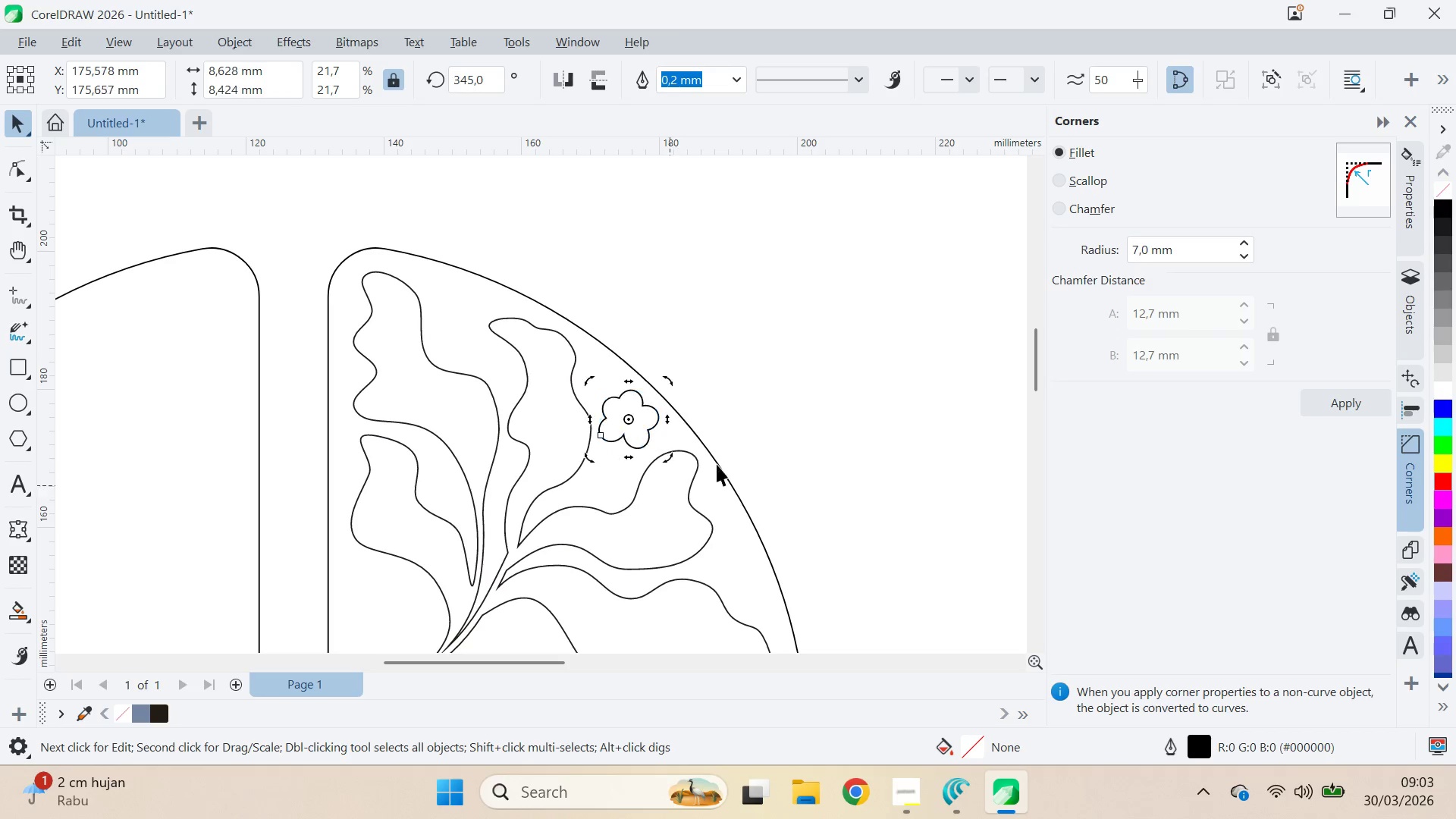 
hold_key(key=ControlLeft, duration=0.39)
 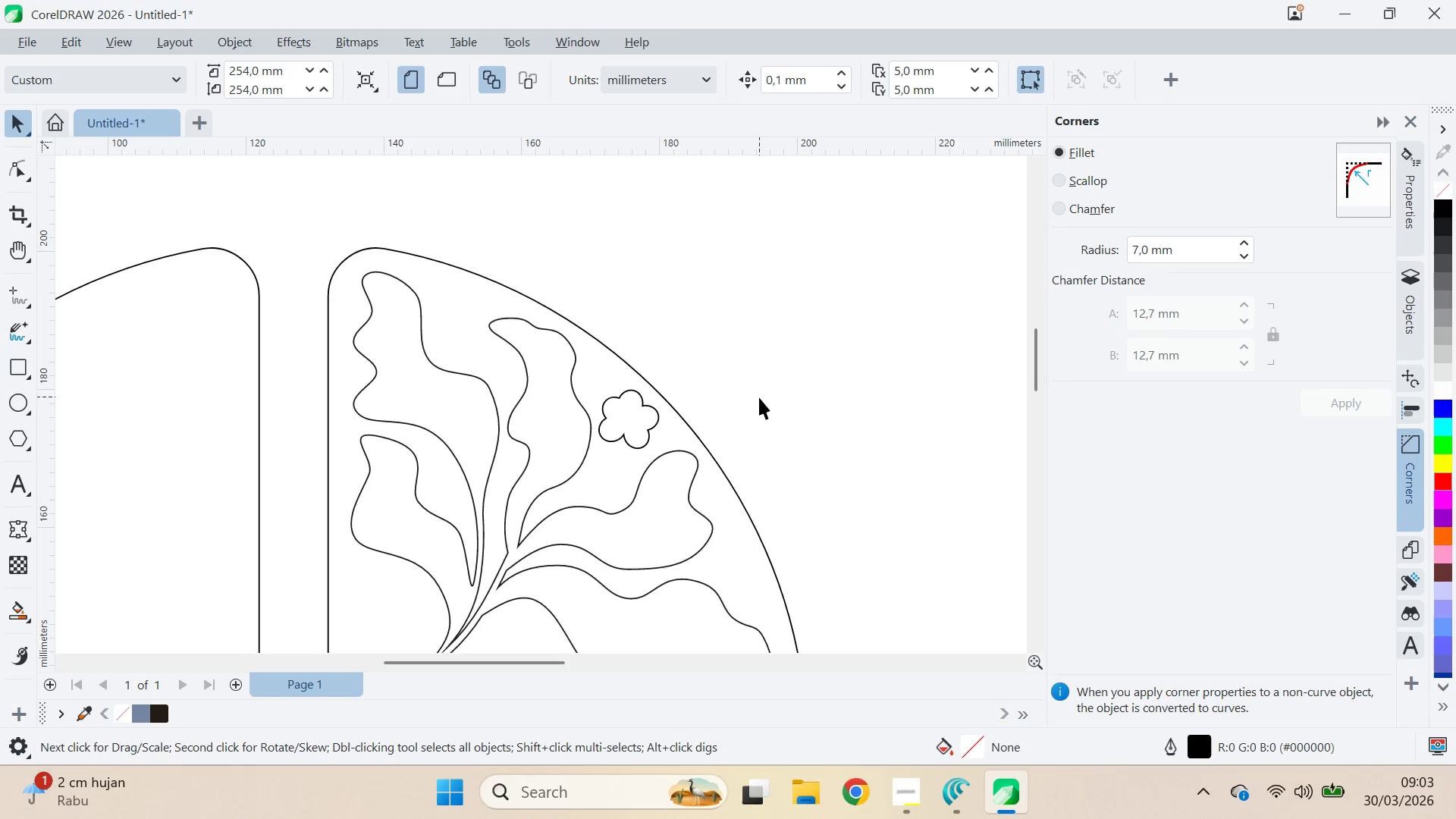 
scroll: coordinate [764, 397], scroll_direction: down, amount: 2.0
 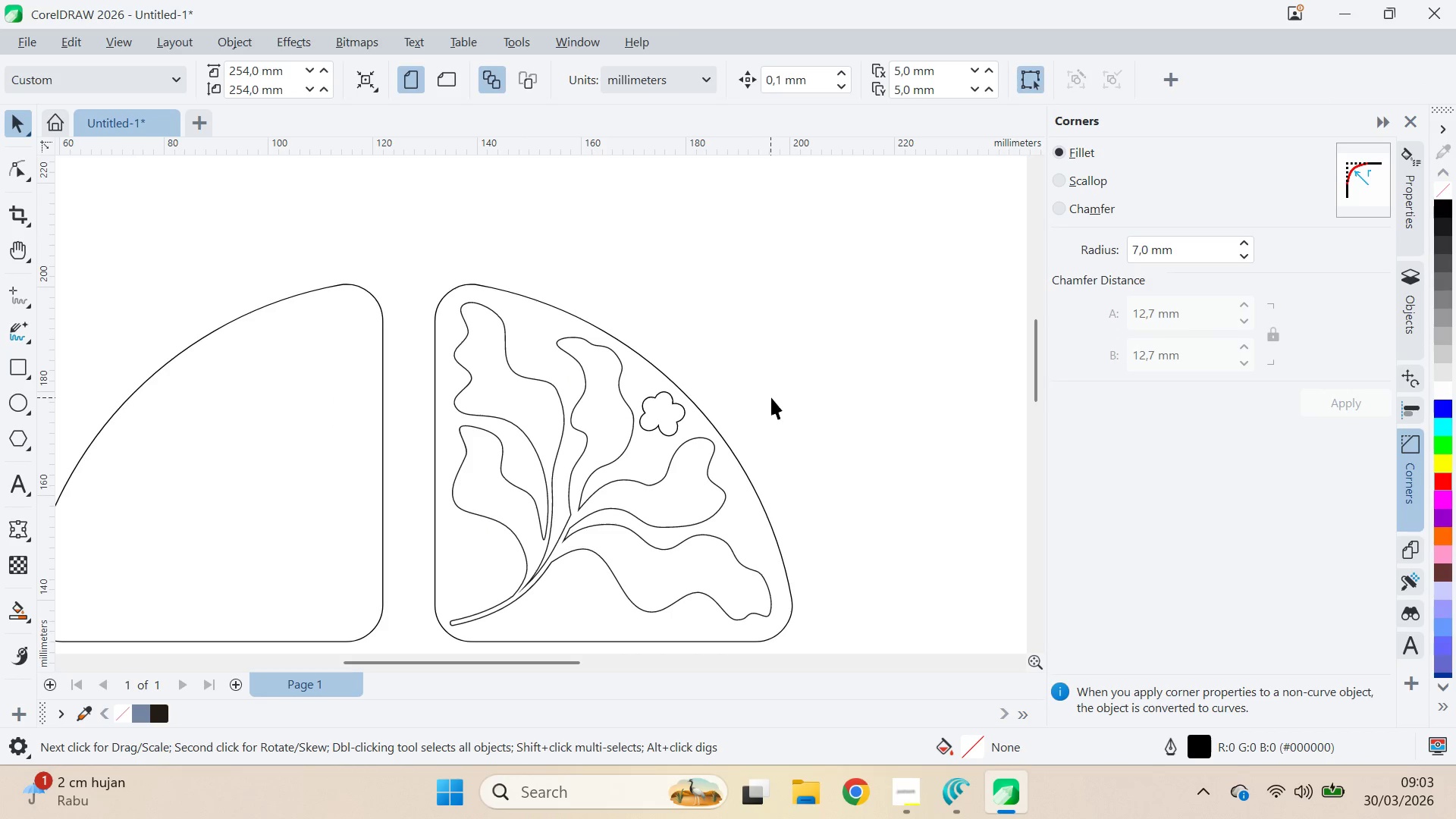 
left_click_drag(start_coordinate=[911, 243], to_coordinate=[700, 474])
 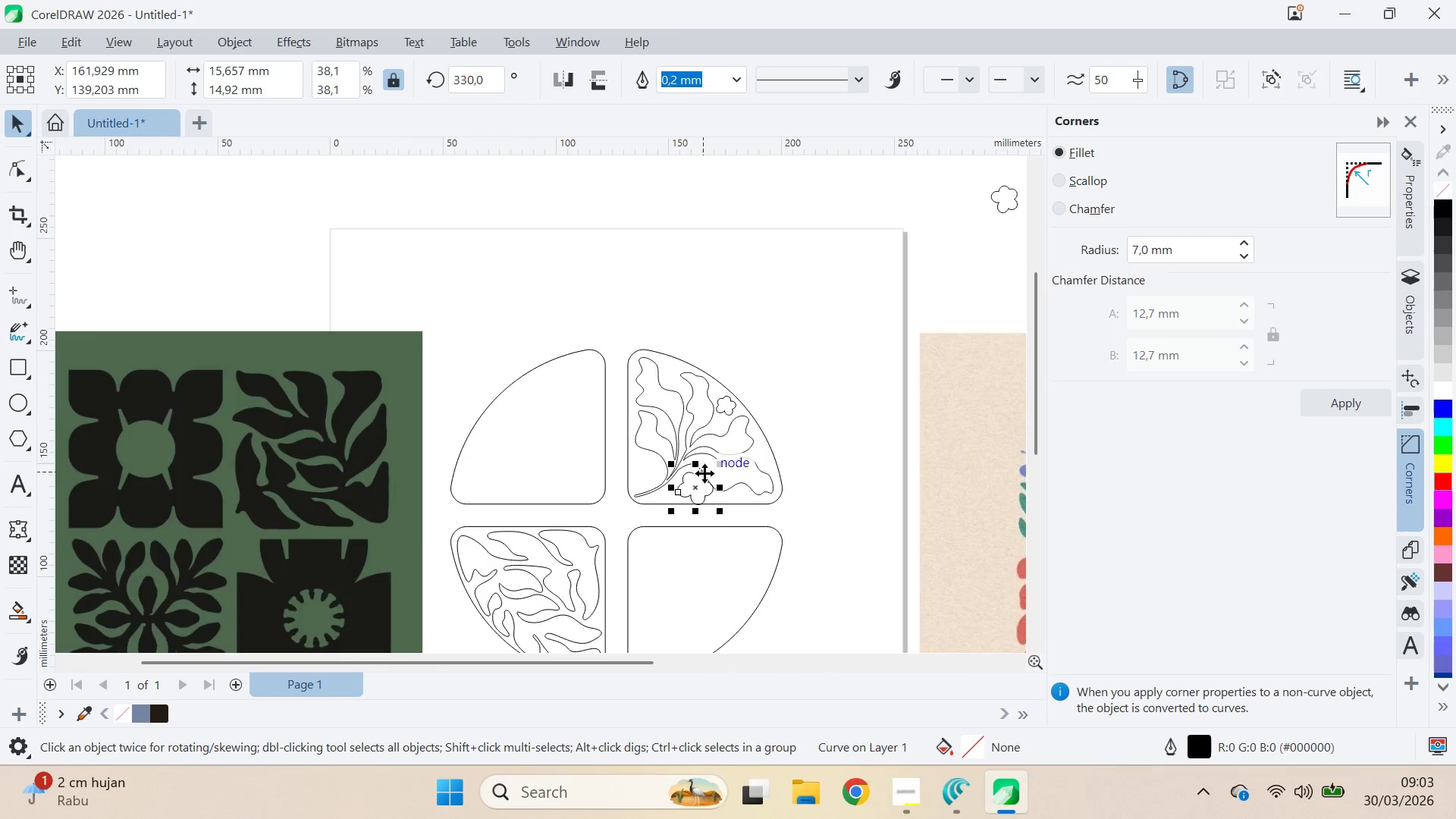 
scroll: coordinate [777, 400], scroll_direction: down, amount: 6.0
 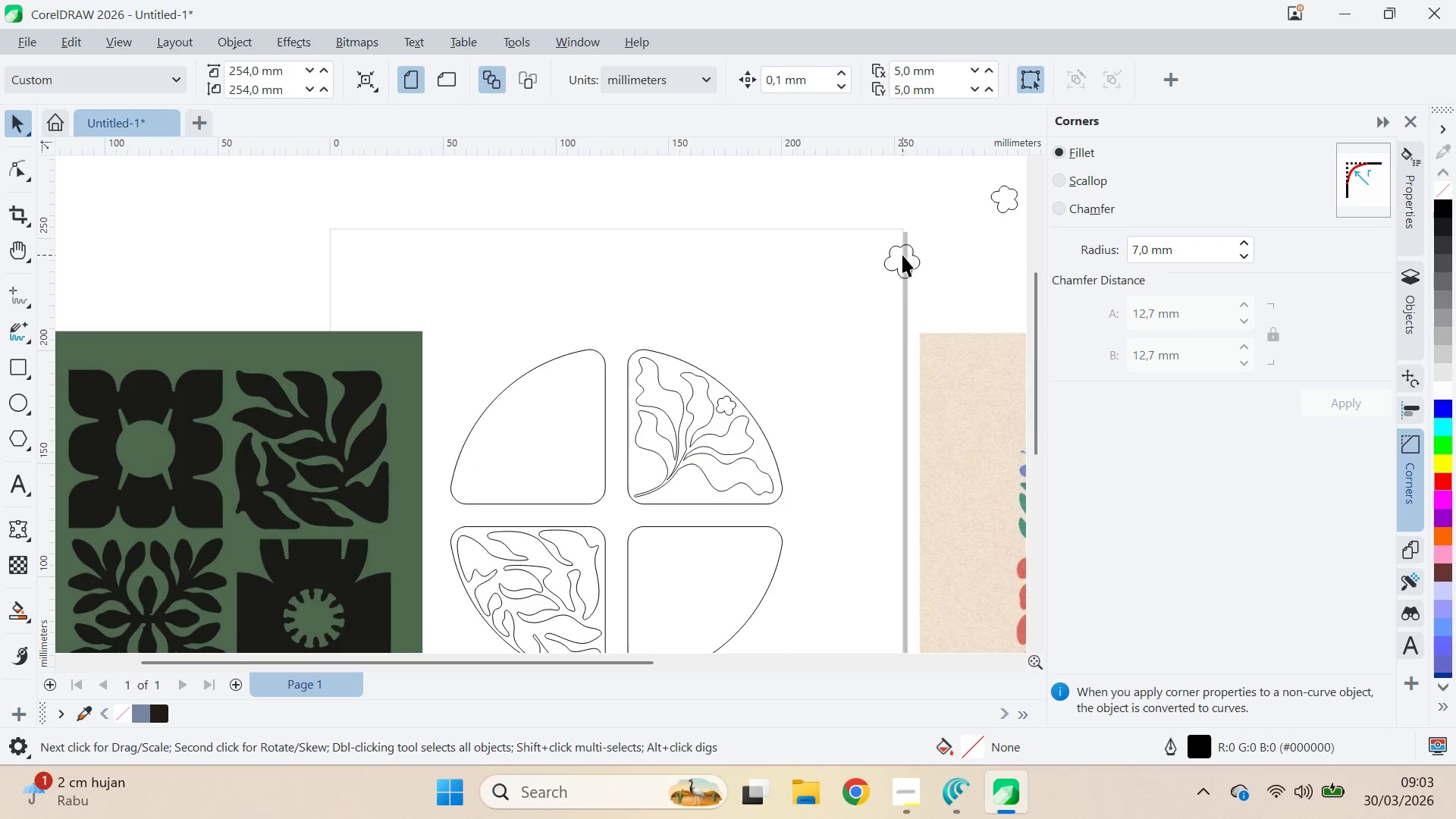 
left_click_drag(start_coordinate=[714, 523], to_coordinate=[701, 519])
 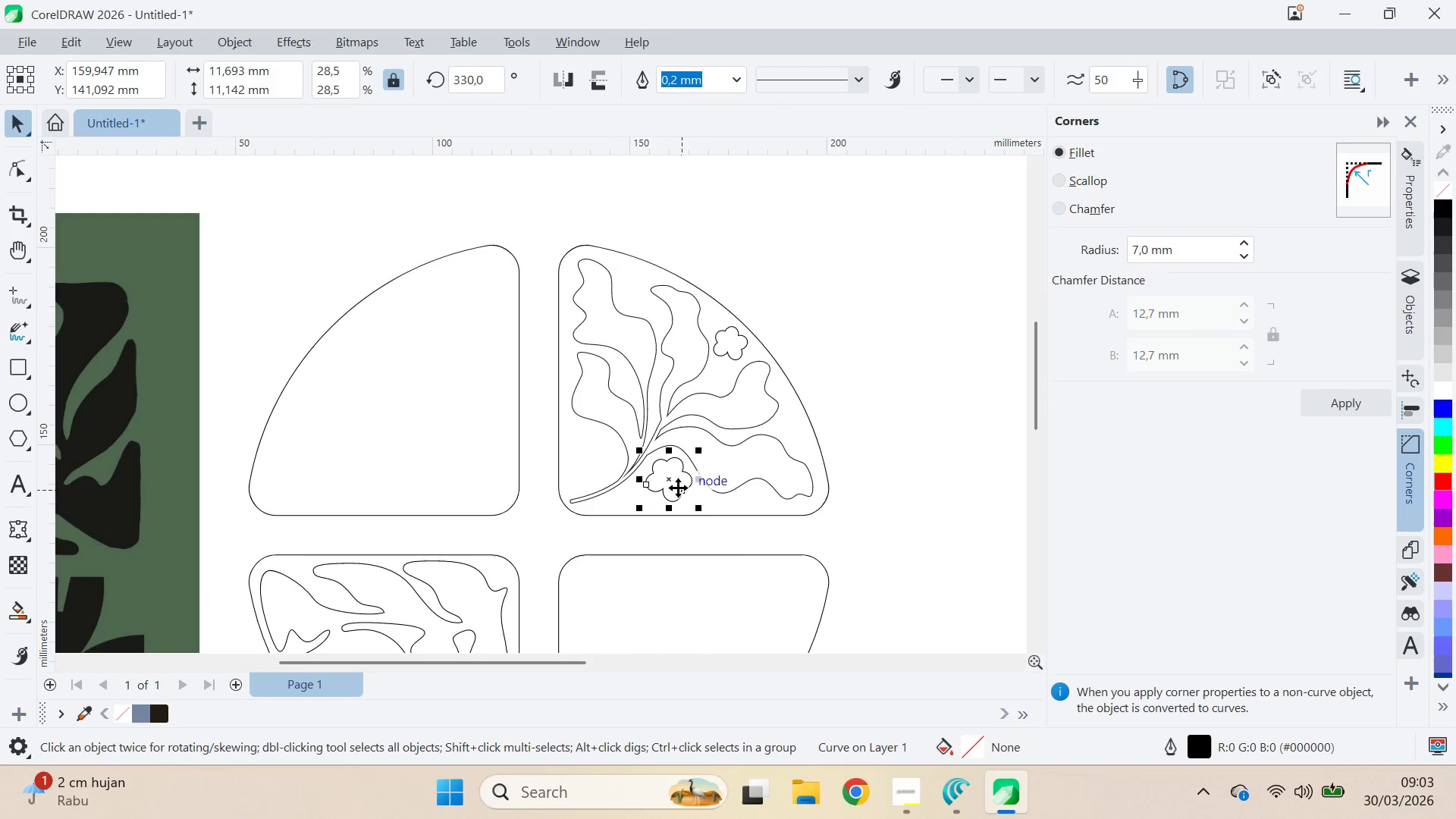 
scroll: coordinate [721, 491], scroll_direction: up, amount: 4.0
 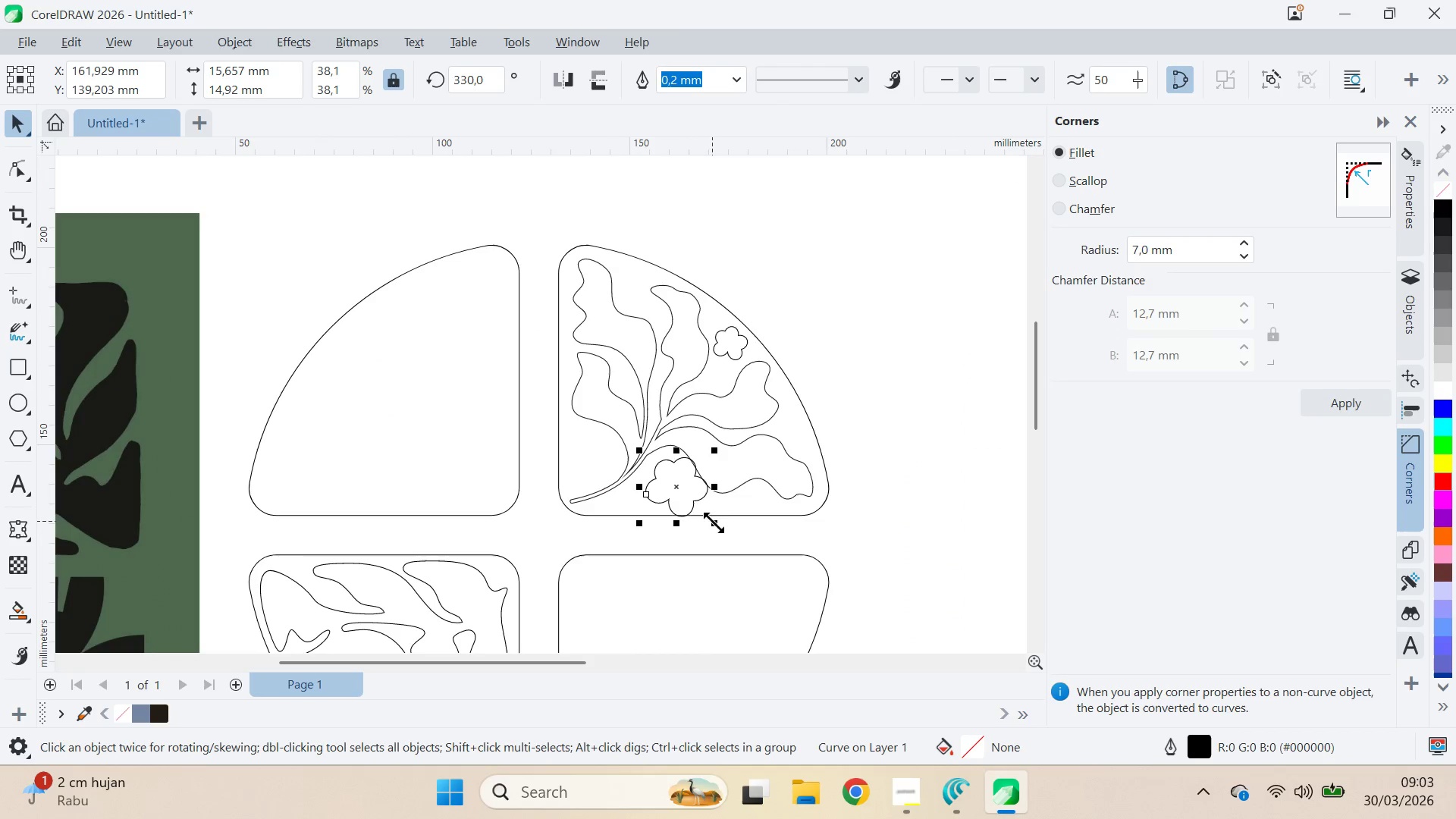 
left_click_drag(start_coordinate=[675, 483], to_coordinate=[668, 490])
 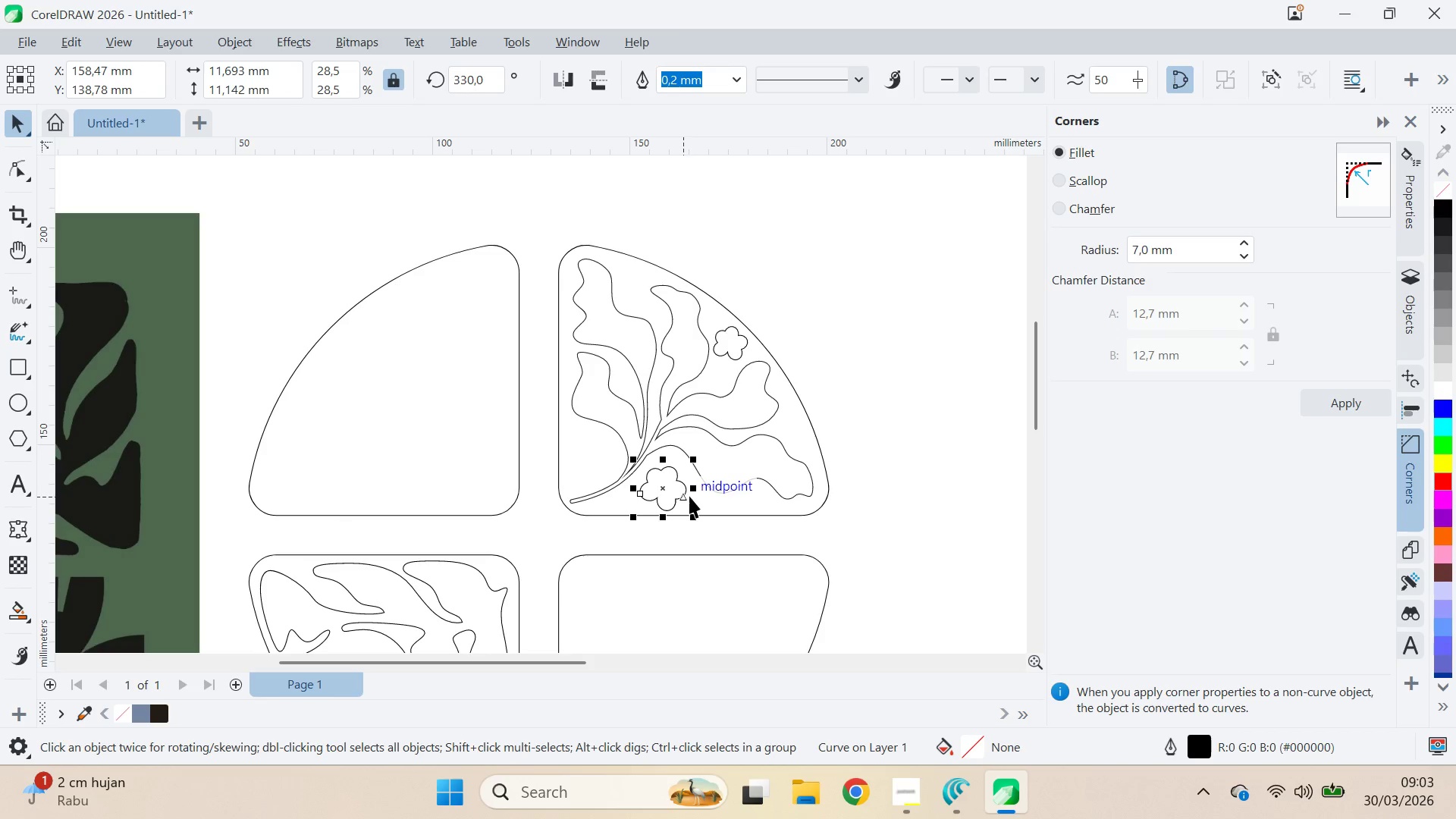 
key(ArrowUp)
 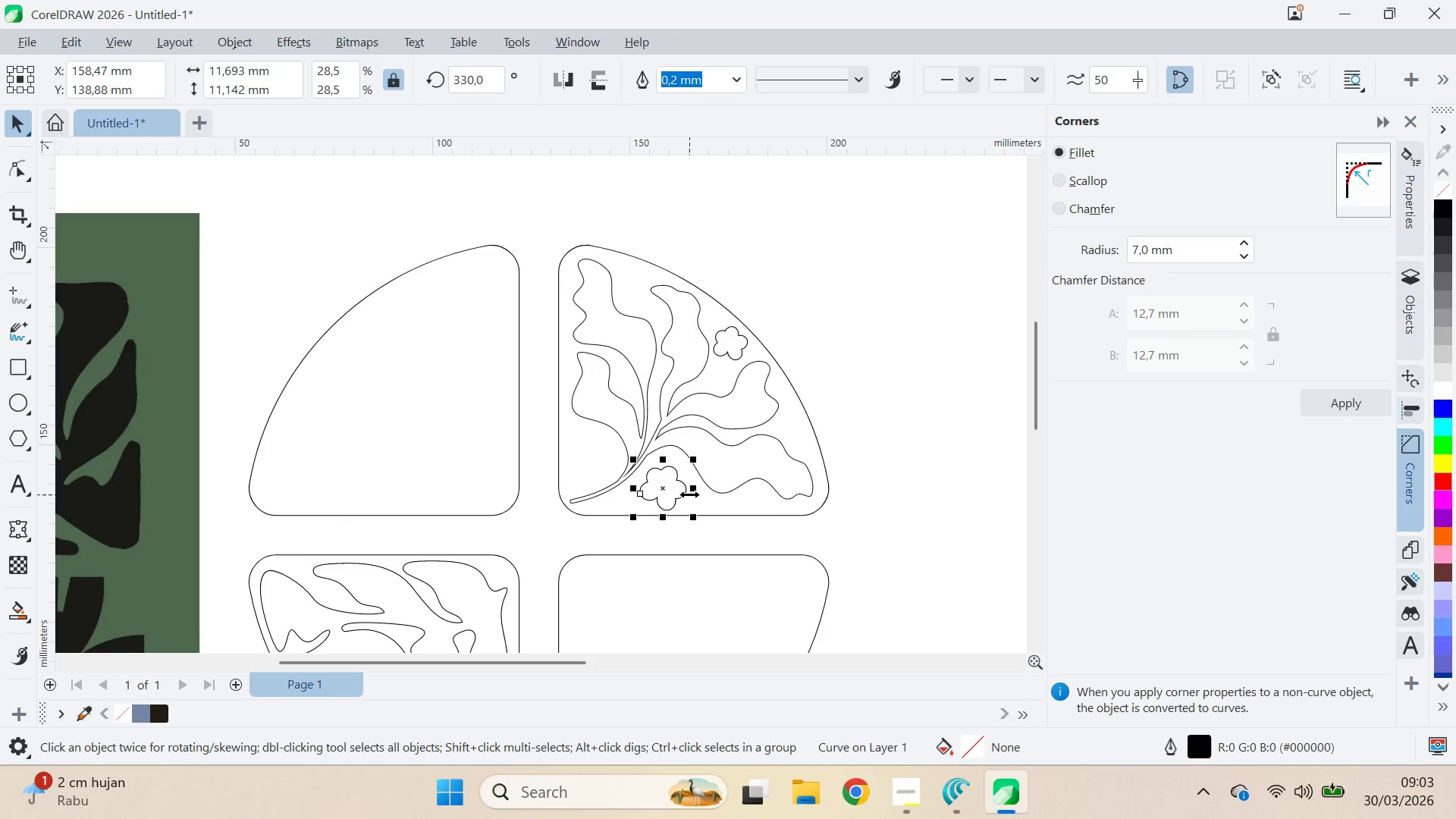 
key(ArrowUp)
 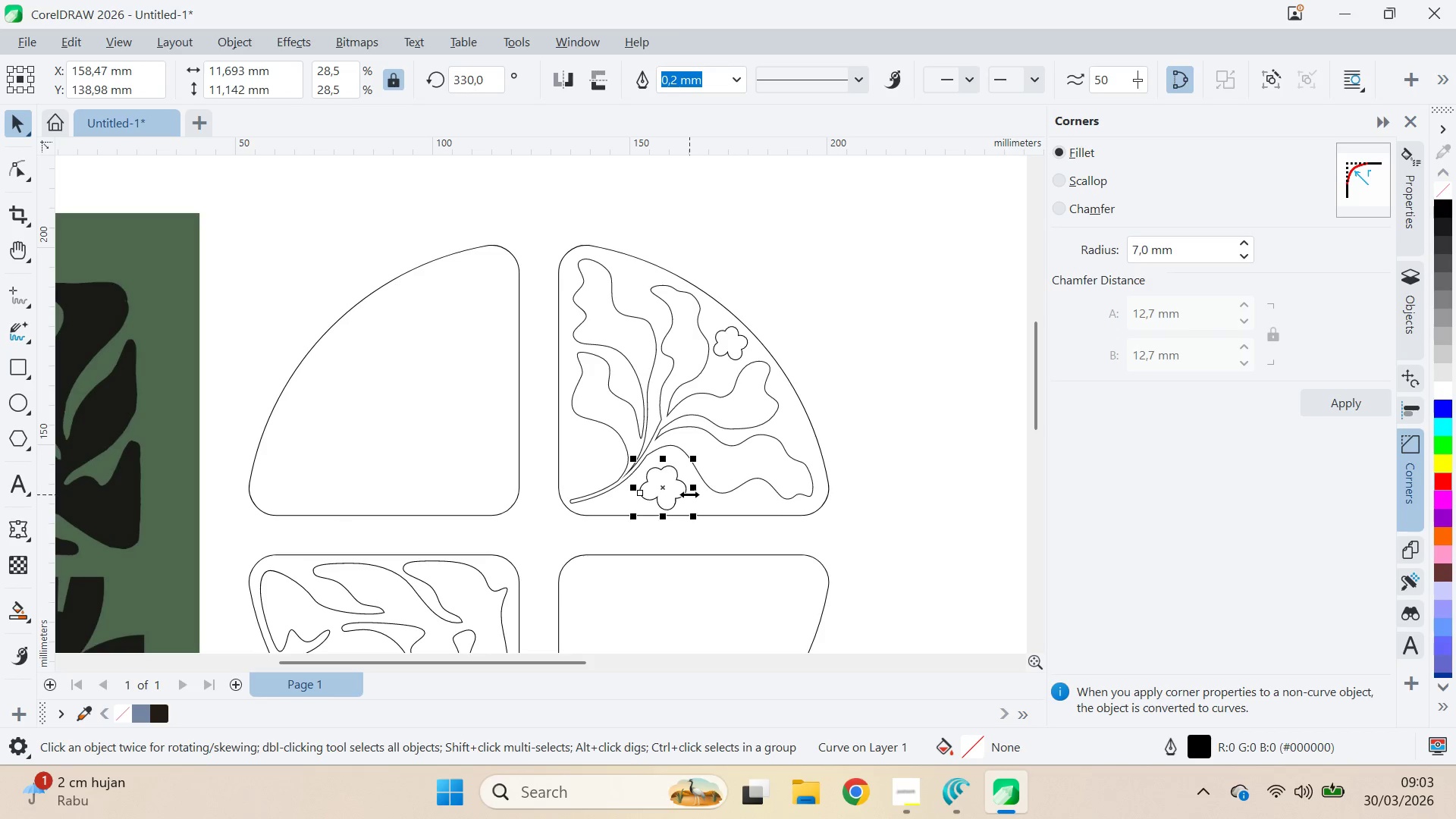 
key(ArrowUp)
 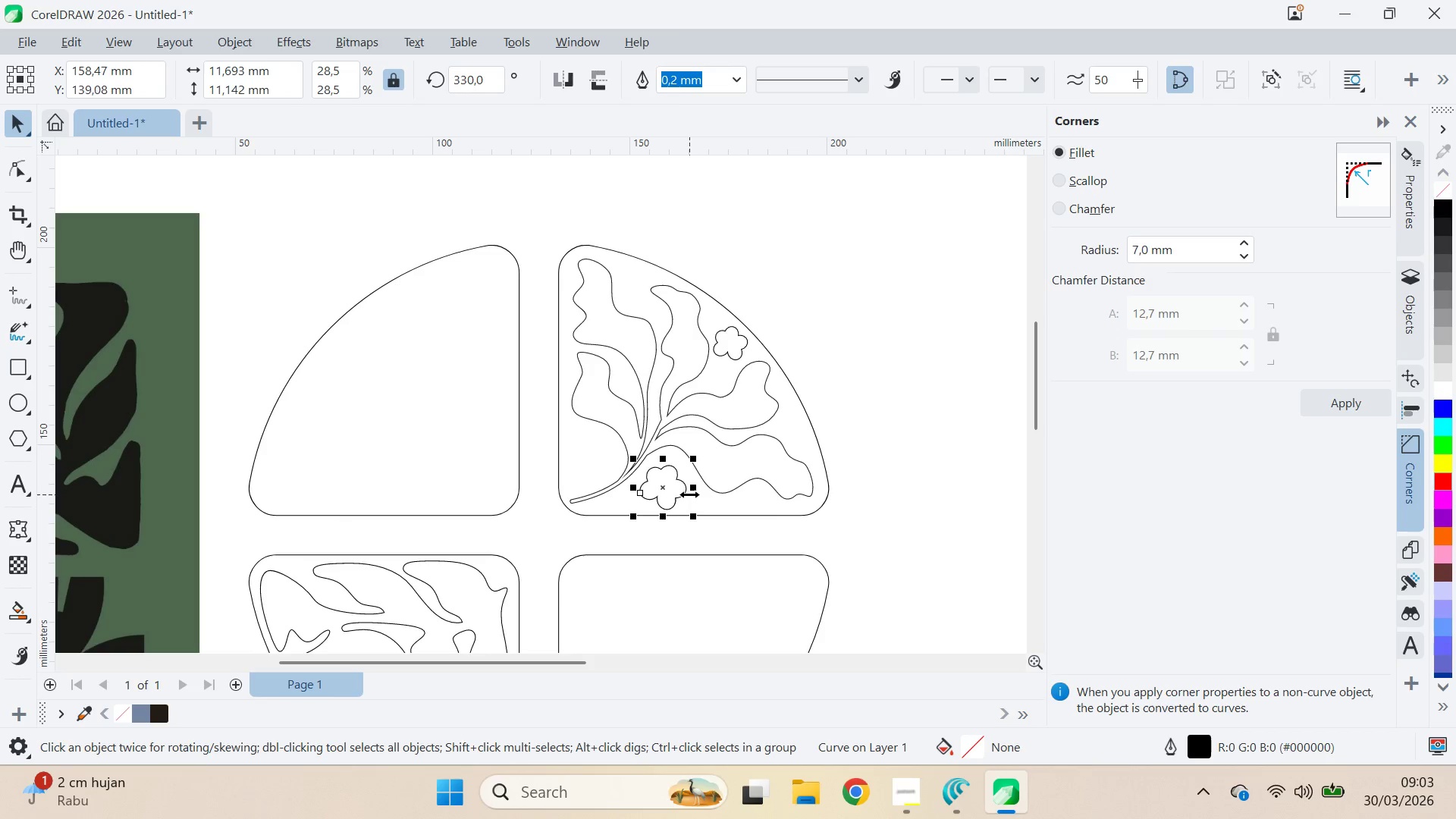 
key(ArrowUp)
 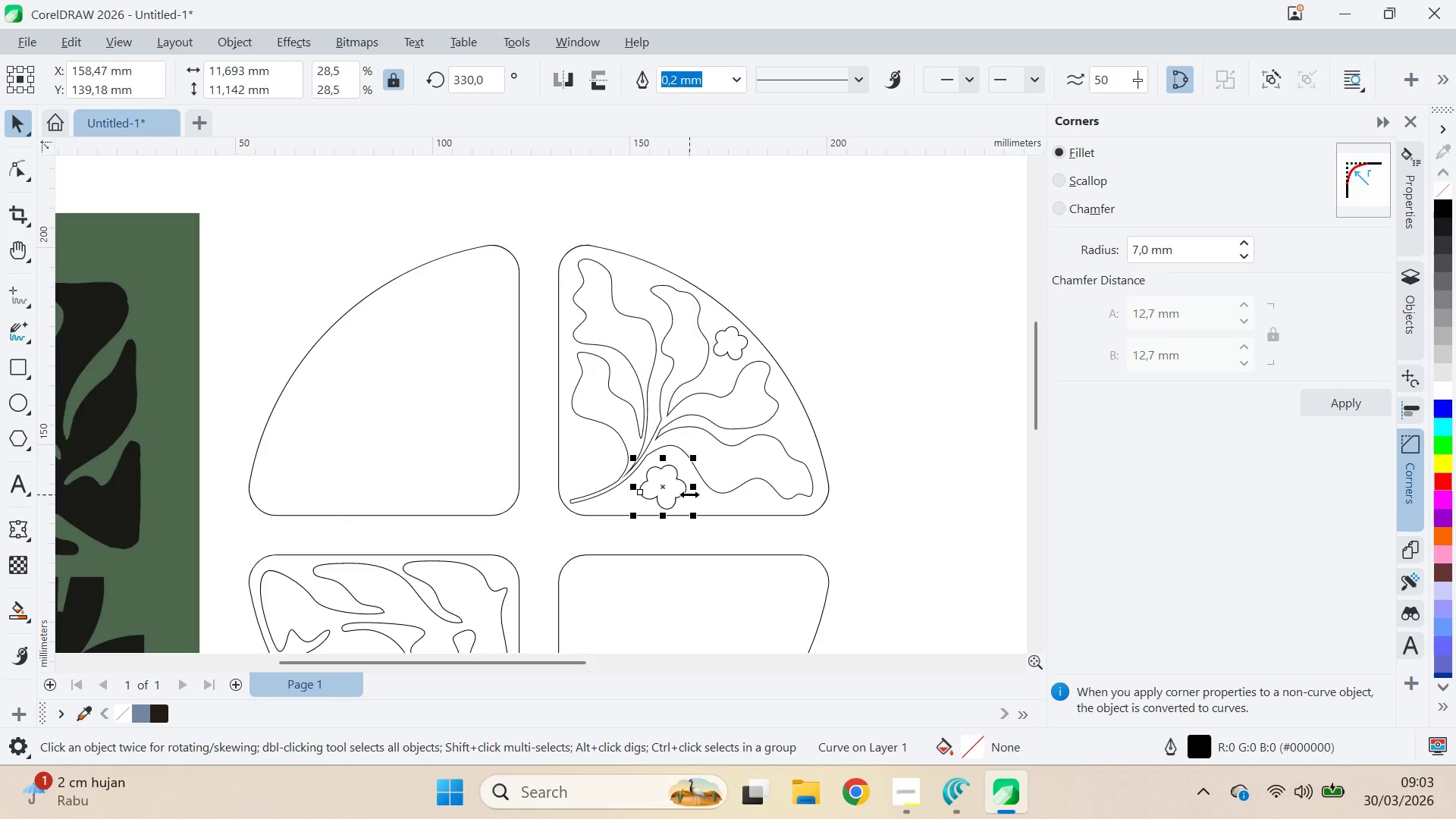 
key(ArrowUp)
 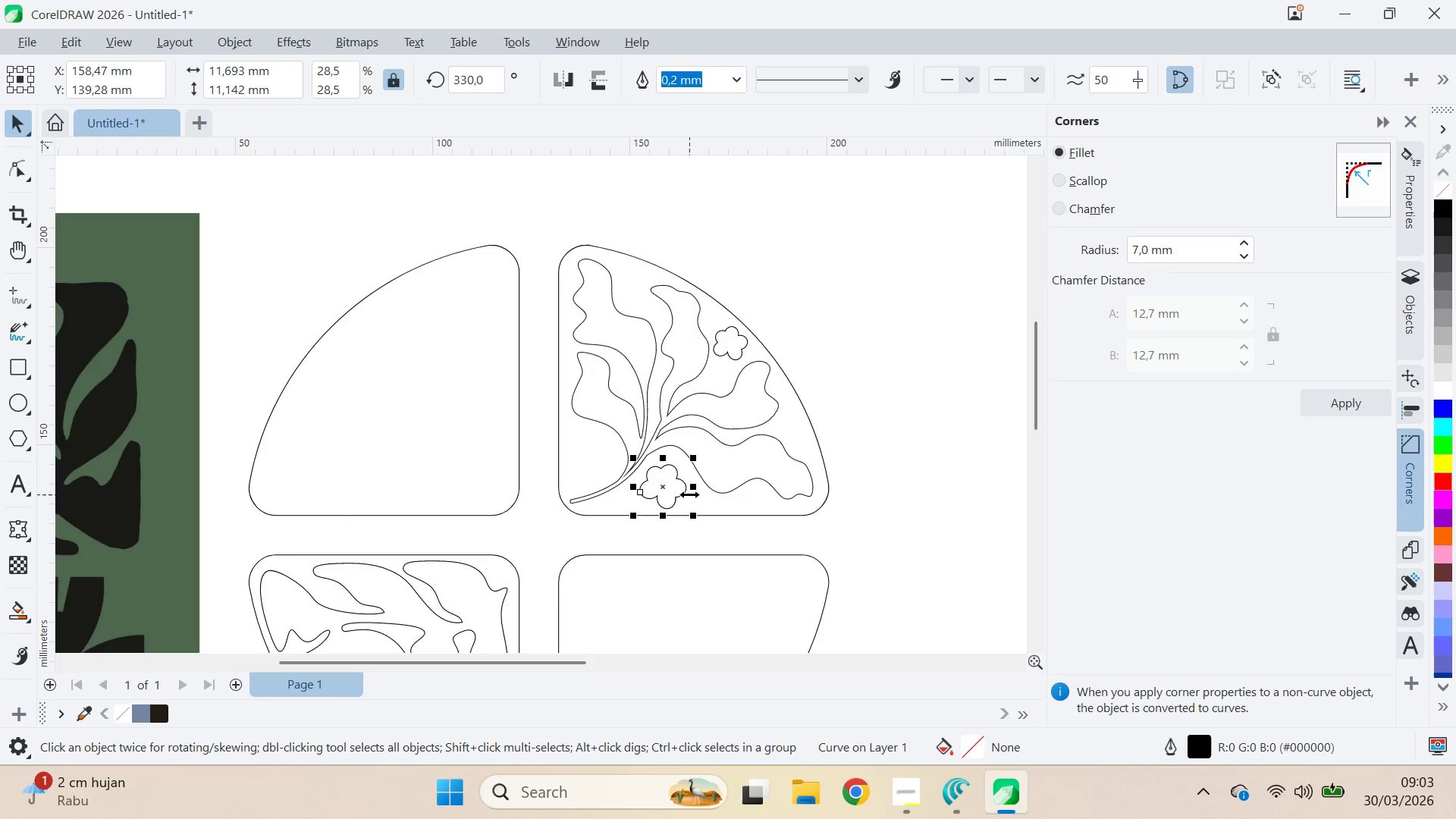 
key(ArrowUp)
 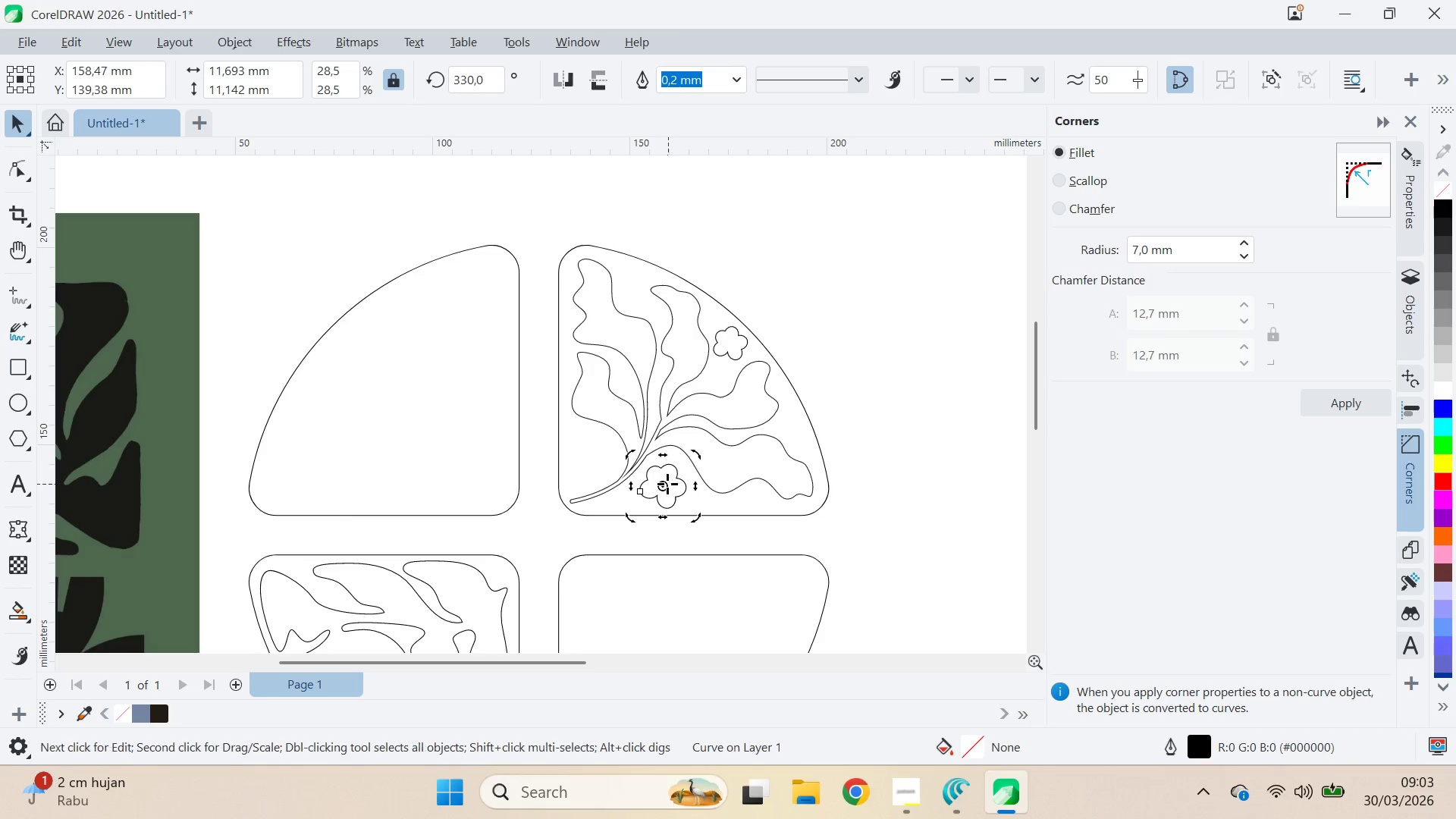 
hold_key(key=ControlLeft, duration=1.52)
left_click_drag(start_coordinate=[697, 454], to_coordinate=[668, 445])
 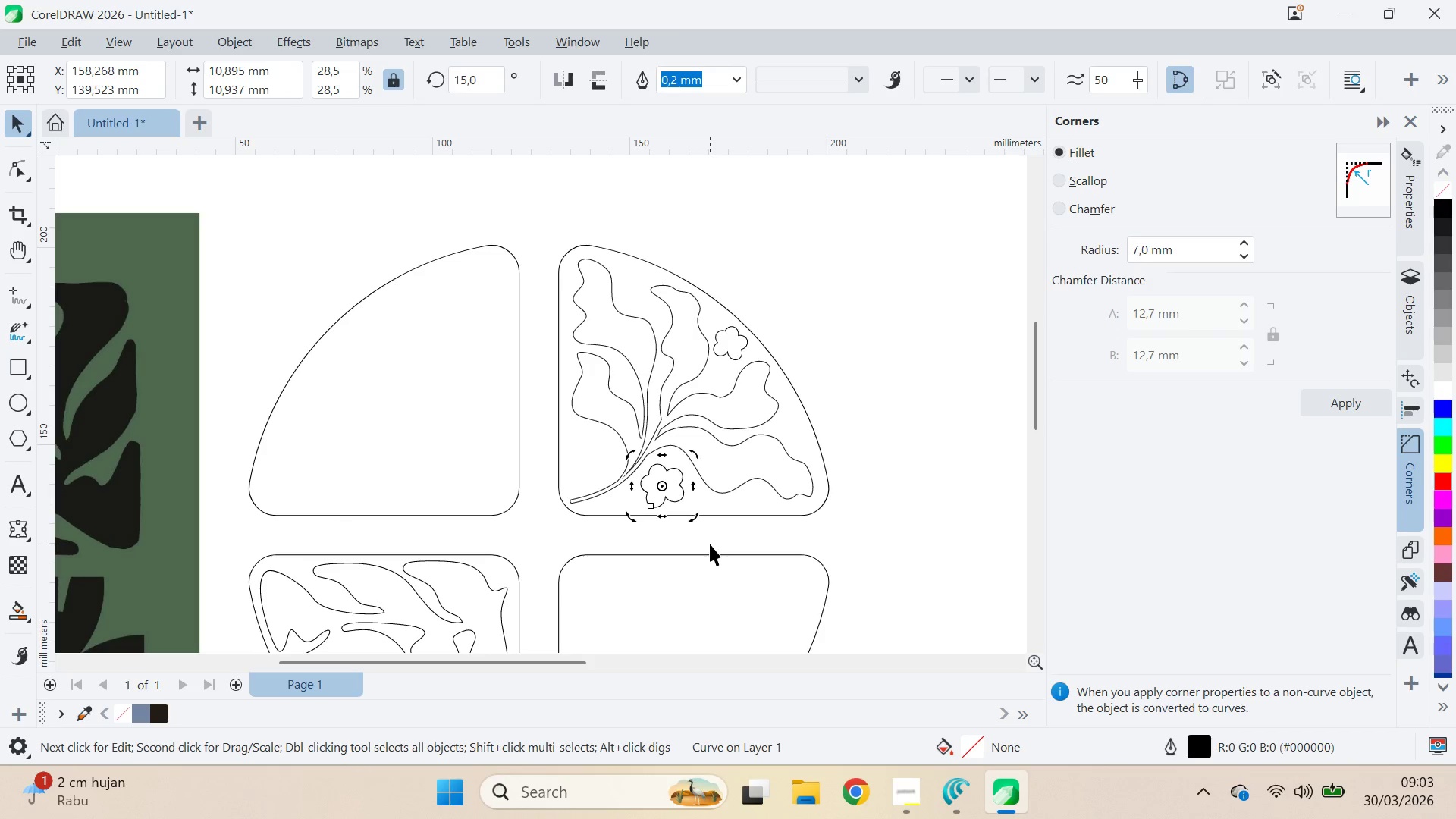 
hold_key(key=ControlLeft, duration=0.55)
 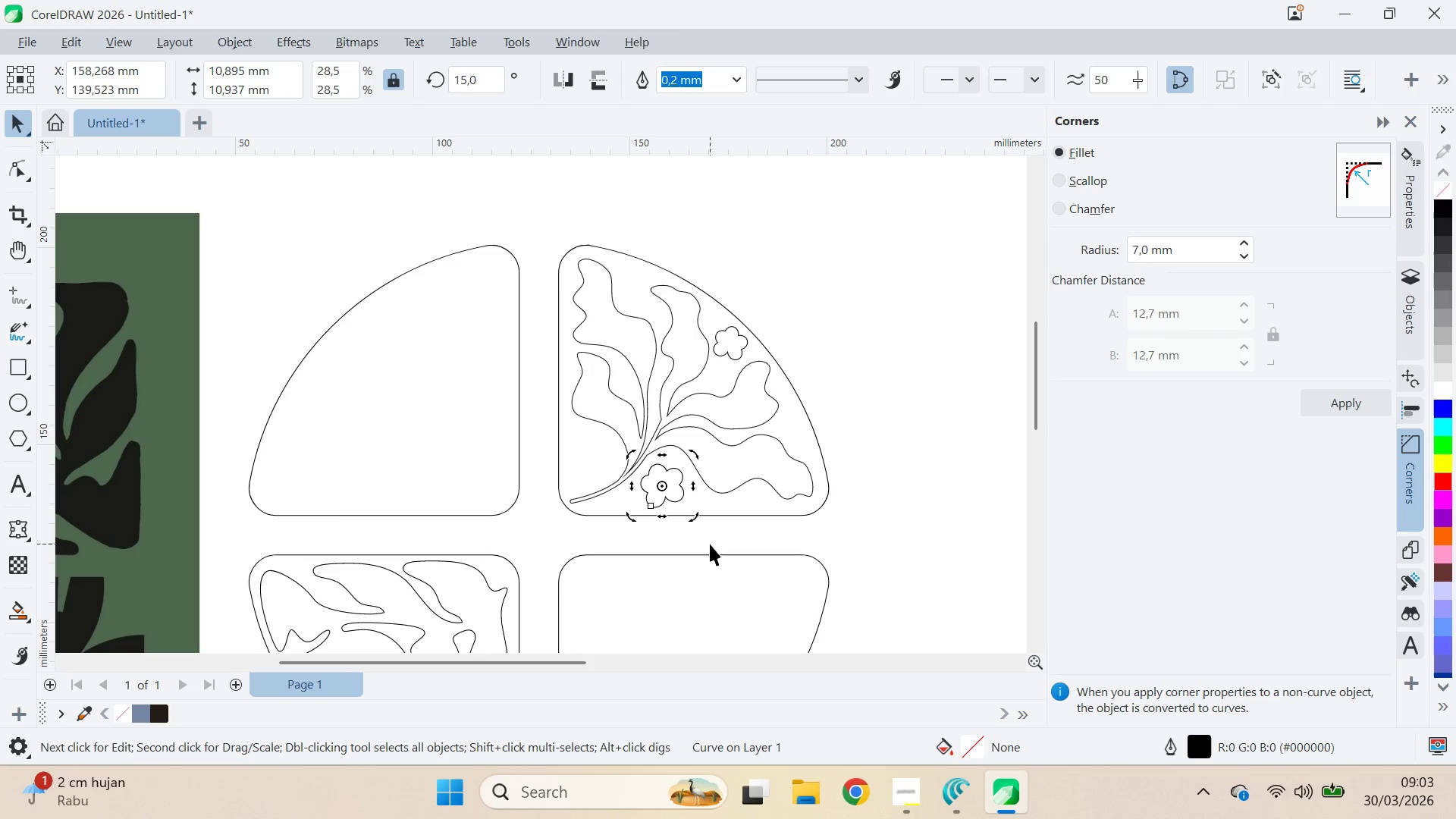 
left_click([710, 544])
 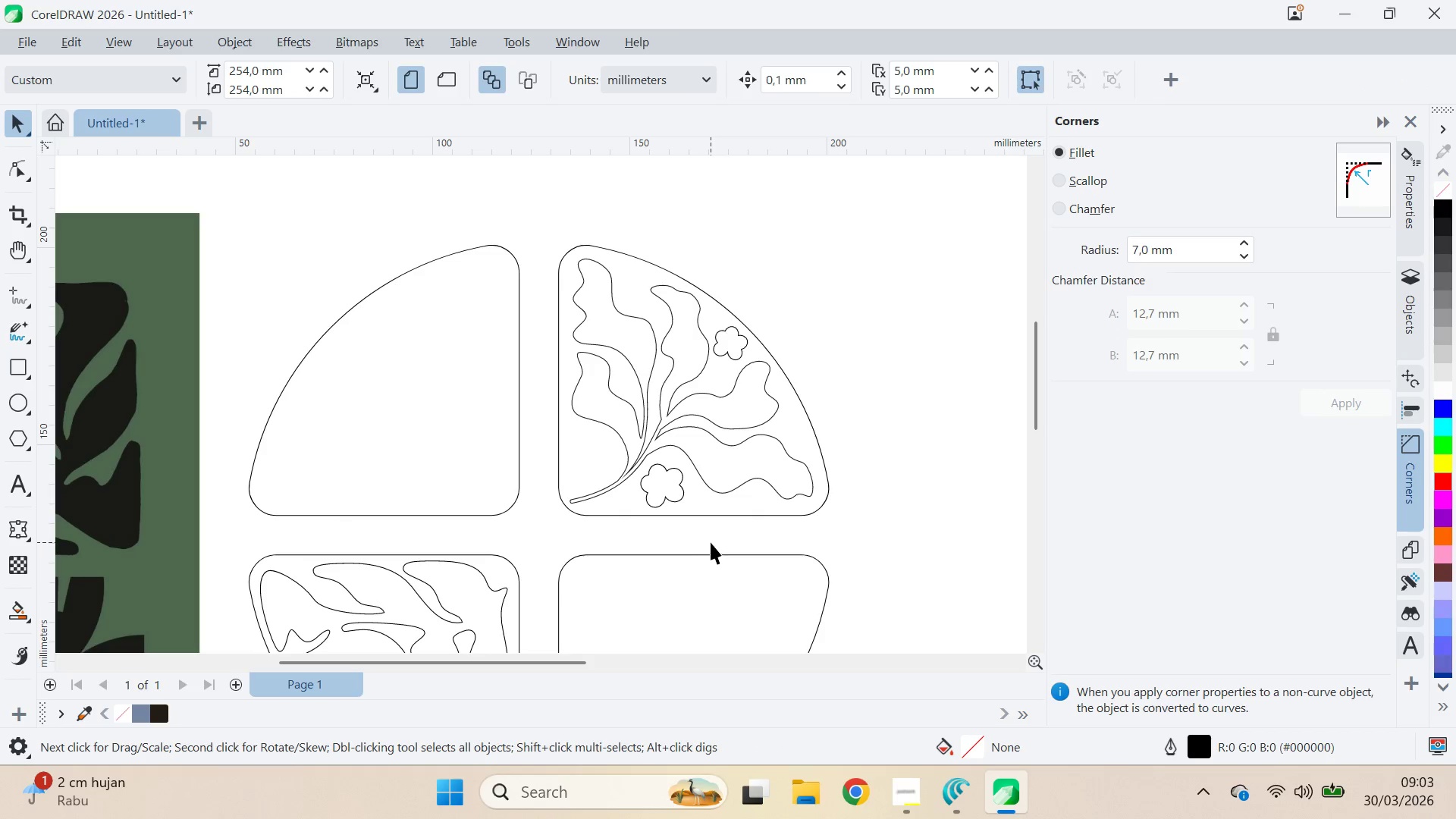 
left_click_drag(start_coordinate=[680, 510], to_coordinate=[633, 492])
 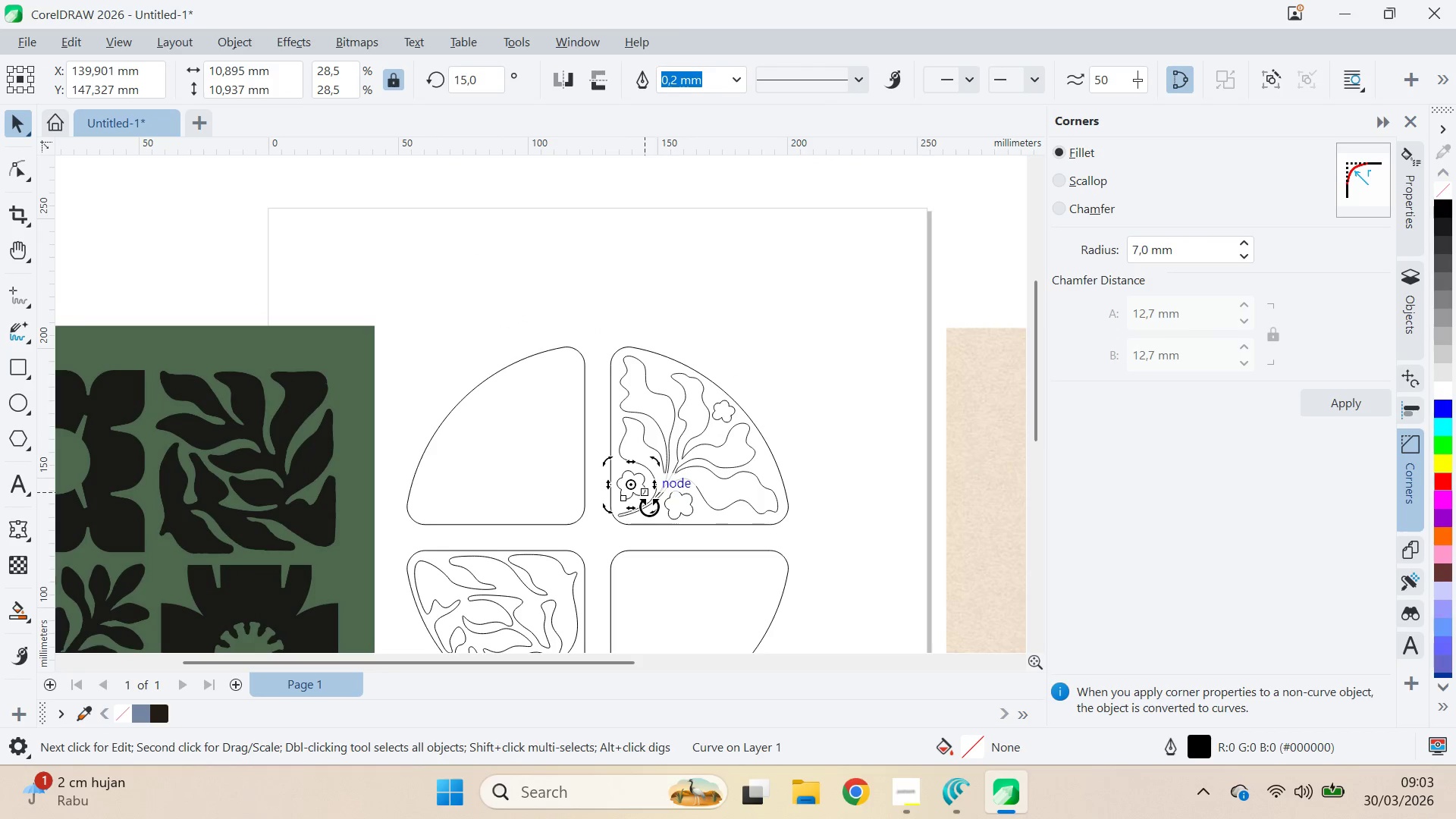 
scroll: coordinate [711, 542], scroll_direction: down, amount: 3.0
 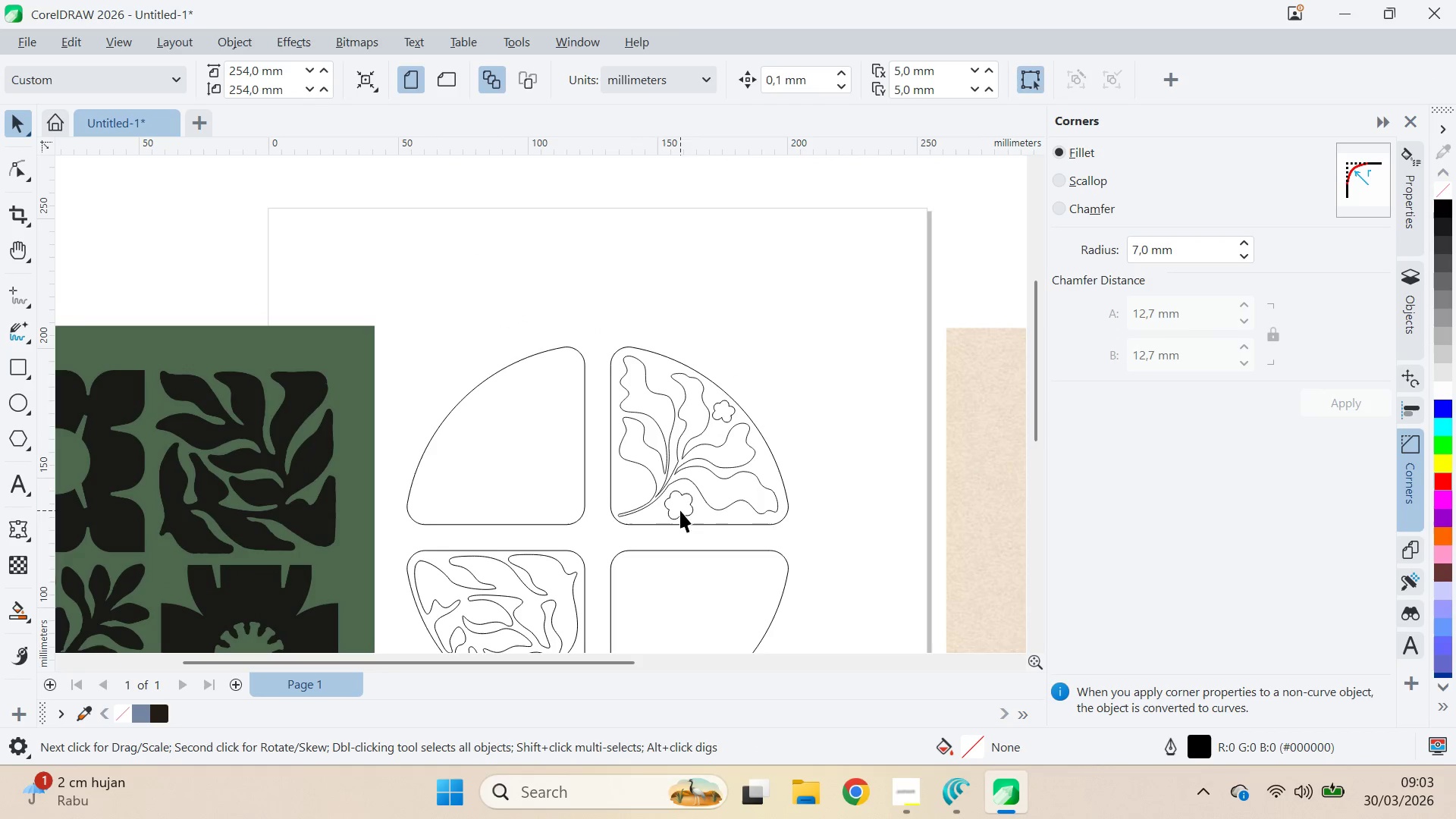 
left_click_drag(start_coordinate=[652, 510], to_coordinate=[598, 537])
 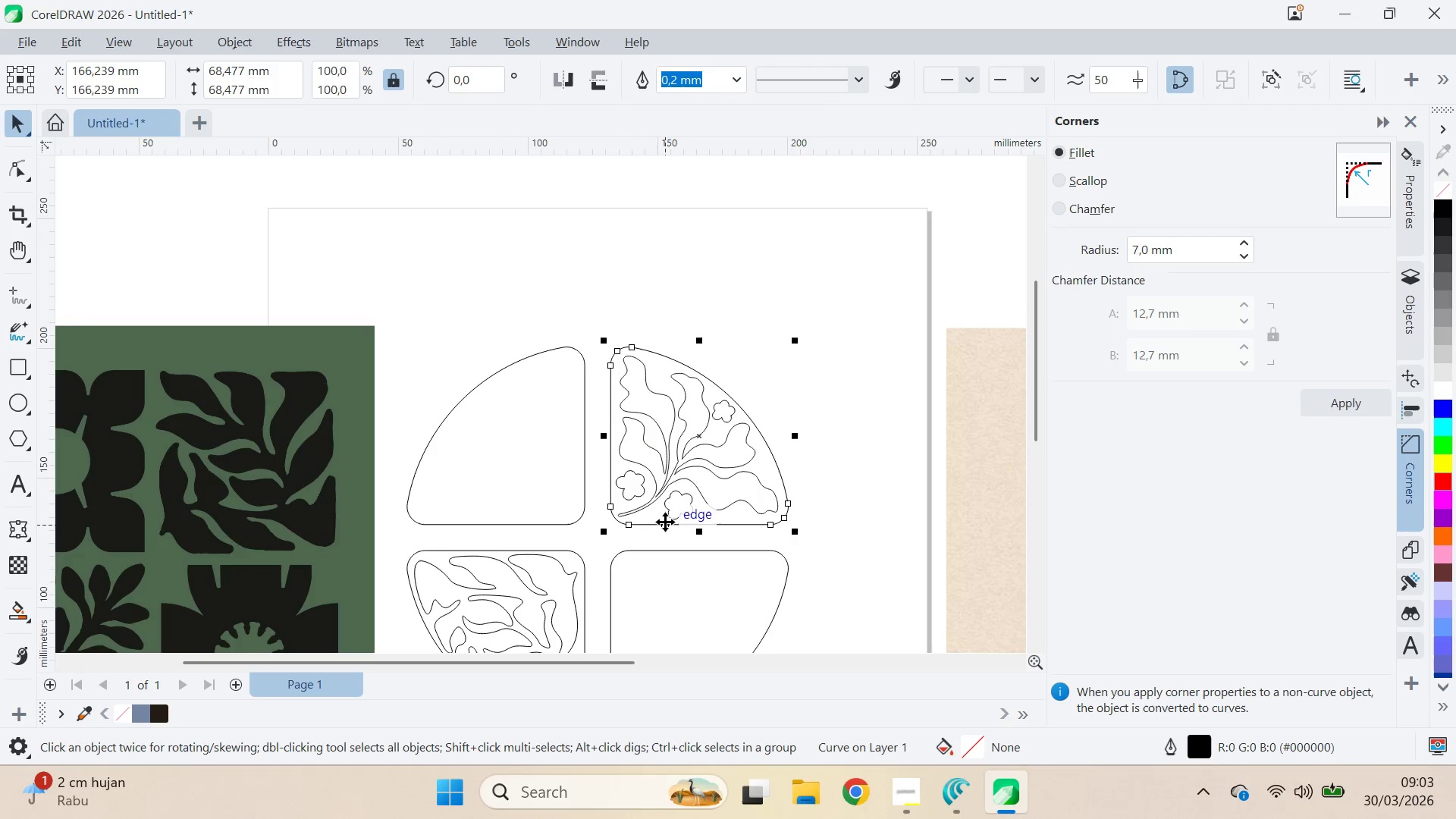 
hold_key(key=ControlLeft, duration=0.73)
 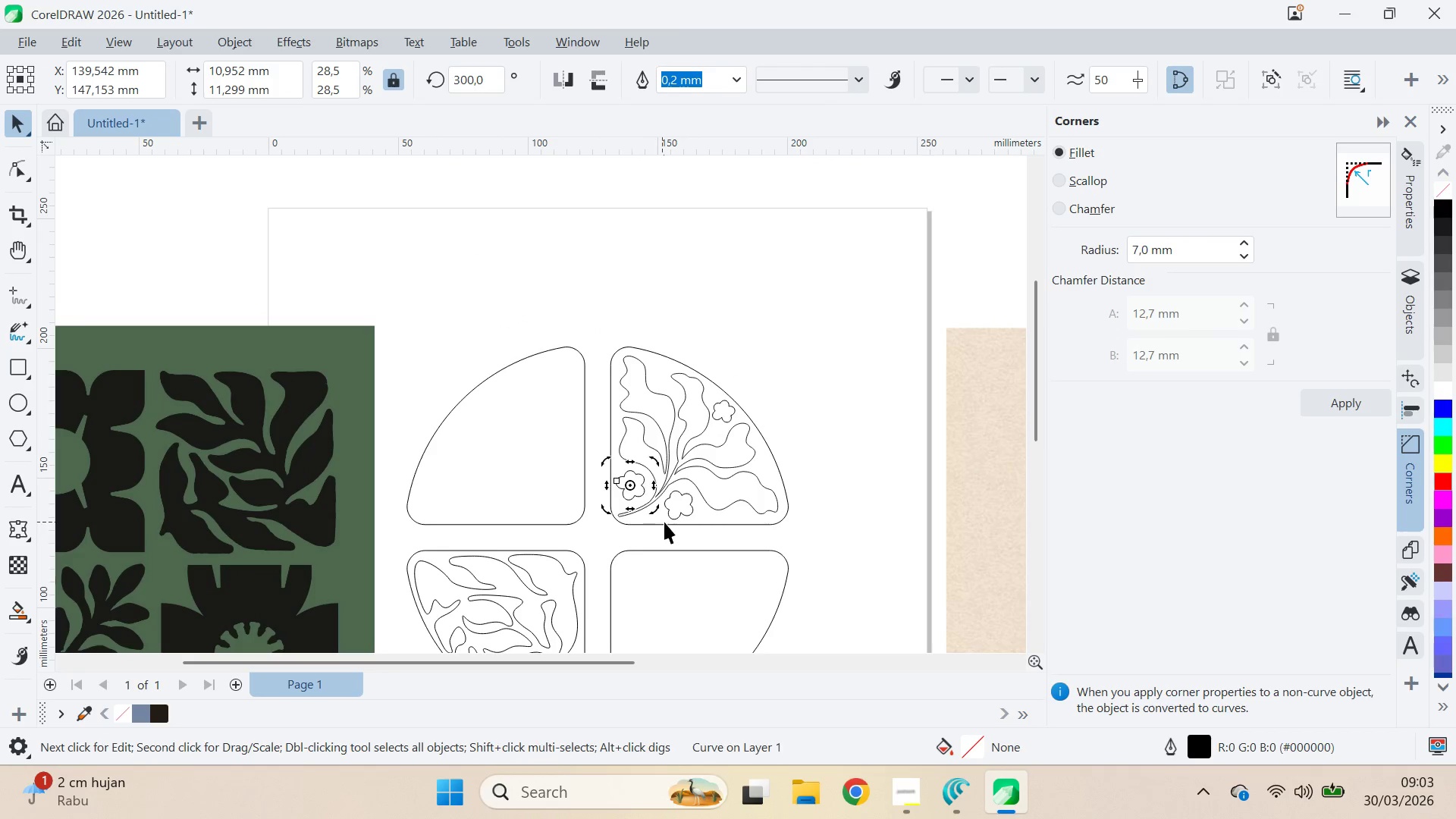 
left_click([665, 522])
 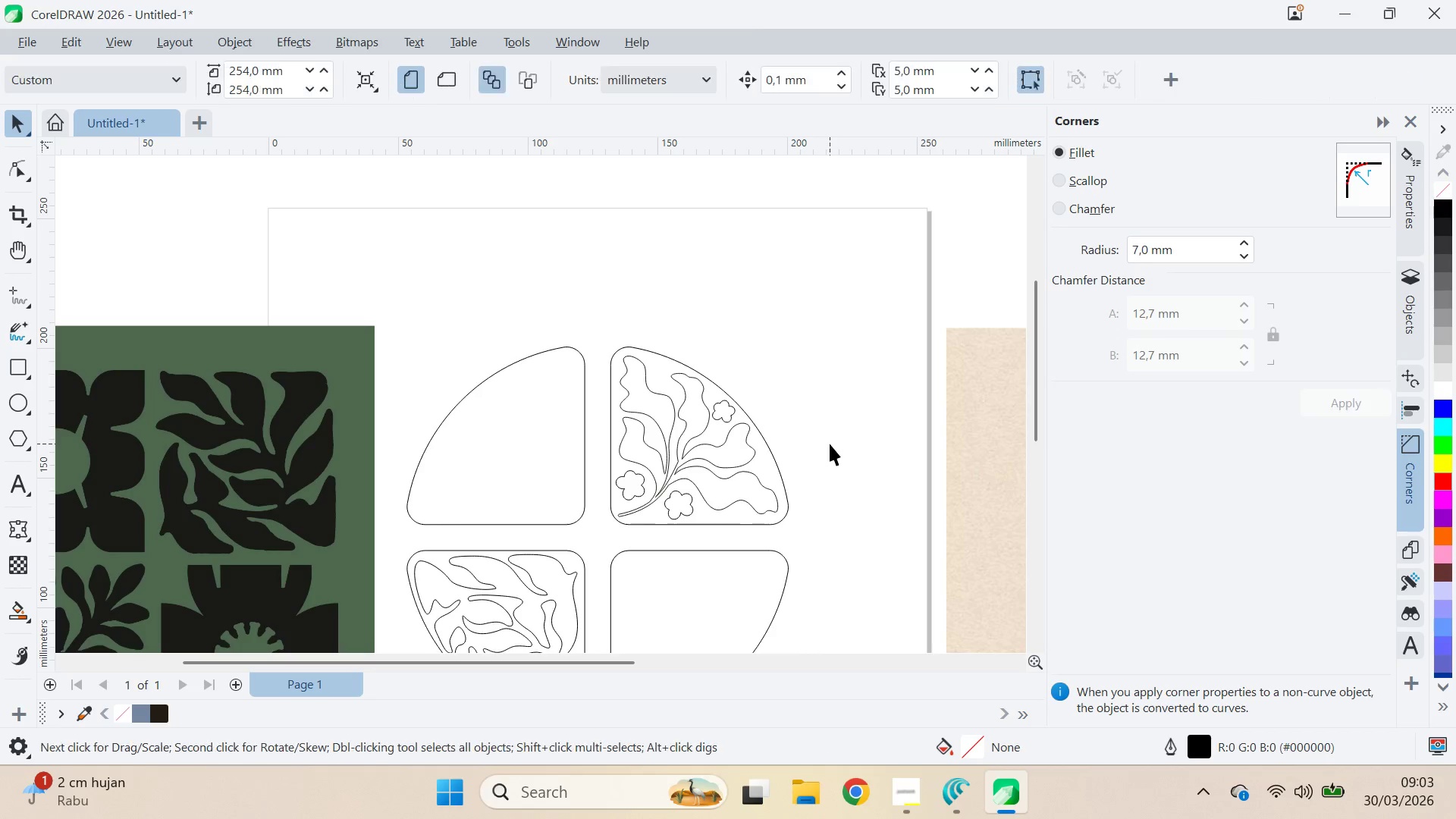 
key(Q)
 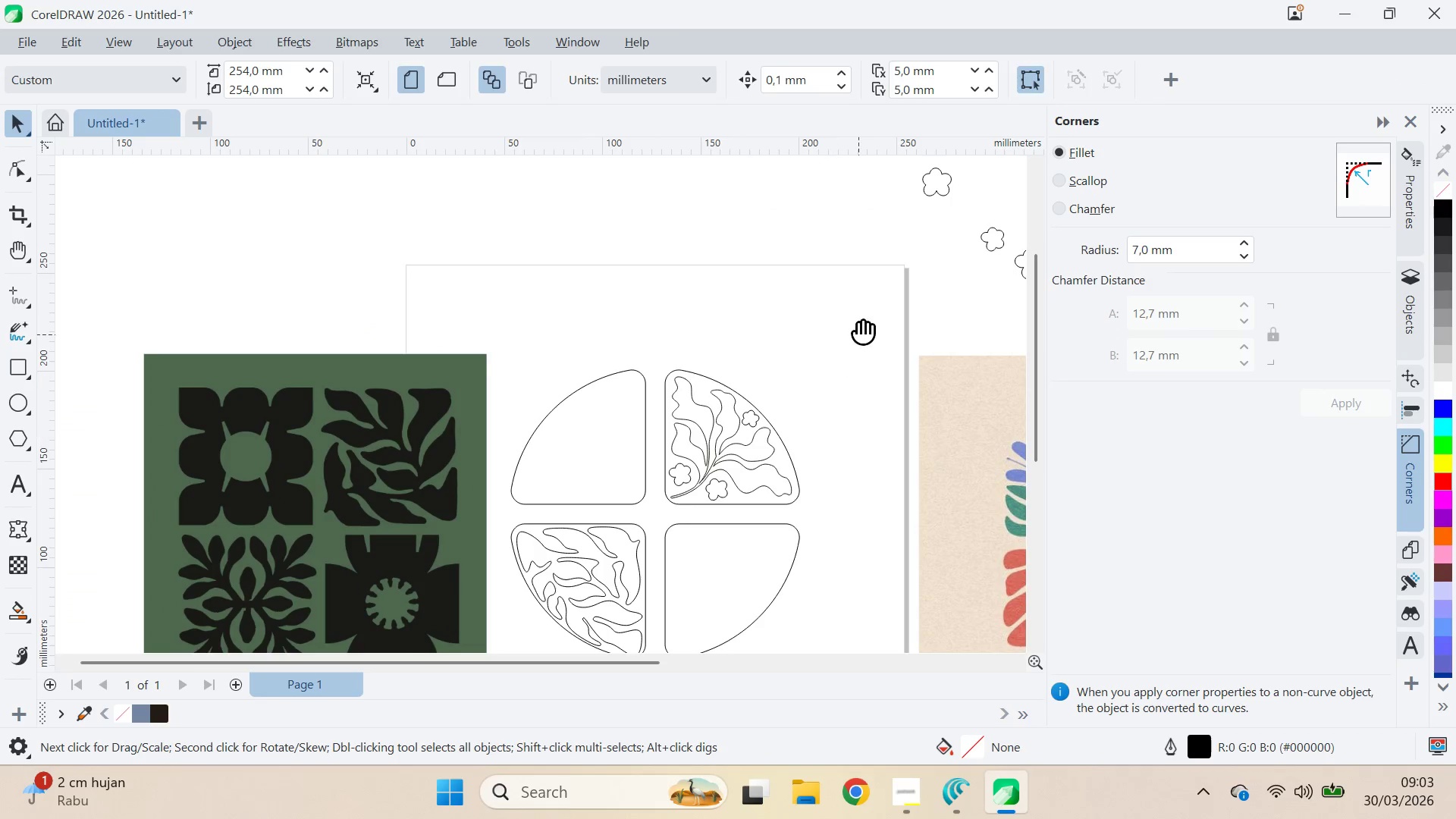 
left_click_drag(start_coordinate=[858, 324], to_coordinate=[673, 422])
 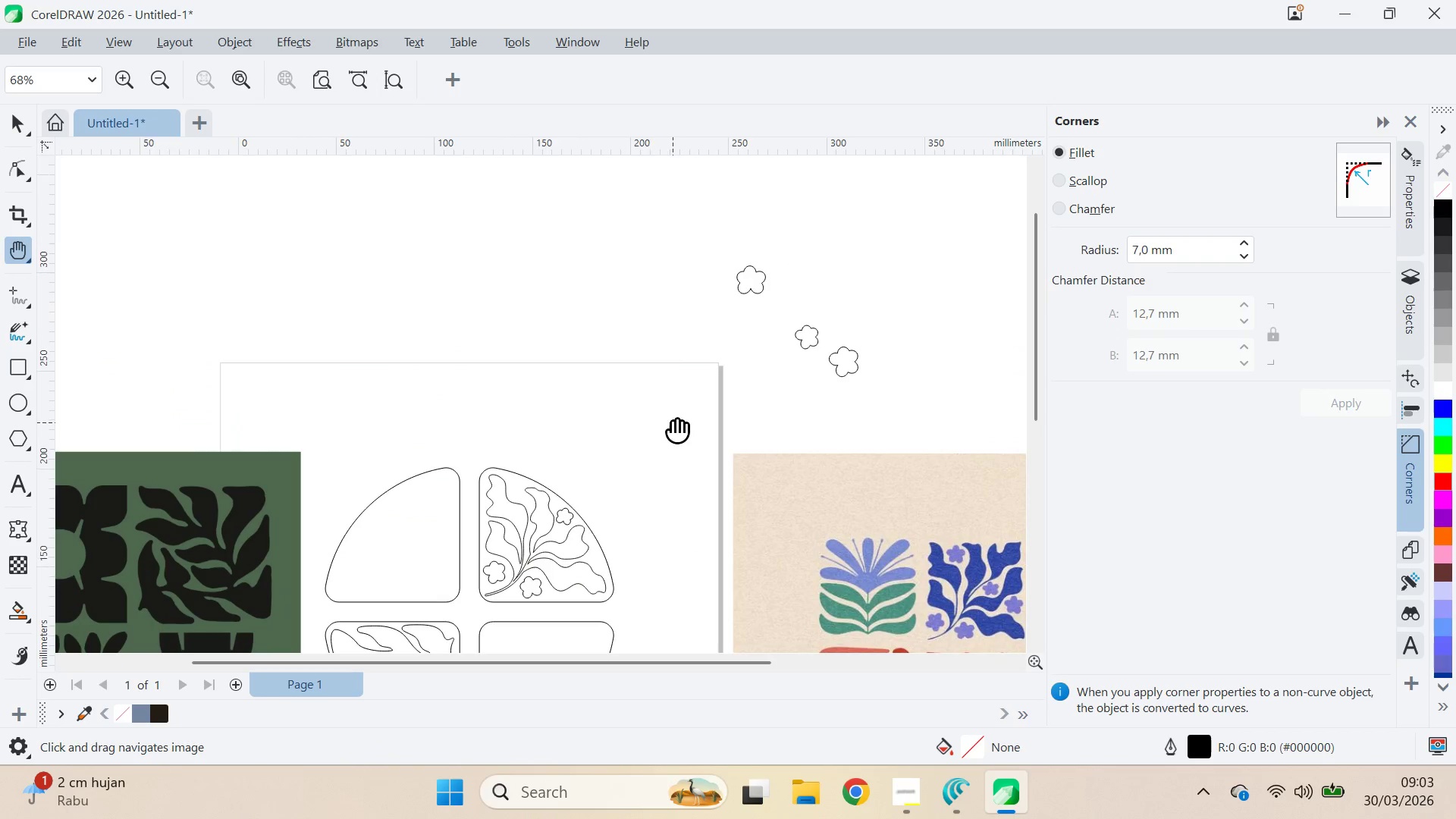 
key(V)
 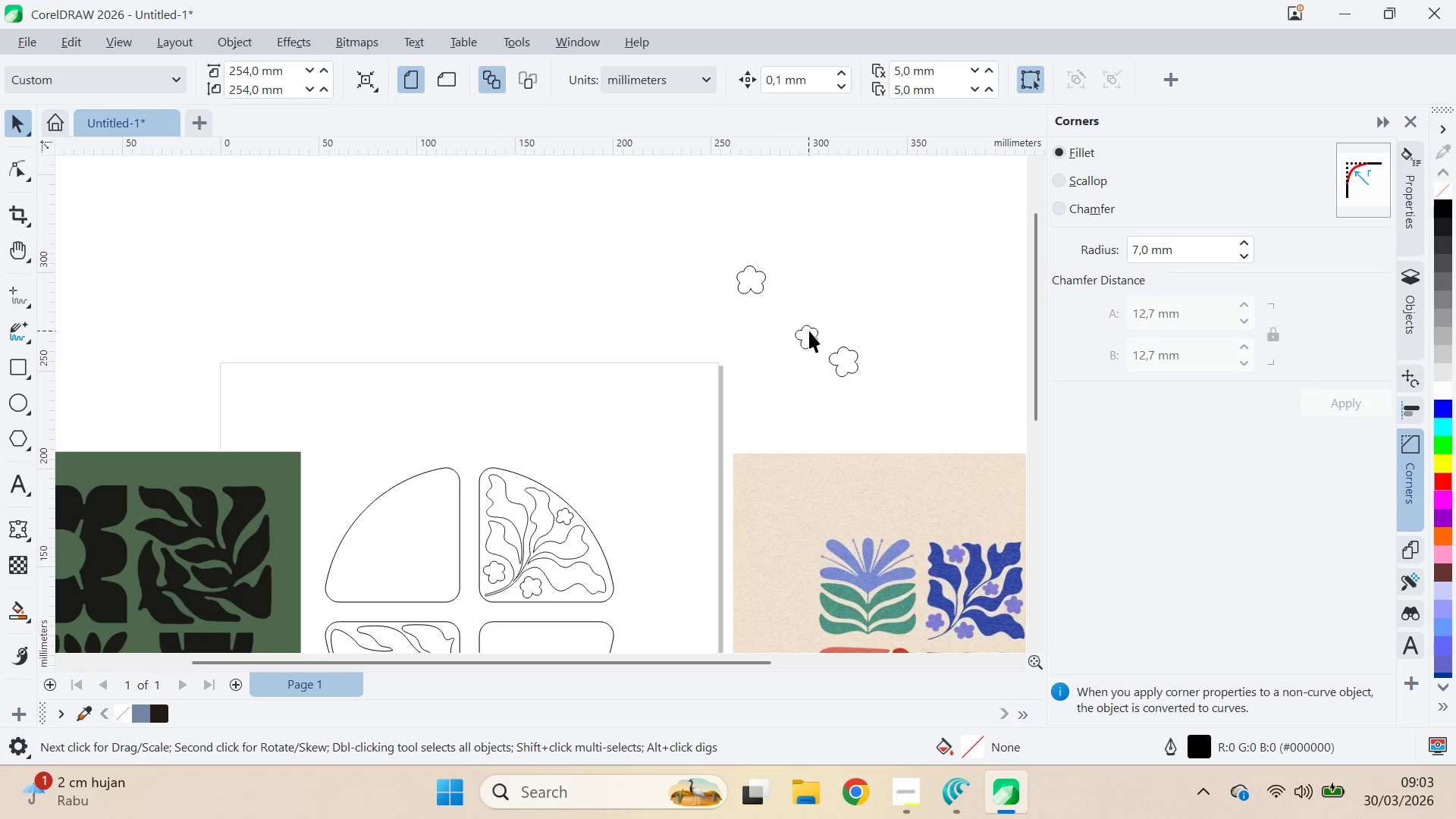 
scroll: coordinate [836, 440], scroll_direction: down, amount: 2.0
 